 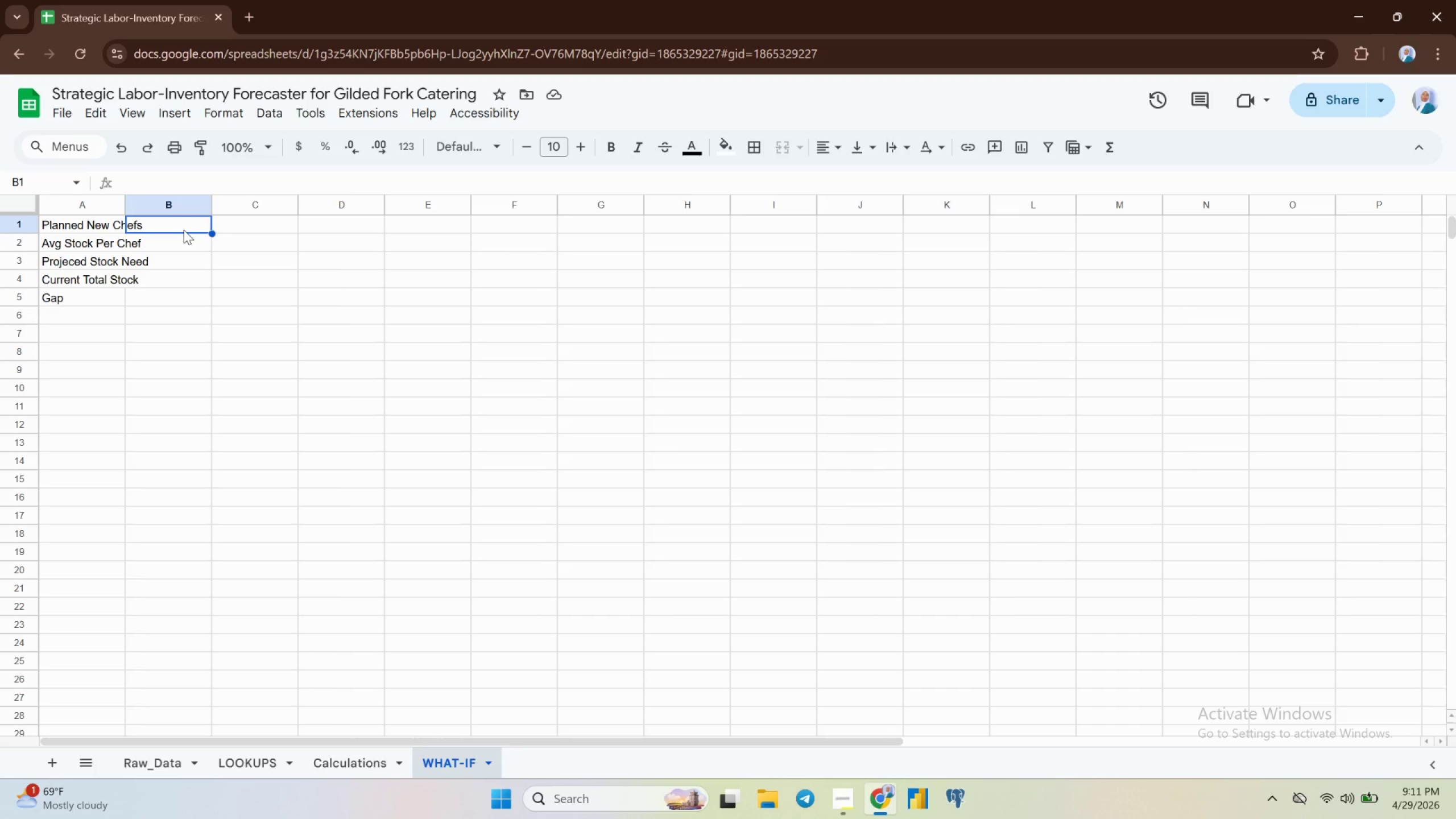 
left_click([158, 256])
 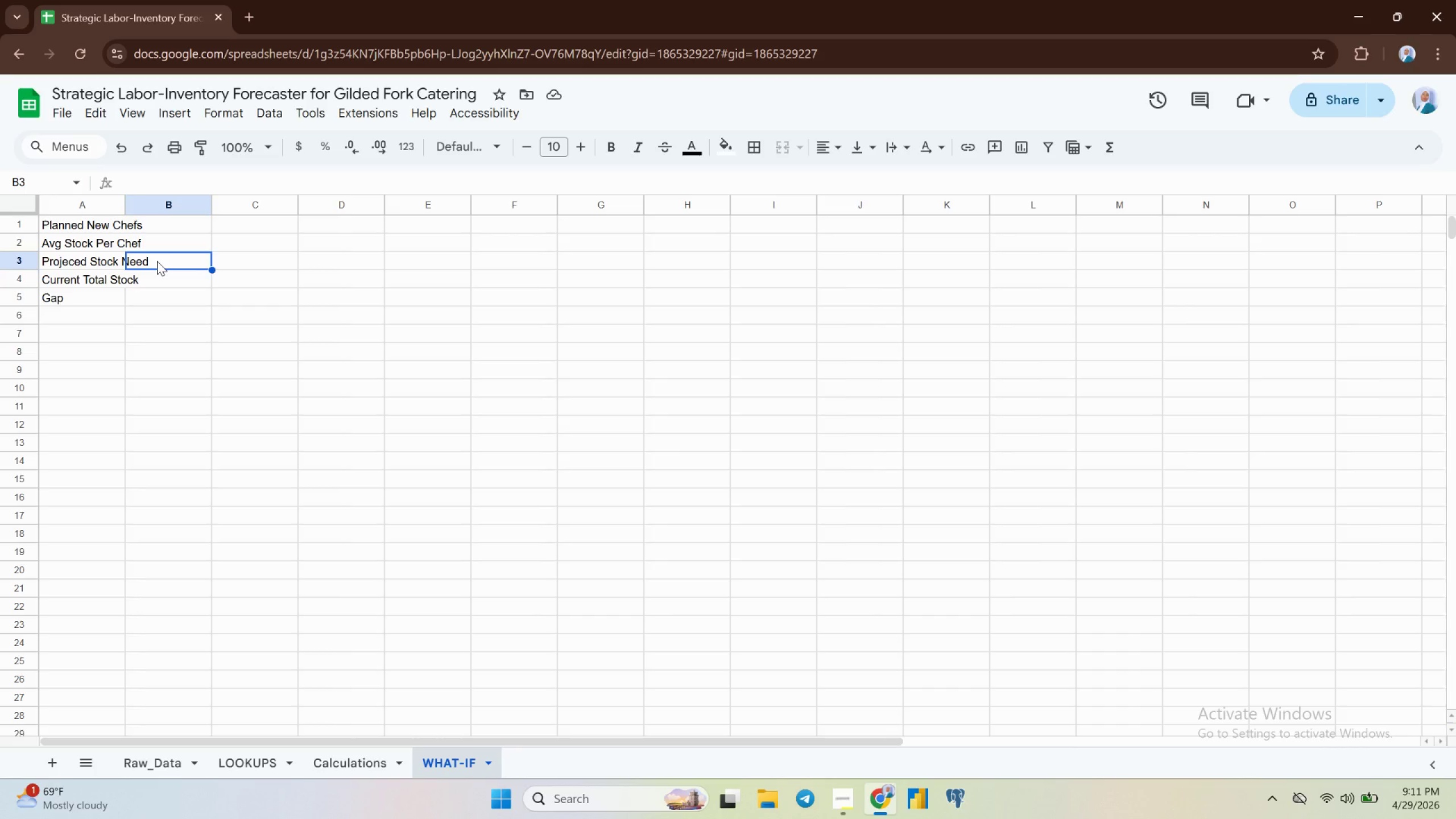 
key(Equal)
 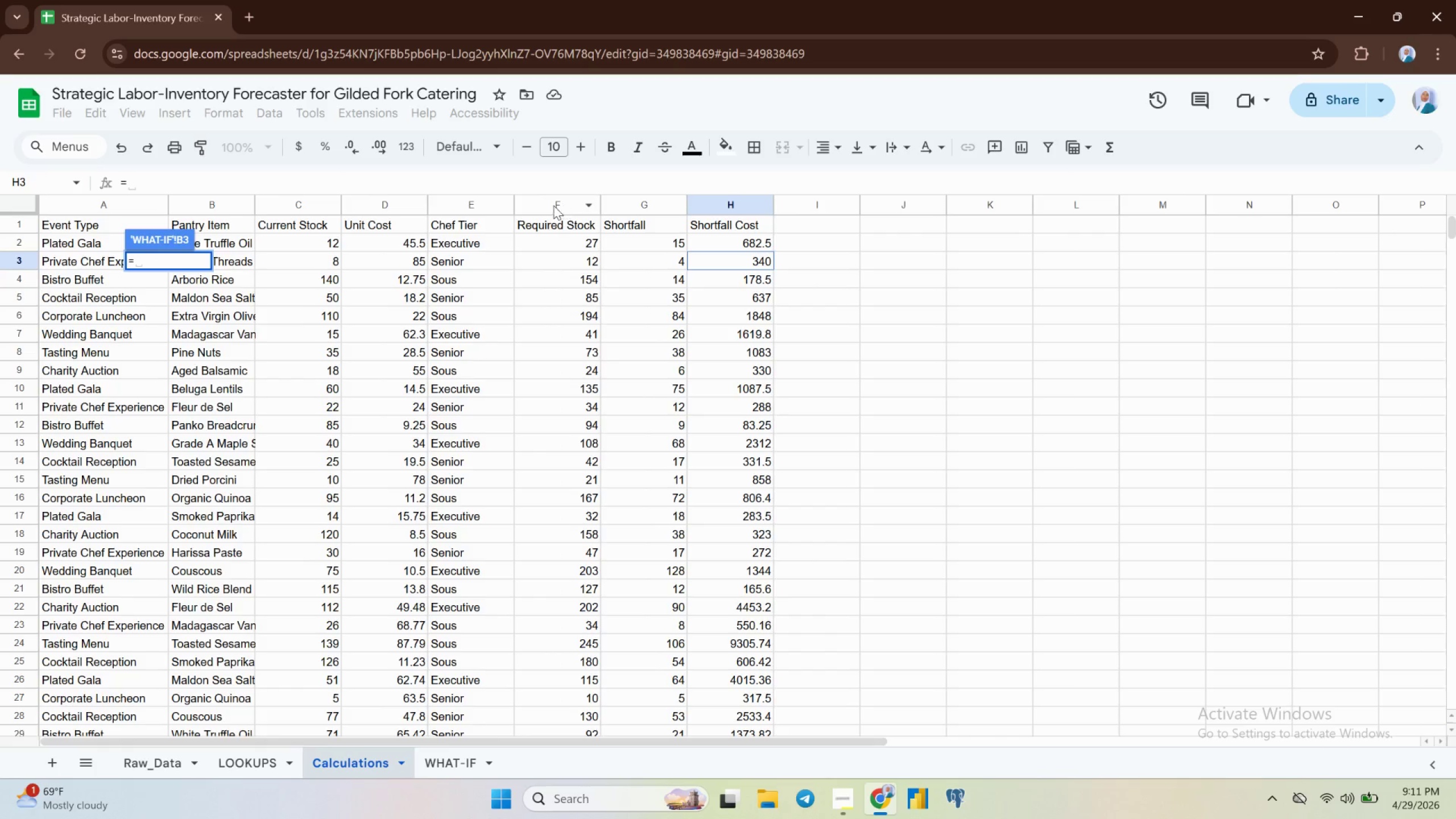 
wait(6.59)
 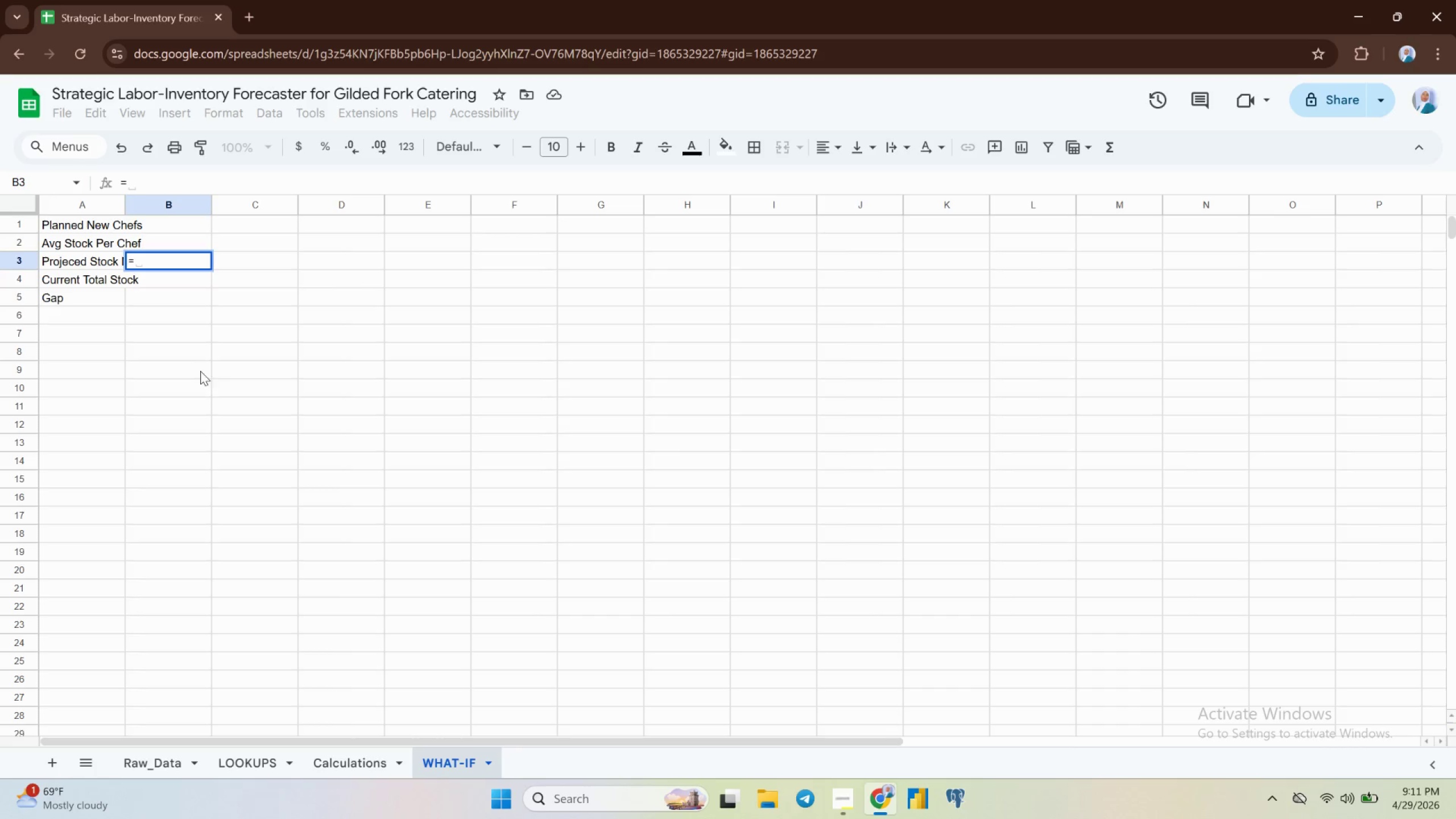 
left_click([560, 201])
 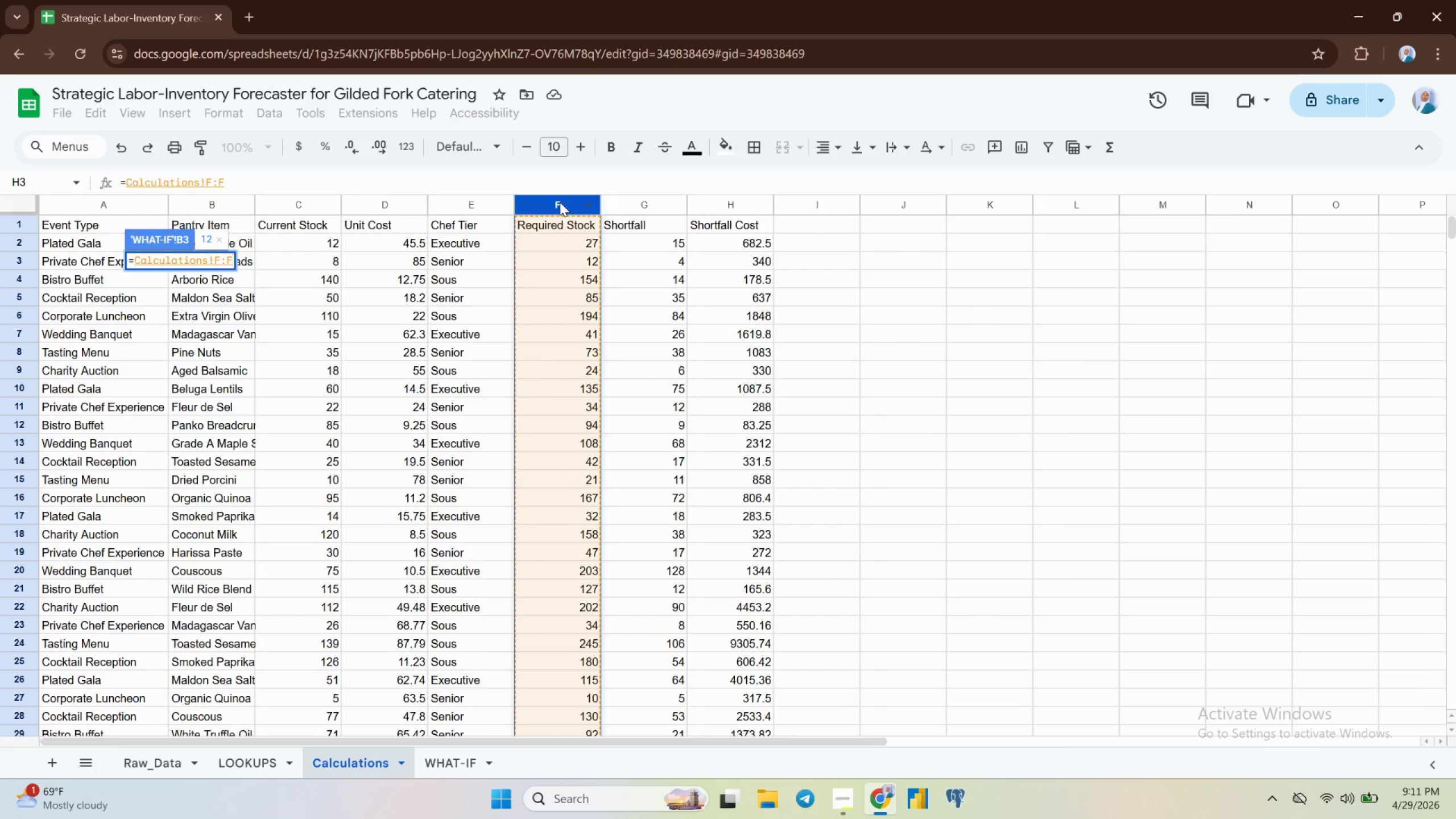 
wait(9.77)
 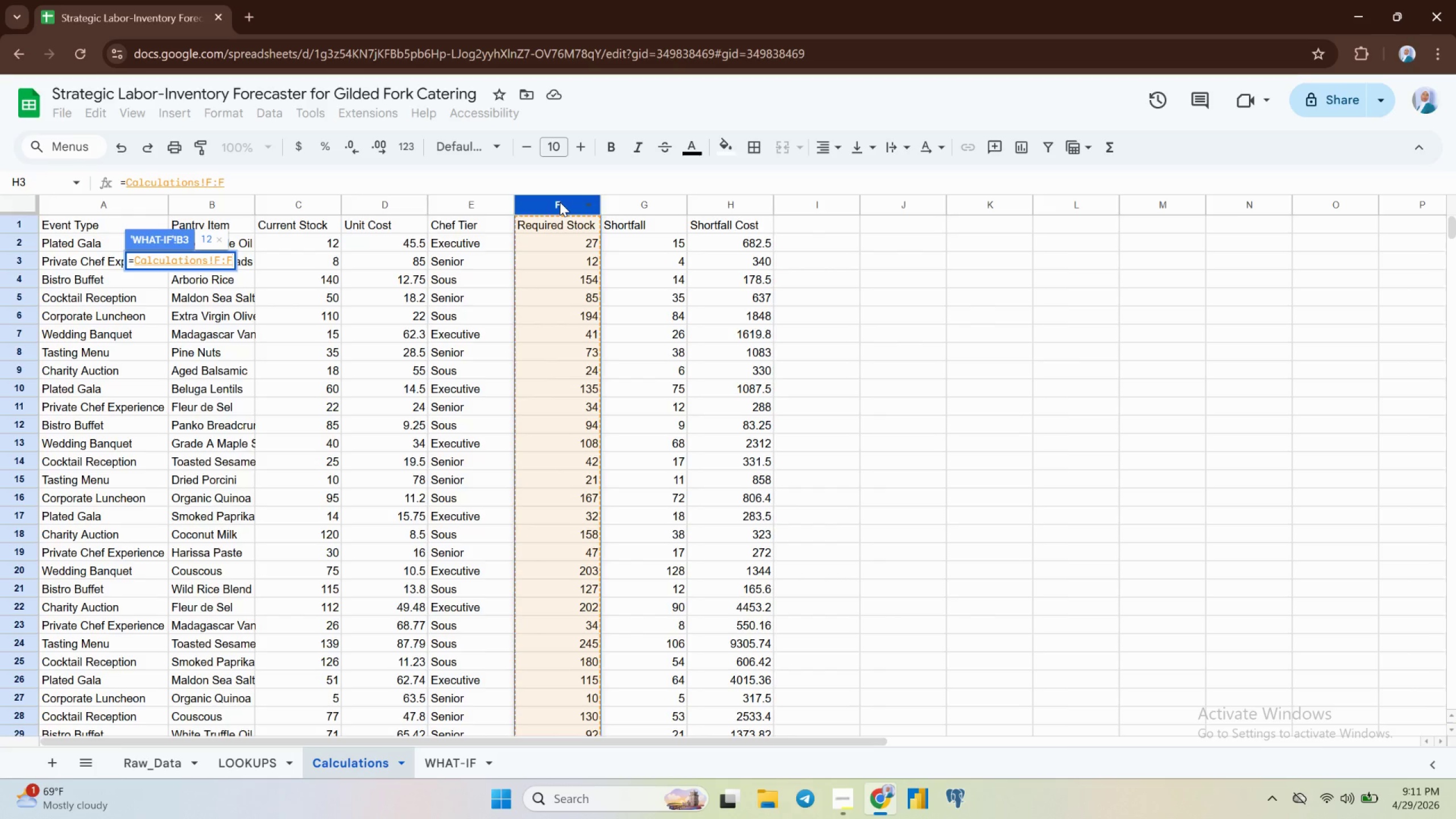 
left_click([135, 259])
 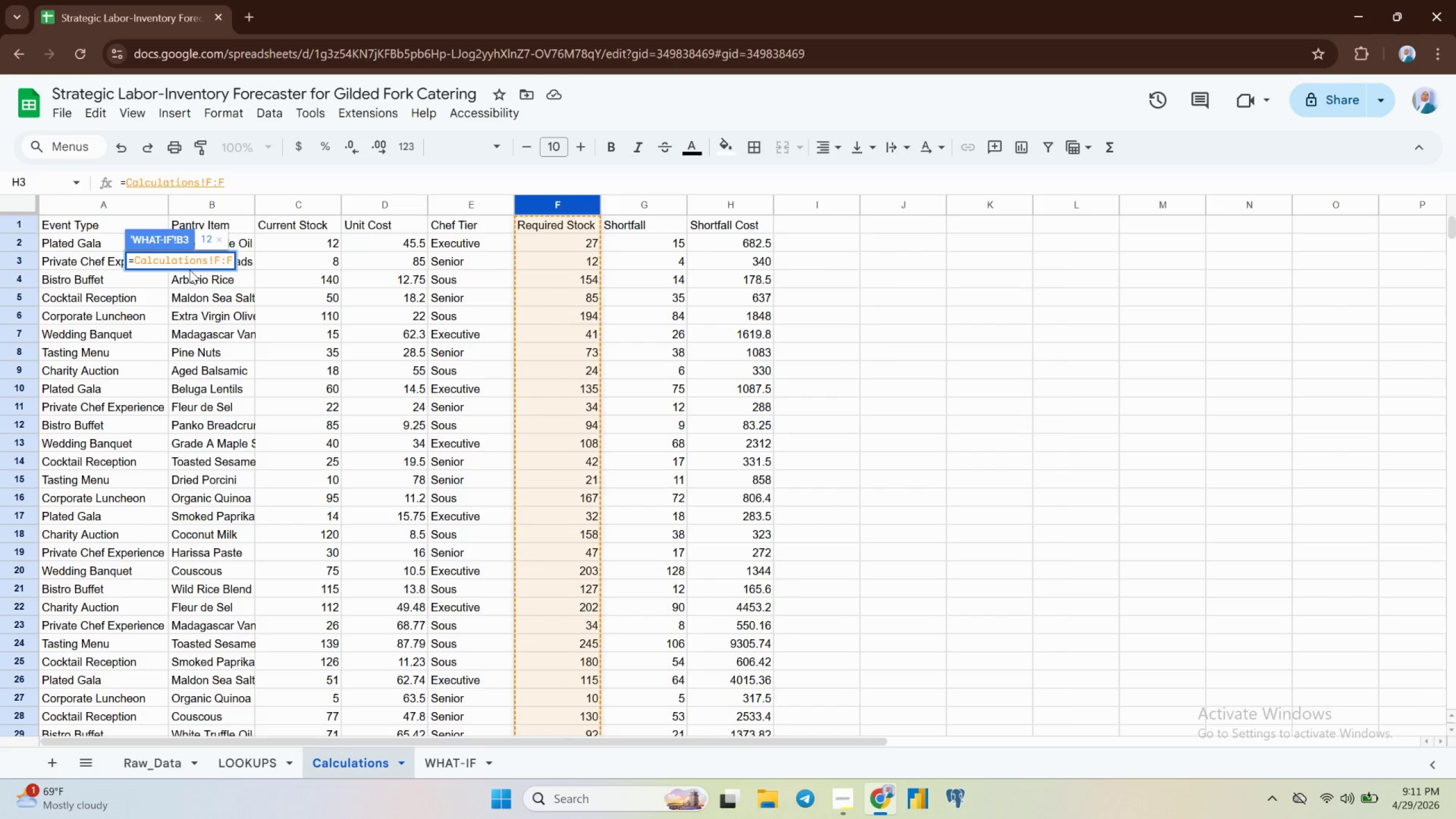 
key(Space)
 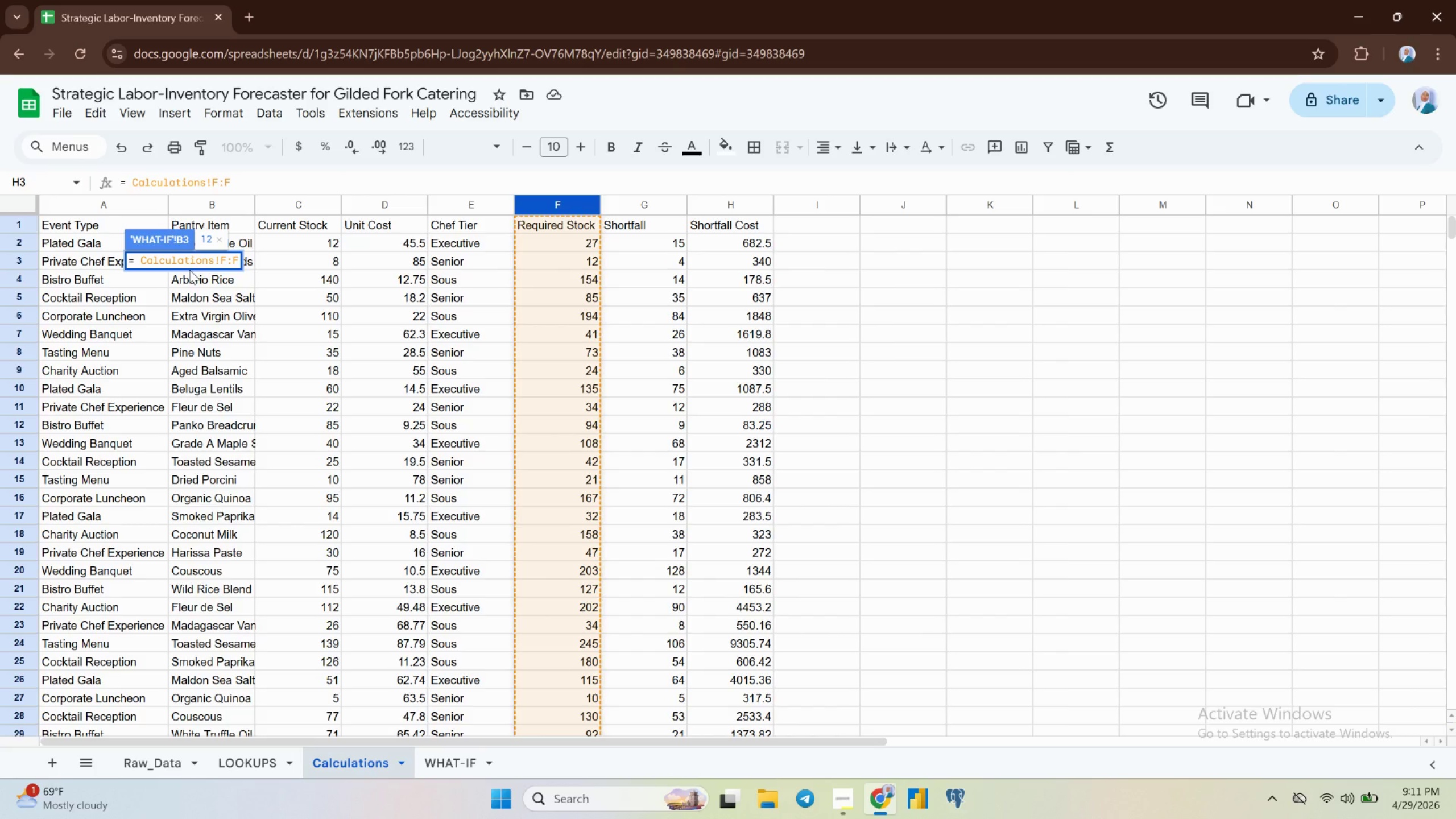 
key(ArrowLeft)
 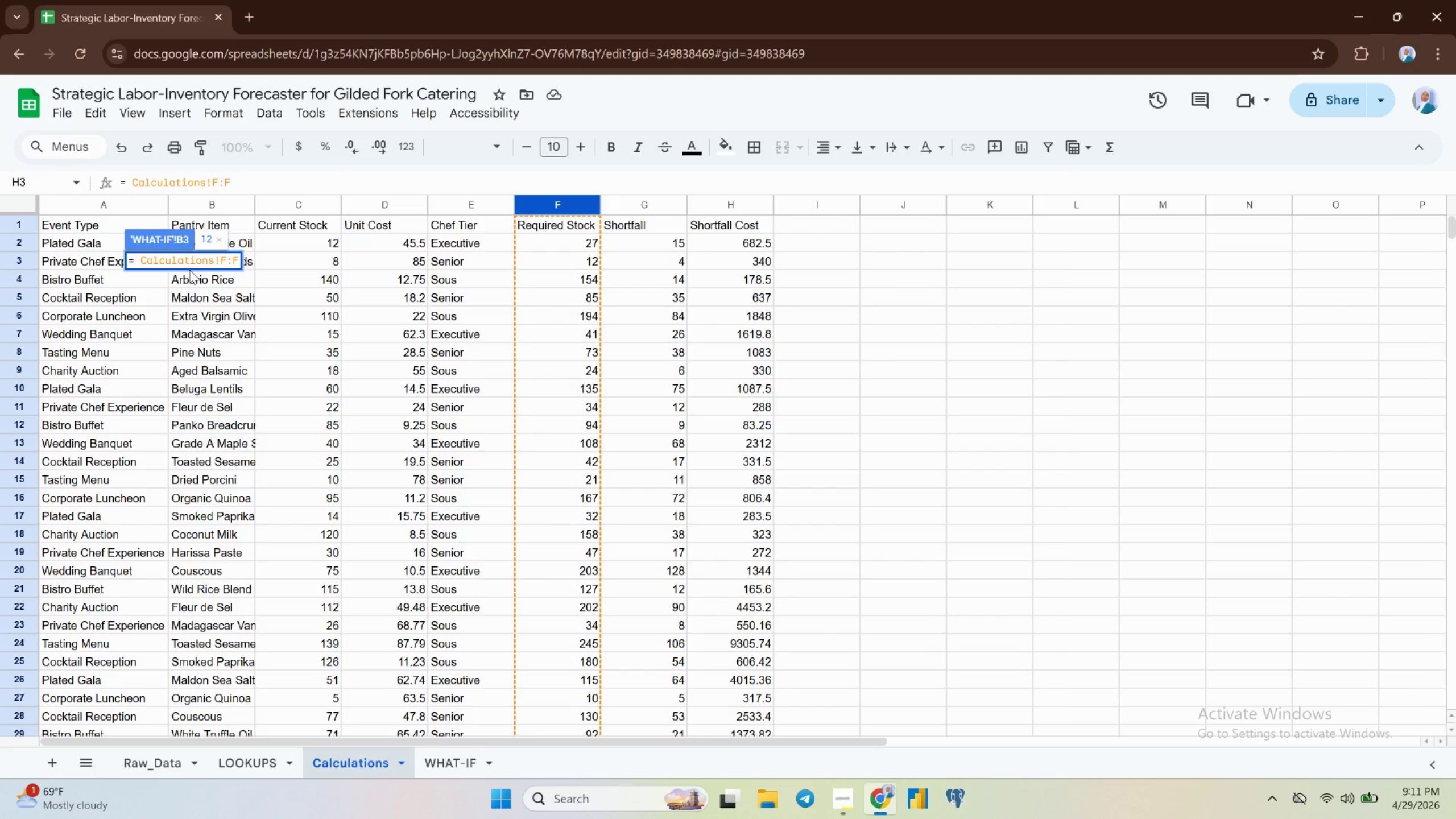 
type(AVER)
 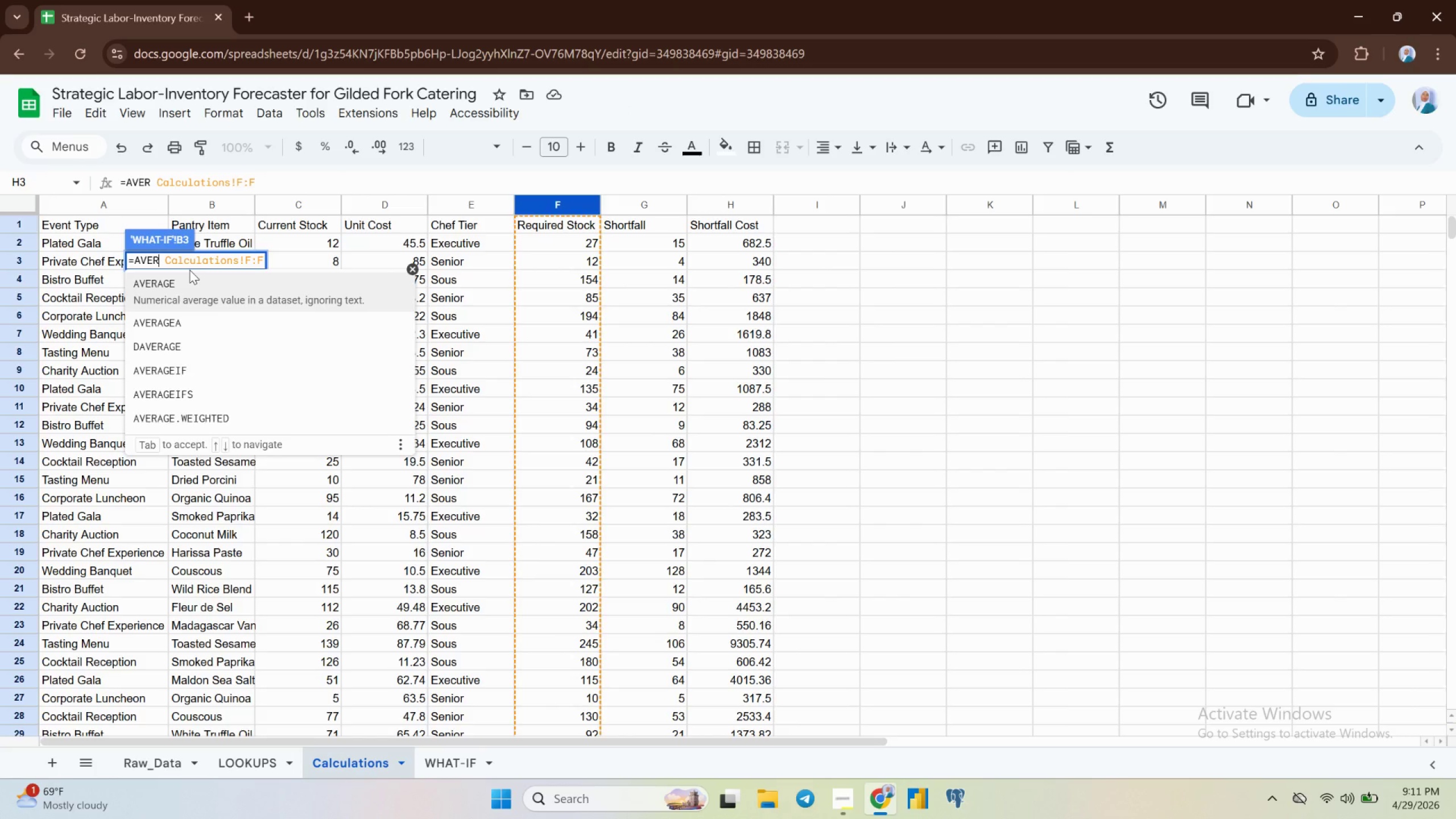 
key(Enter)
 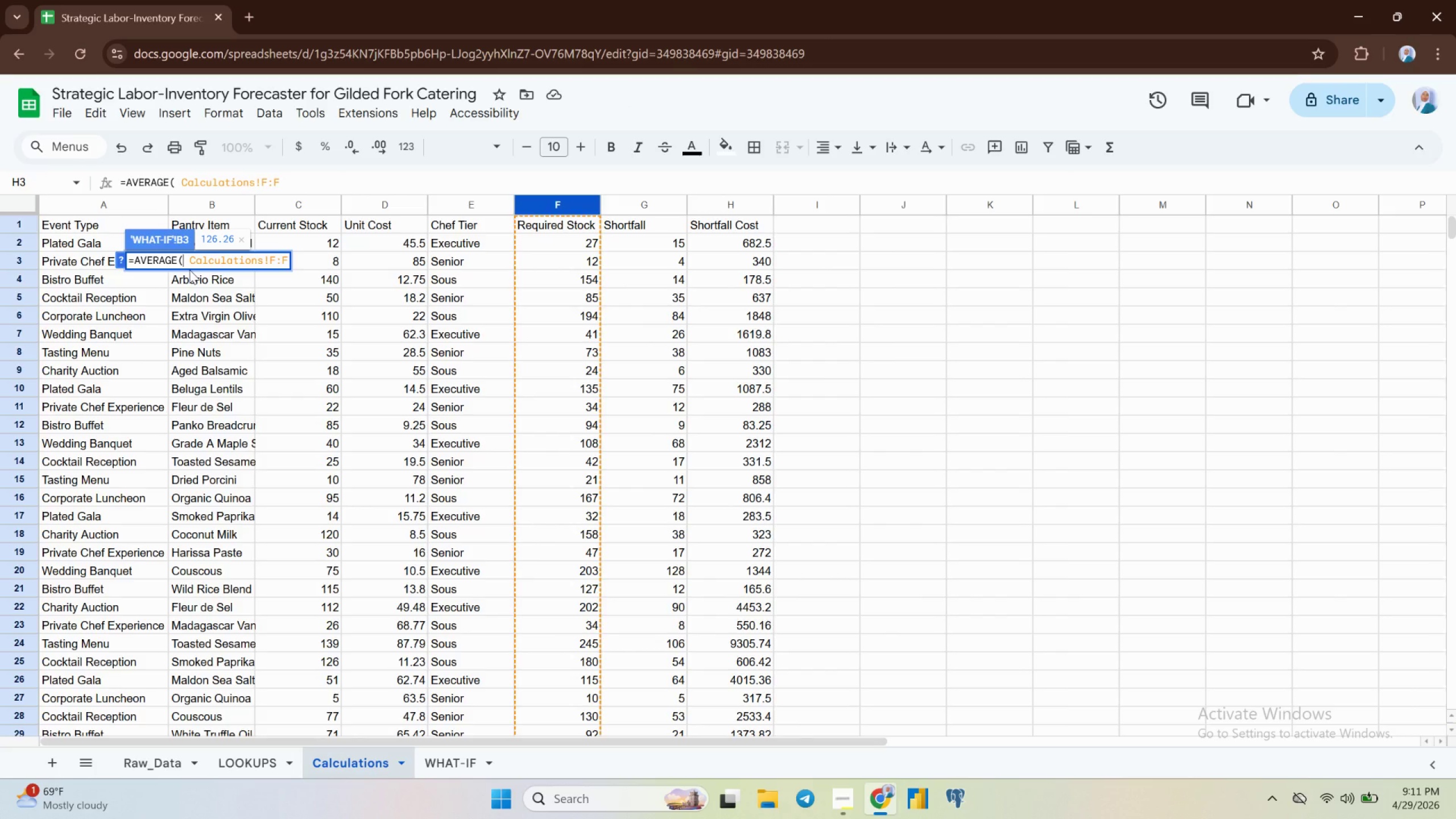 
wait(7.69)
 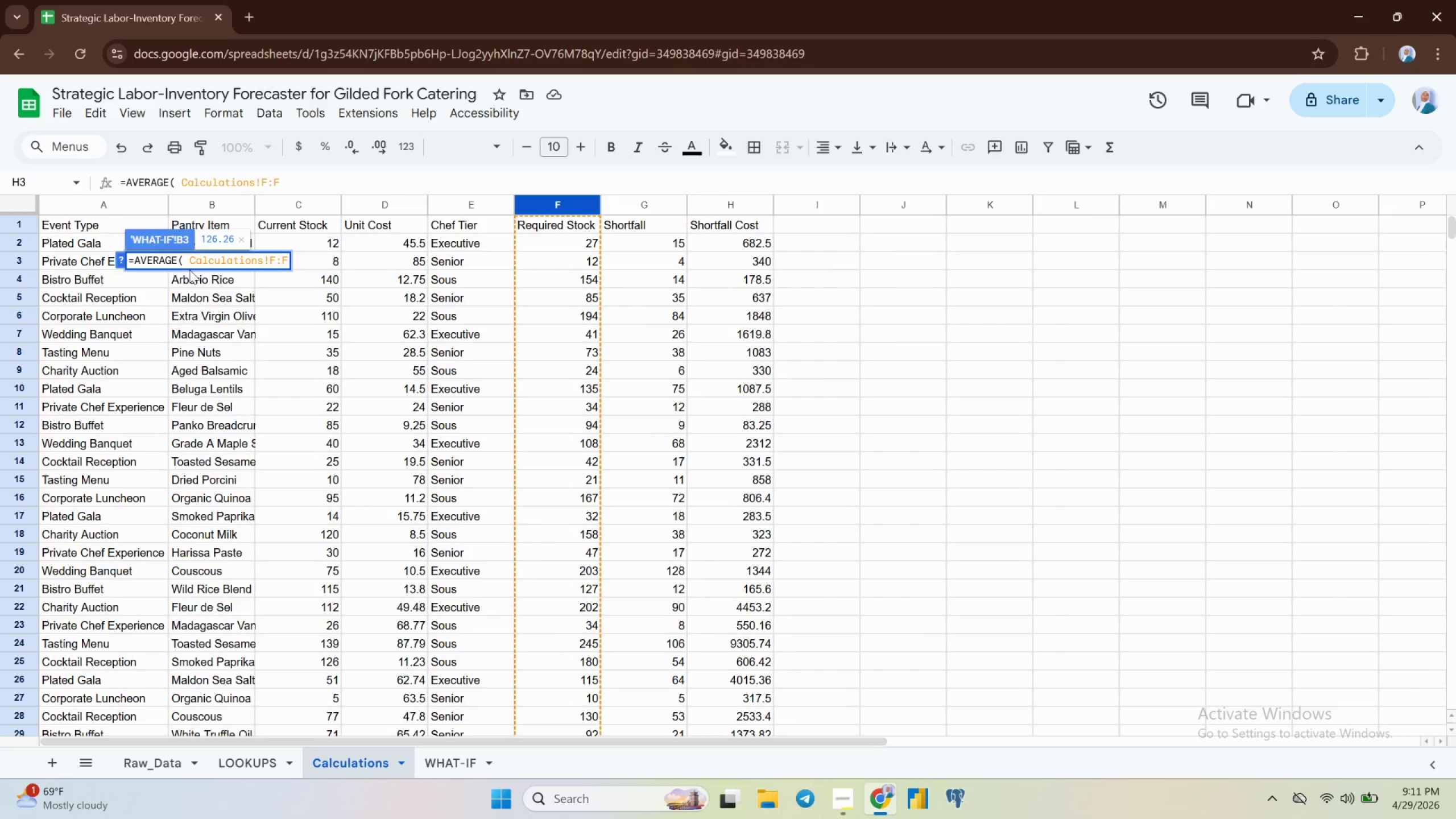 
key(Enter)
 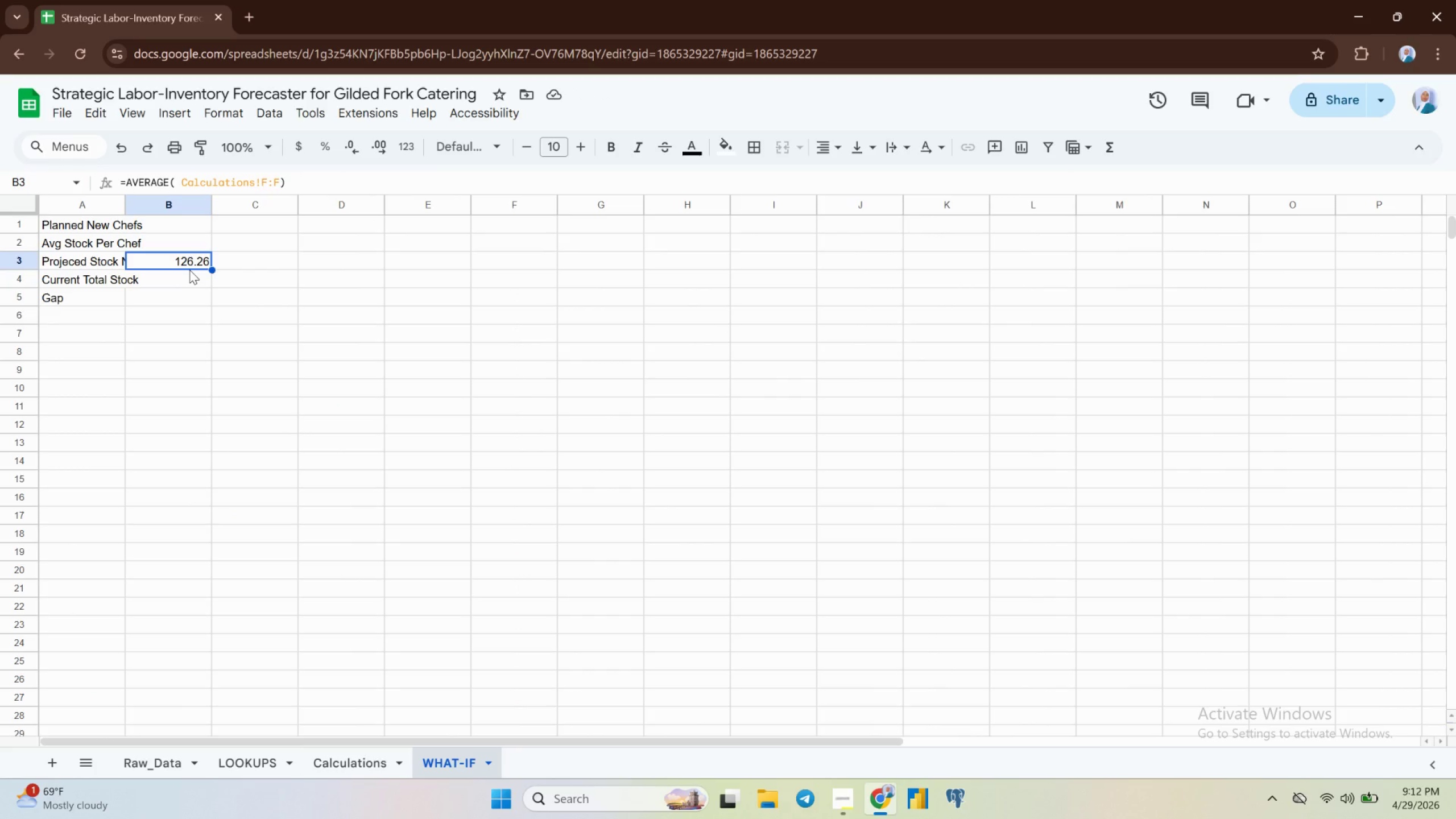 
wait(14.74)
 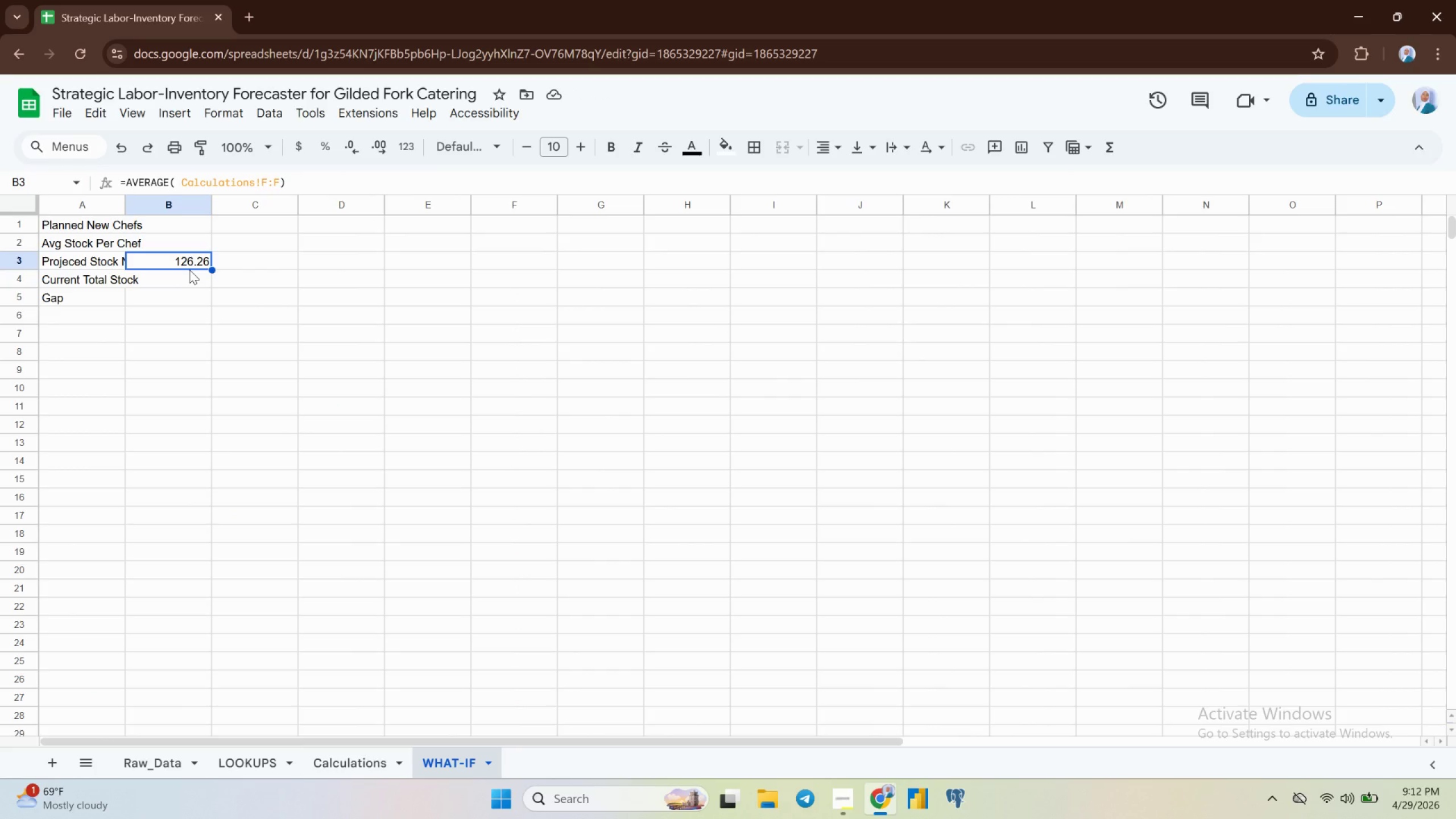 
left_click([185, 280])
 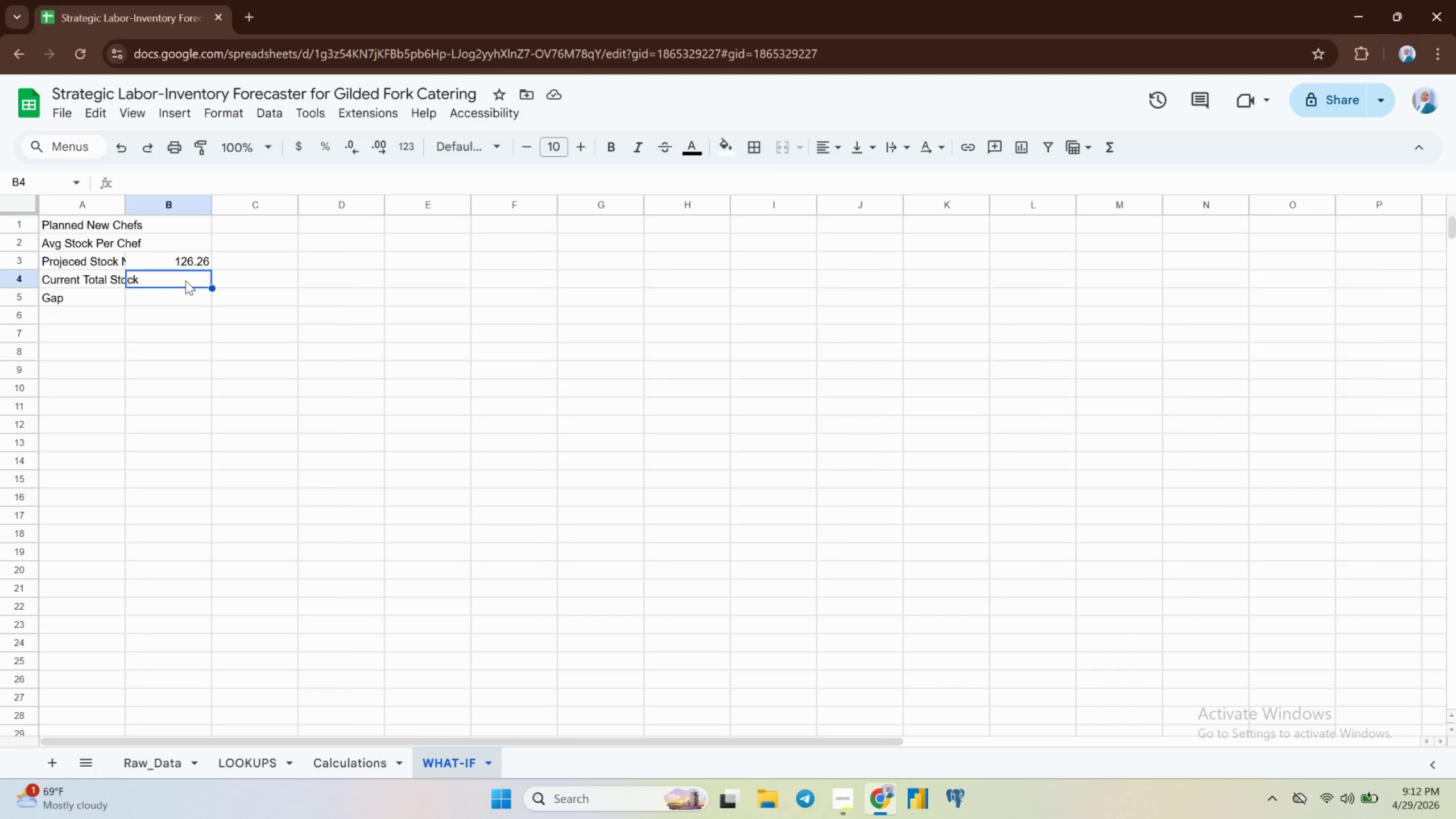 
key(Equal)
 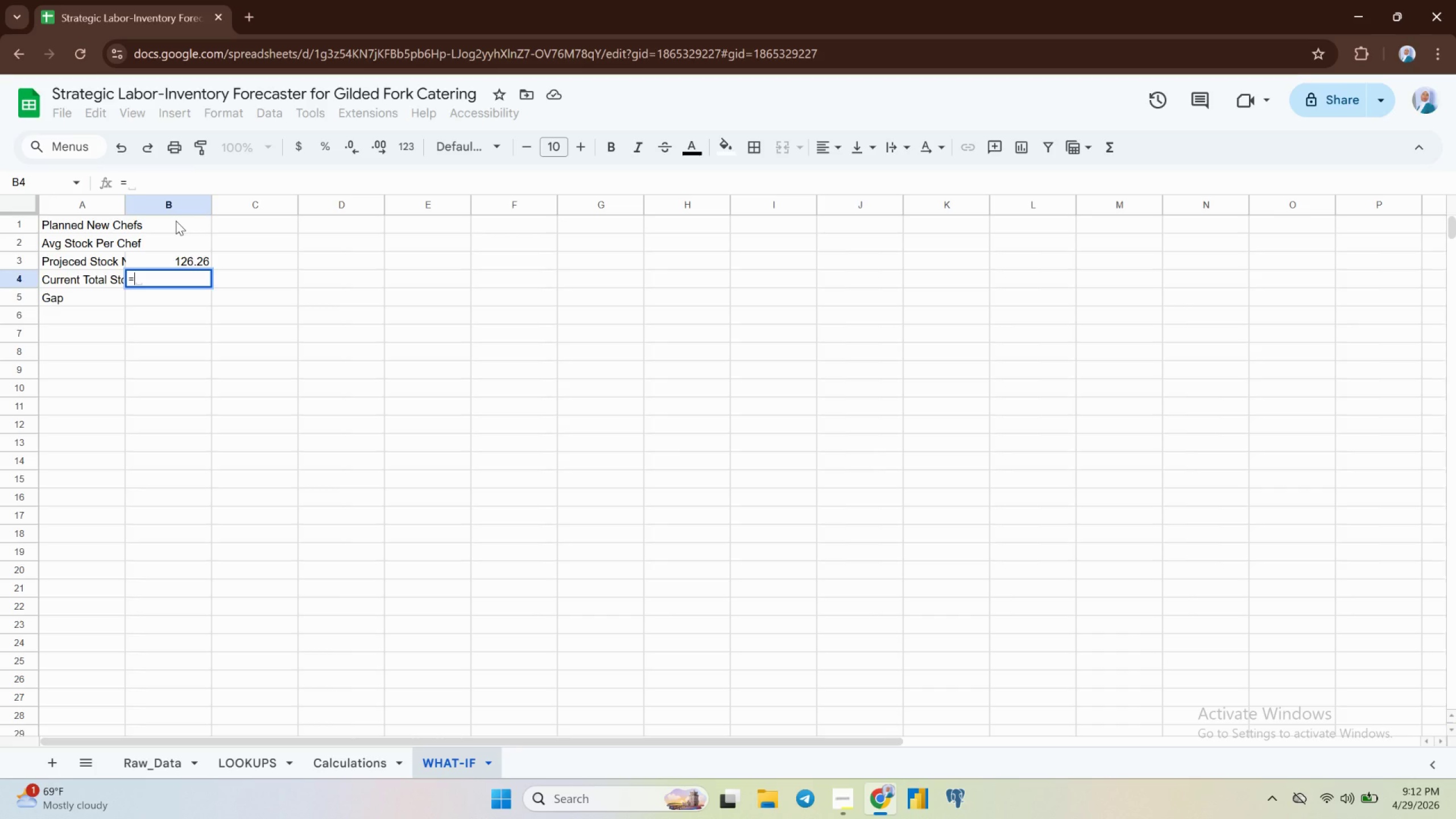 
wait(6.04)
 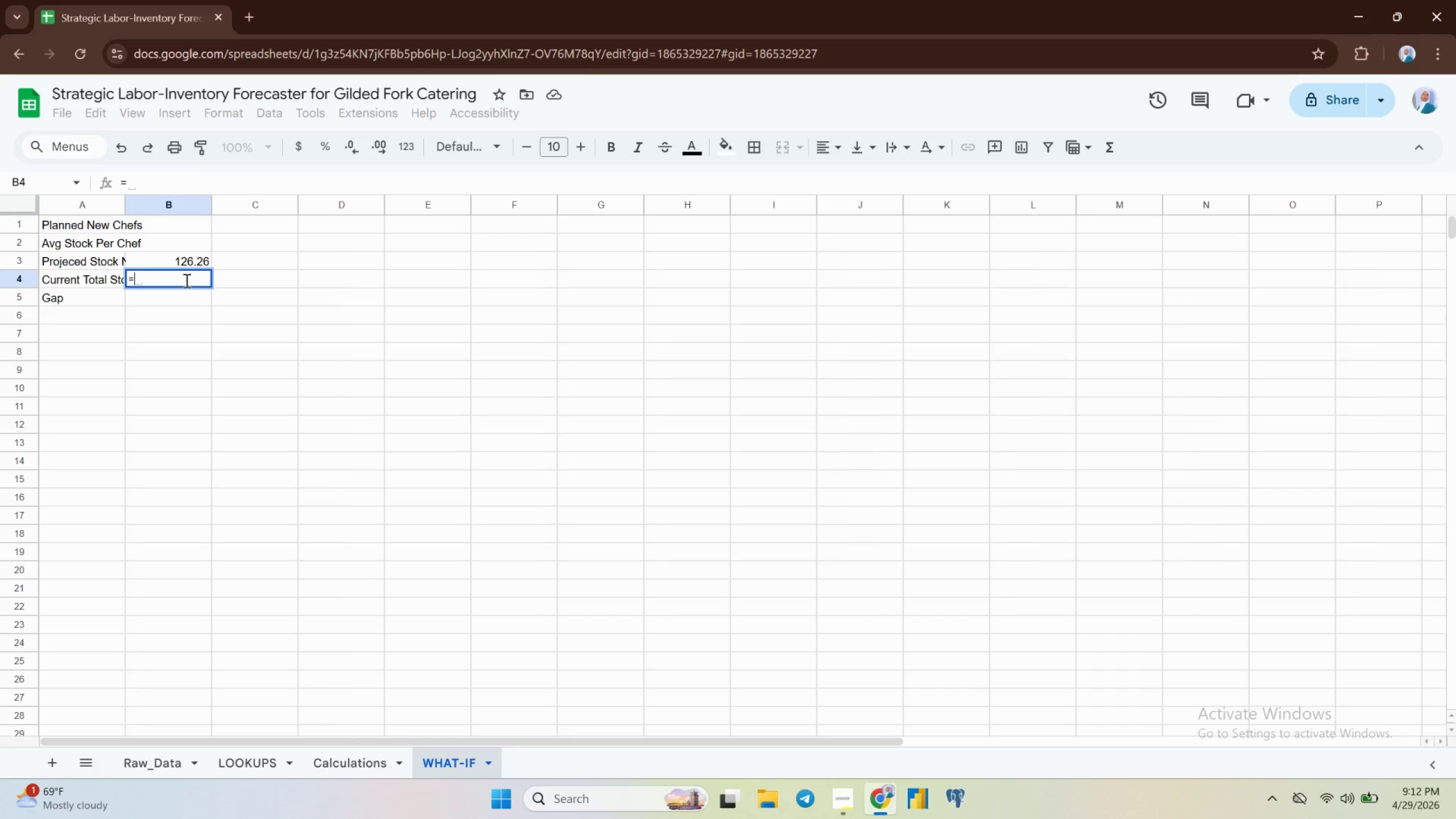 
scroll: coordinate [176, 221], scroll_direction: up, amount: 3.0
 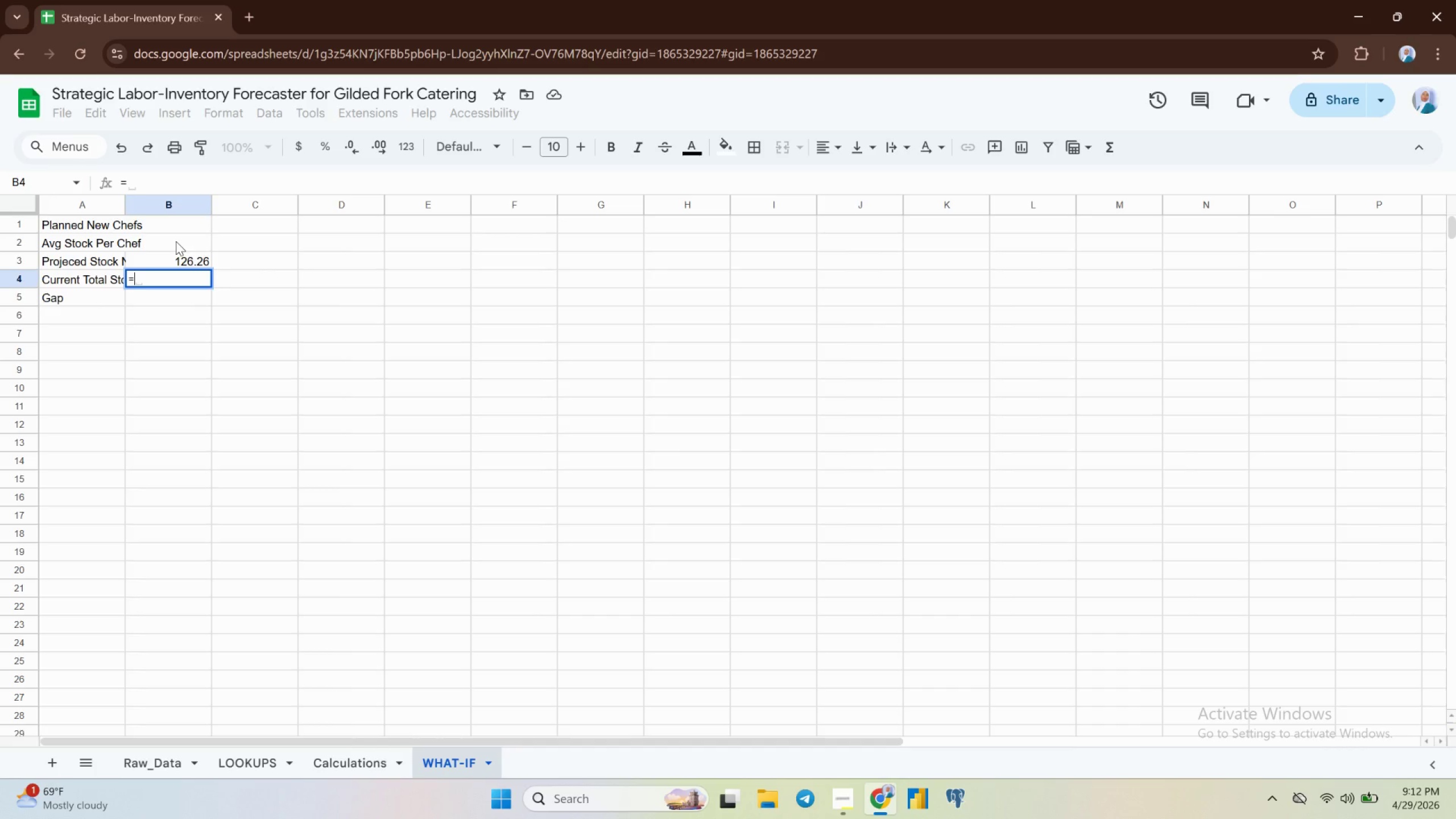 
wait(41.19)
 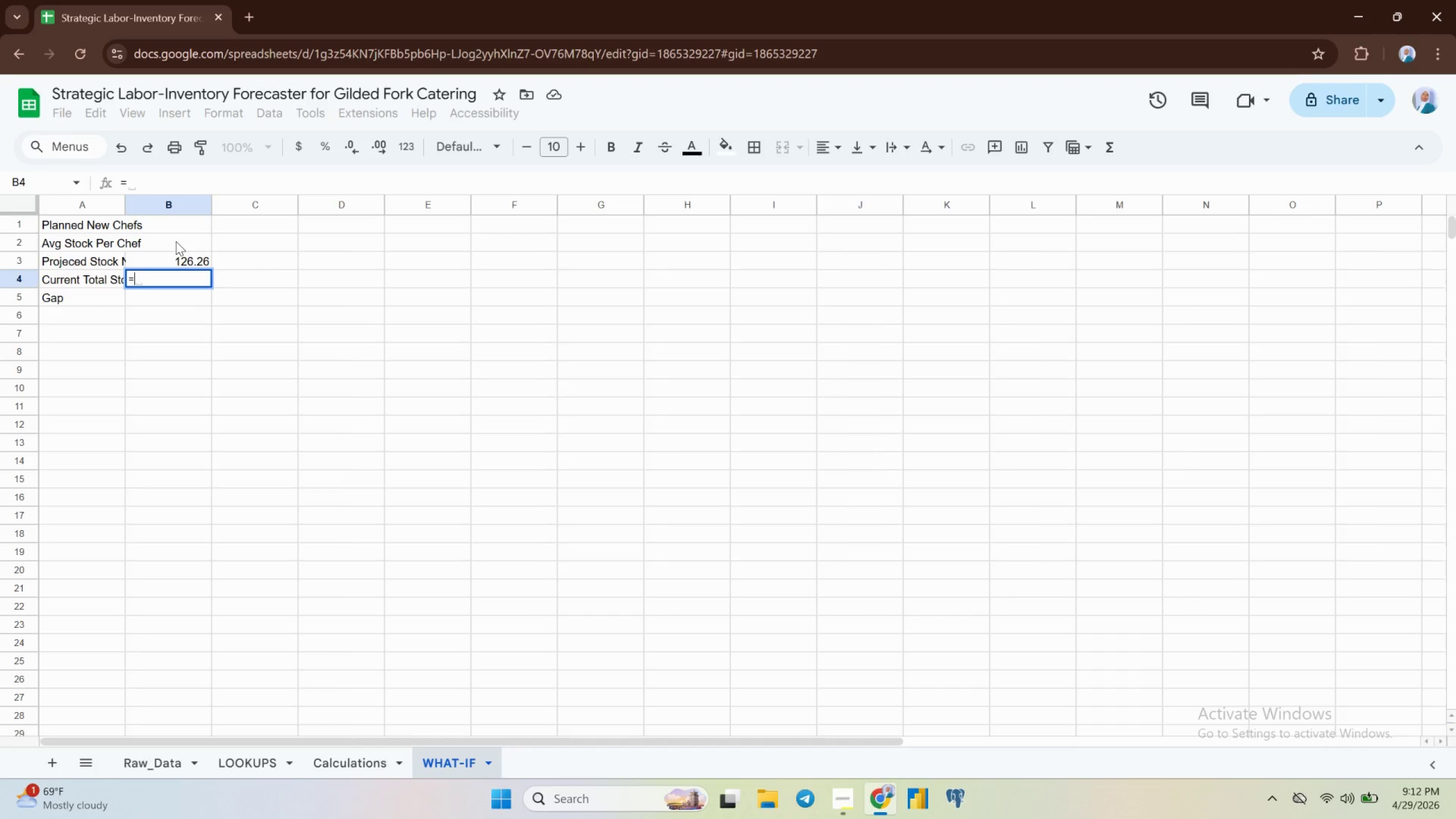 
left_click([166, 225])
 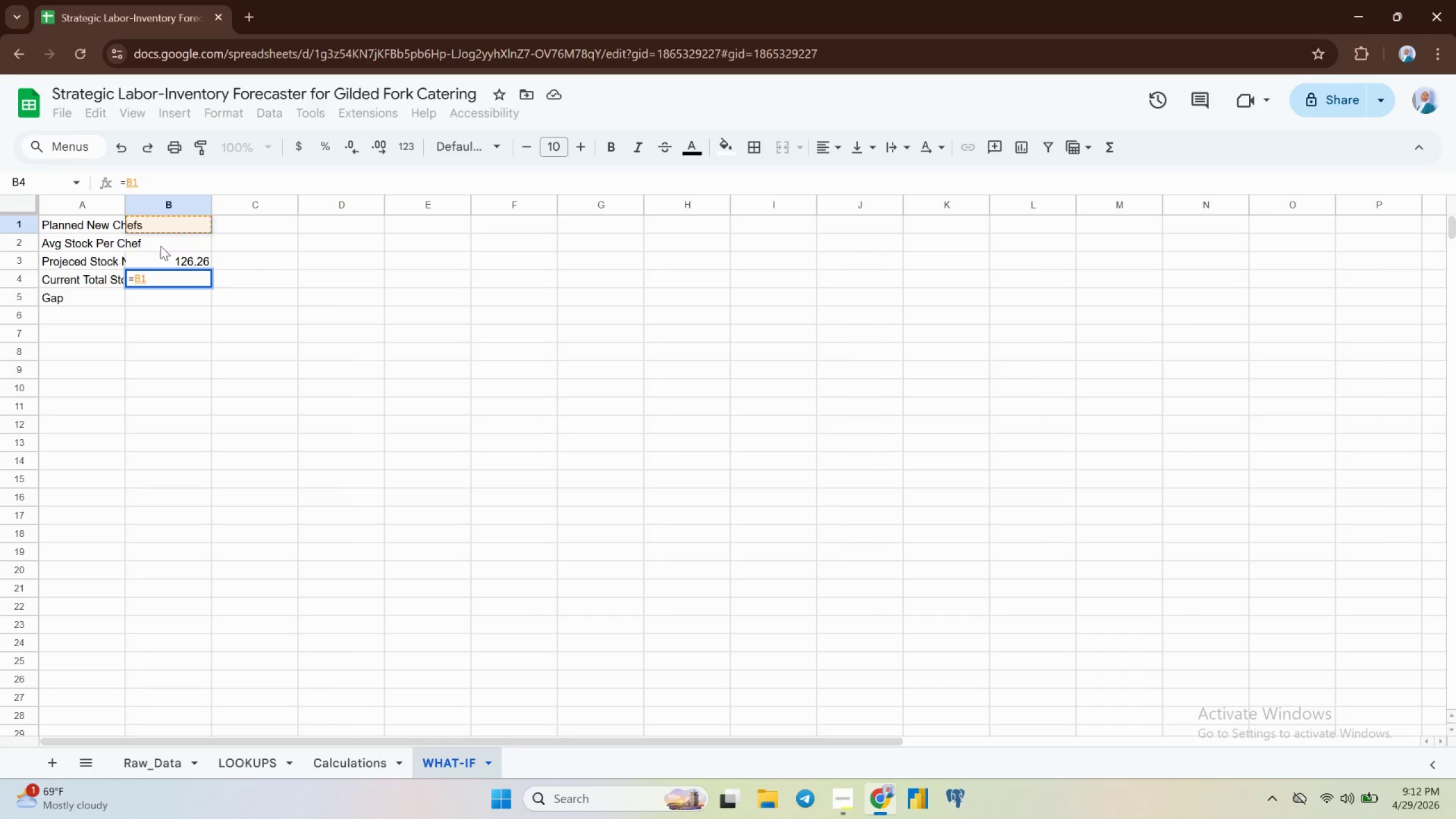 
key(Enter)
 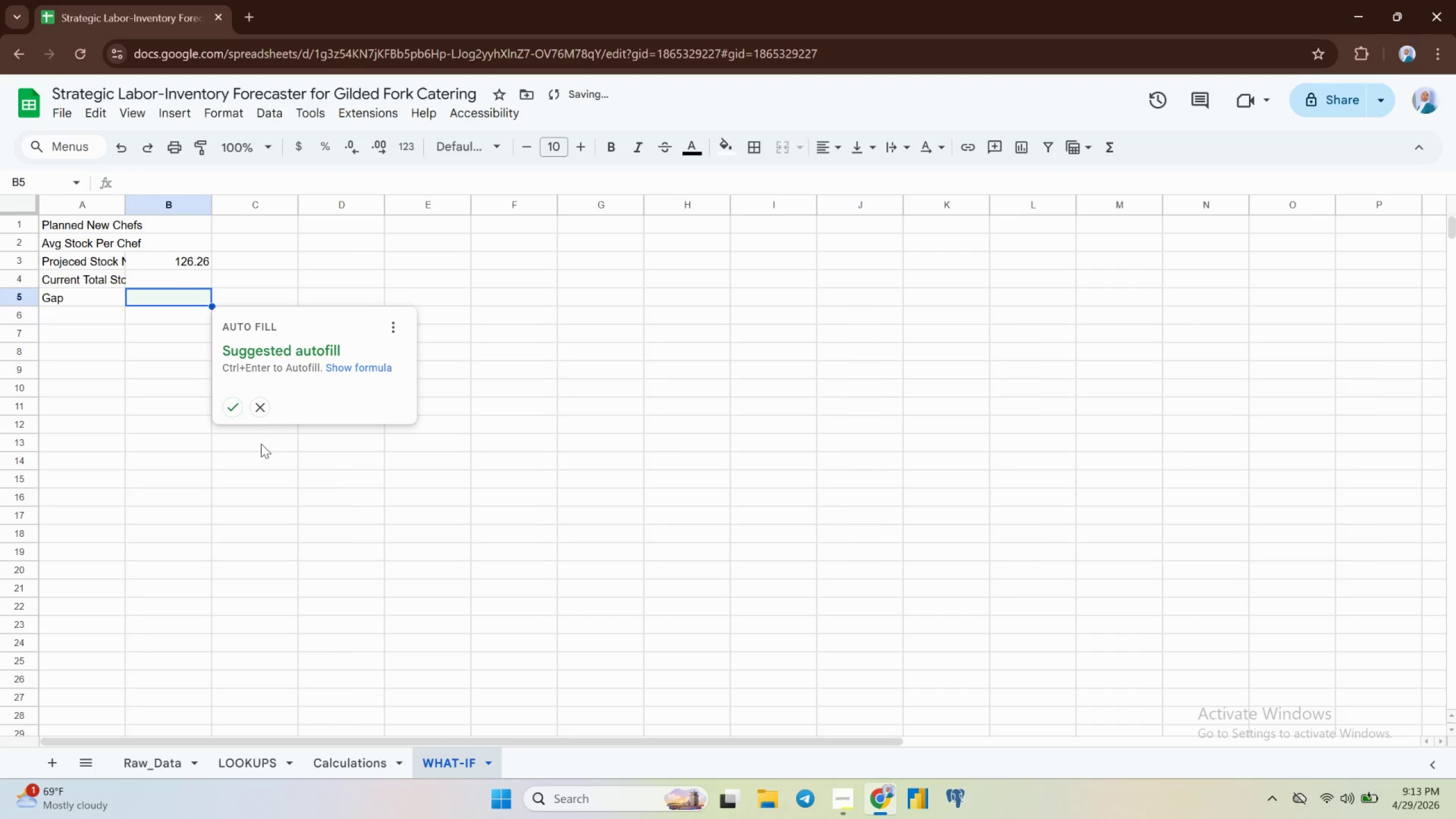 
left_click([262, 414])
 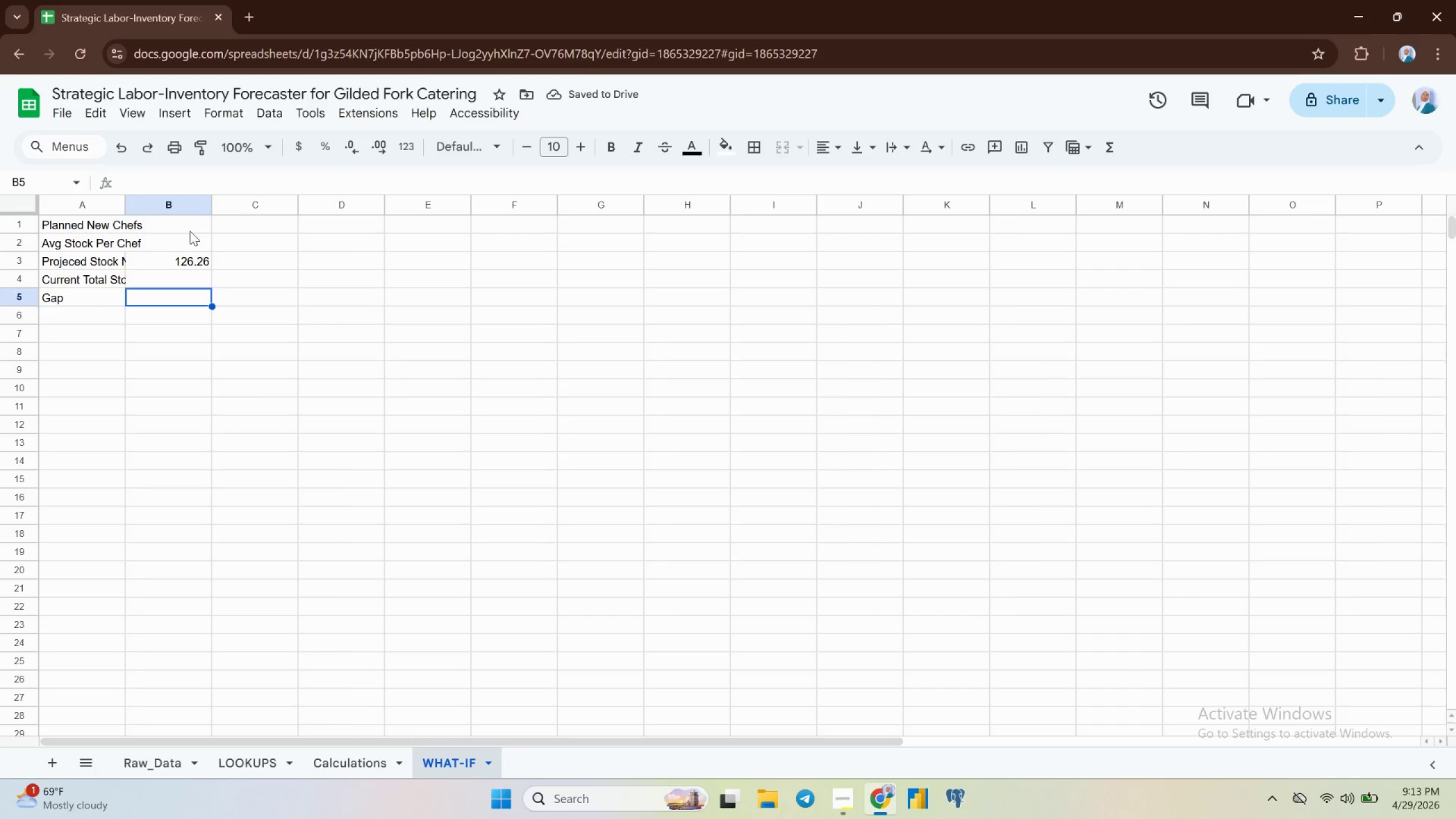 
left_click([188, 229])
 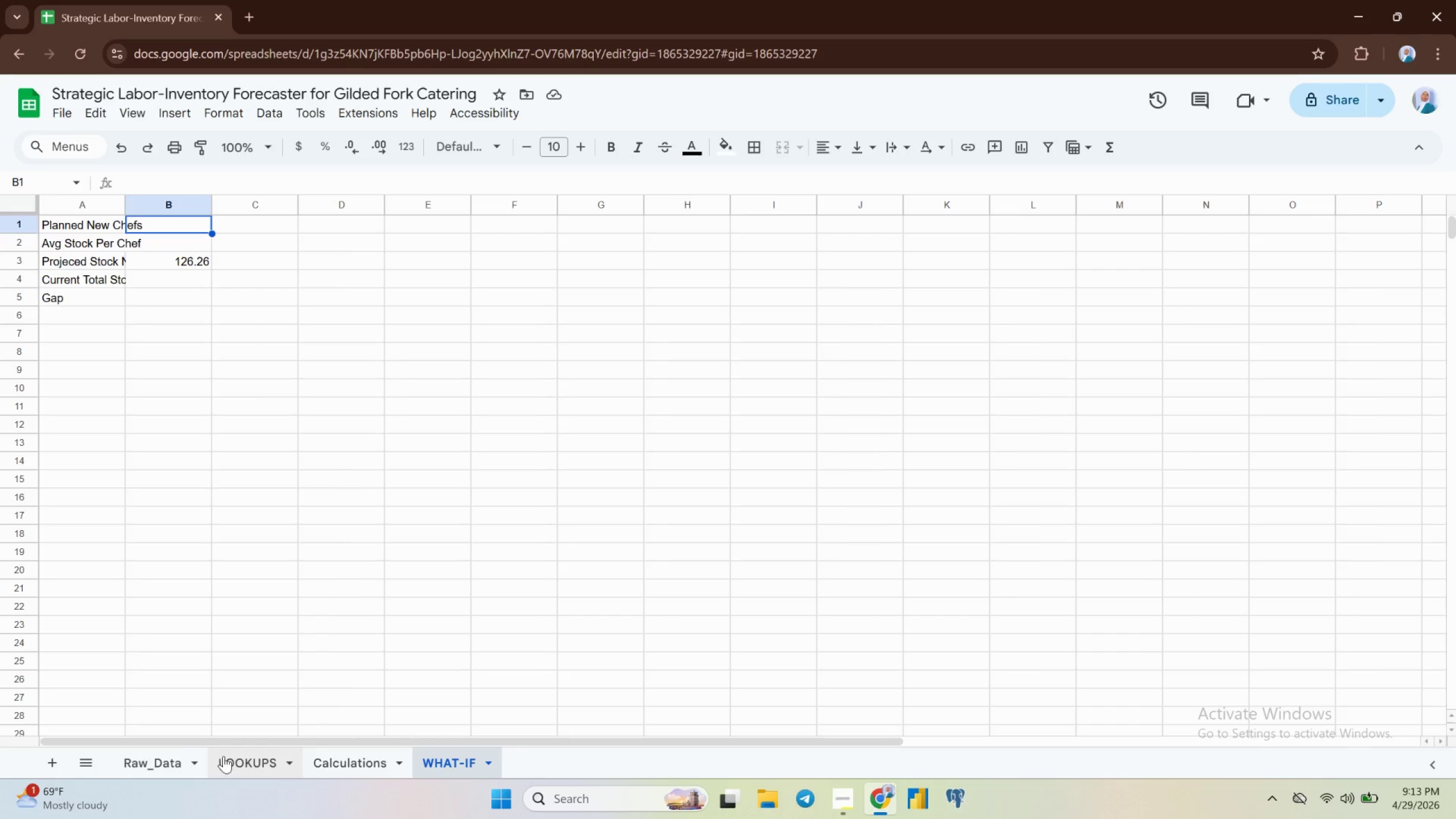 
left_click([138, 754])
 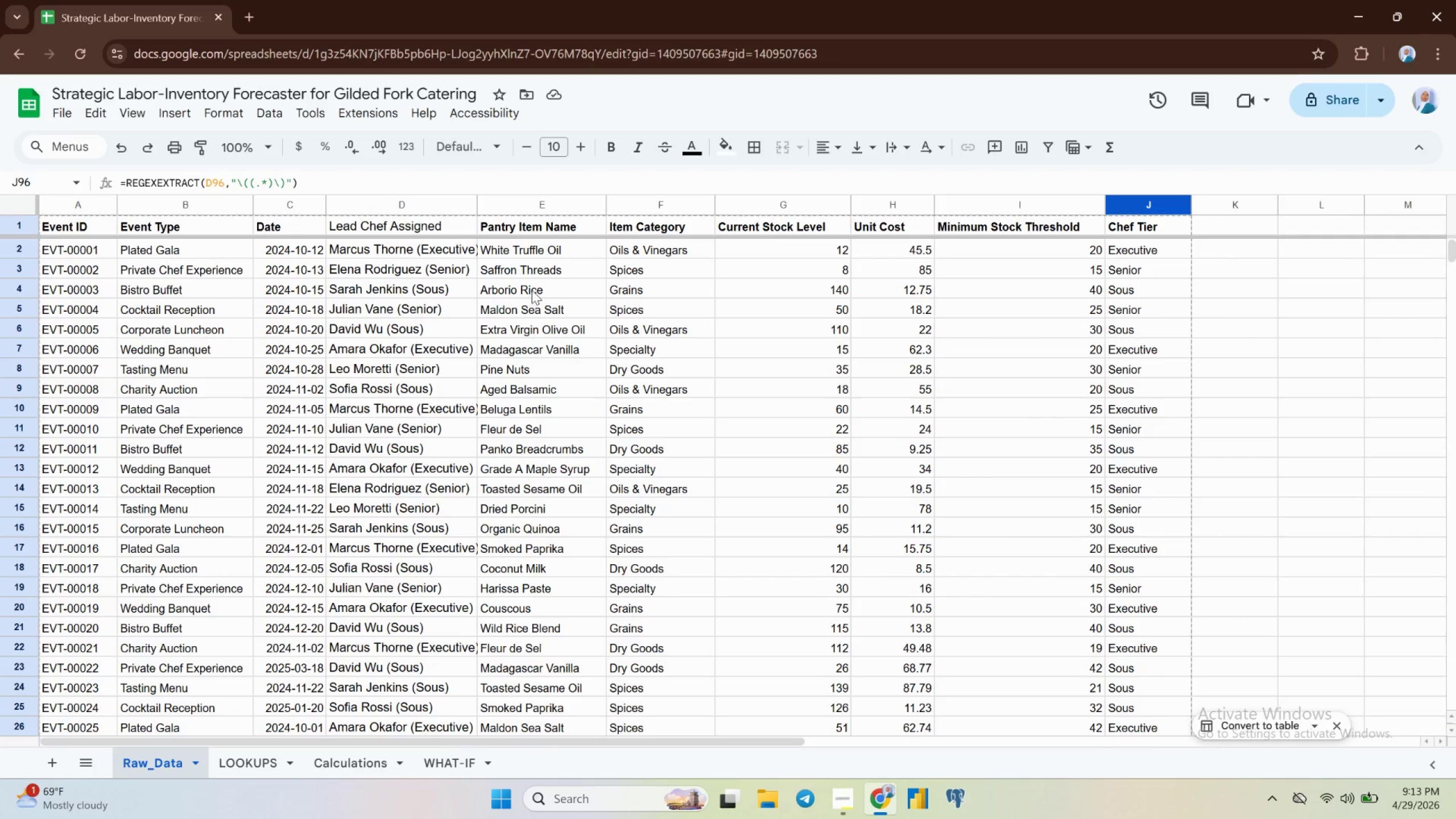 
scroll: coordinate [532, 290], scroll_direction: up, amount: 4.0
 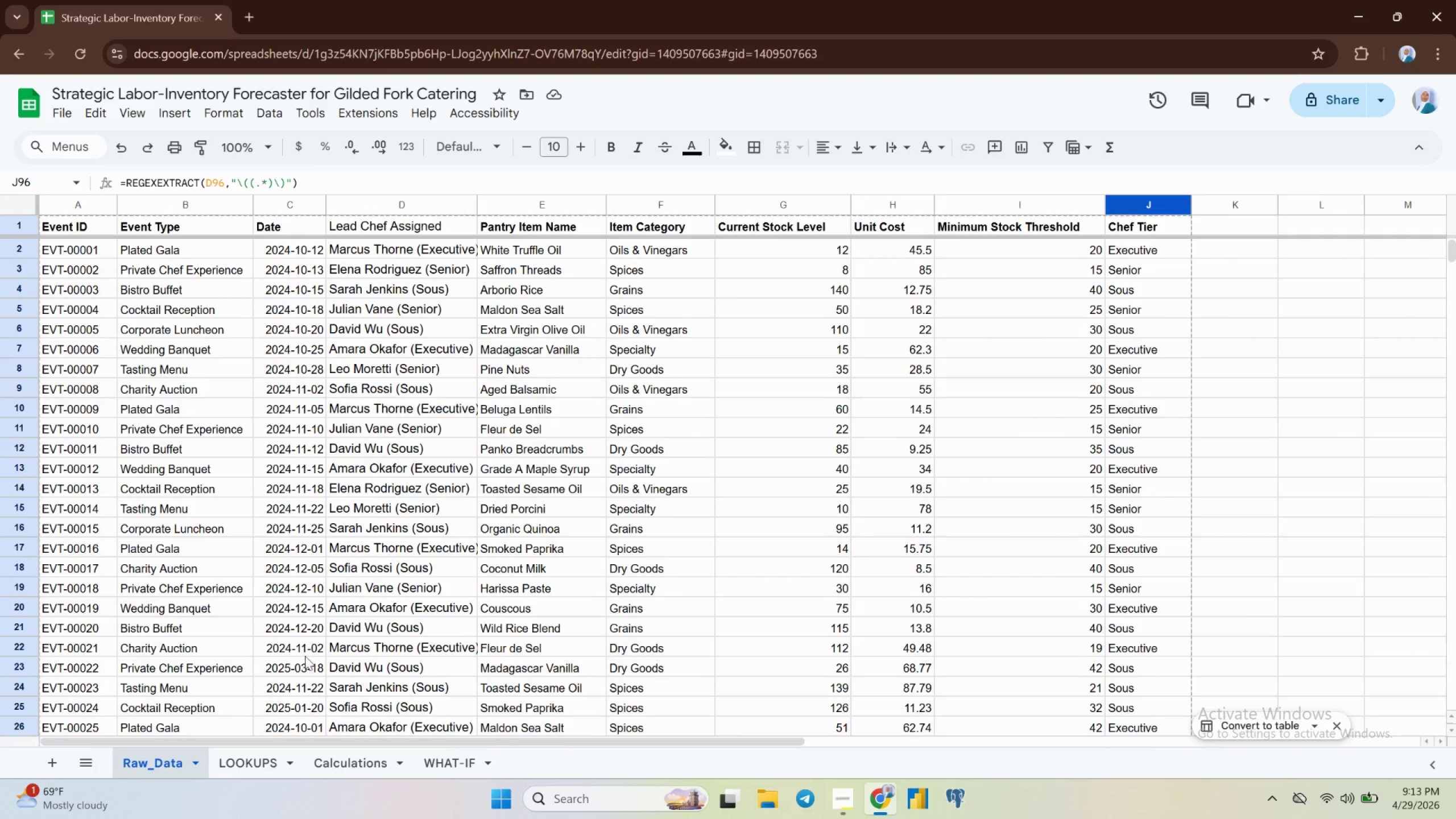 
left_click_drag(start_coordinate=[267, 770], to_coordinate=[267, 767])
 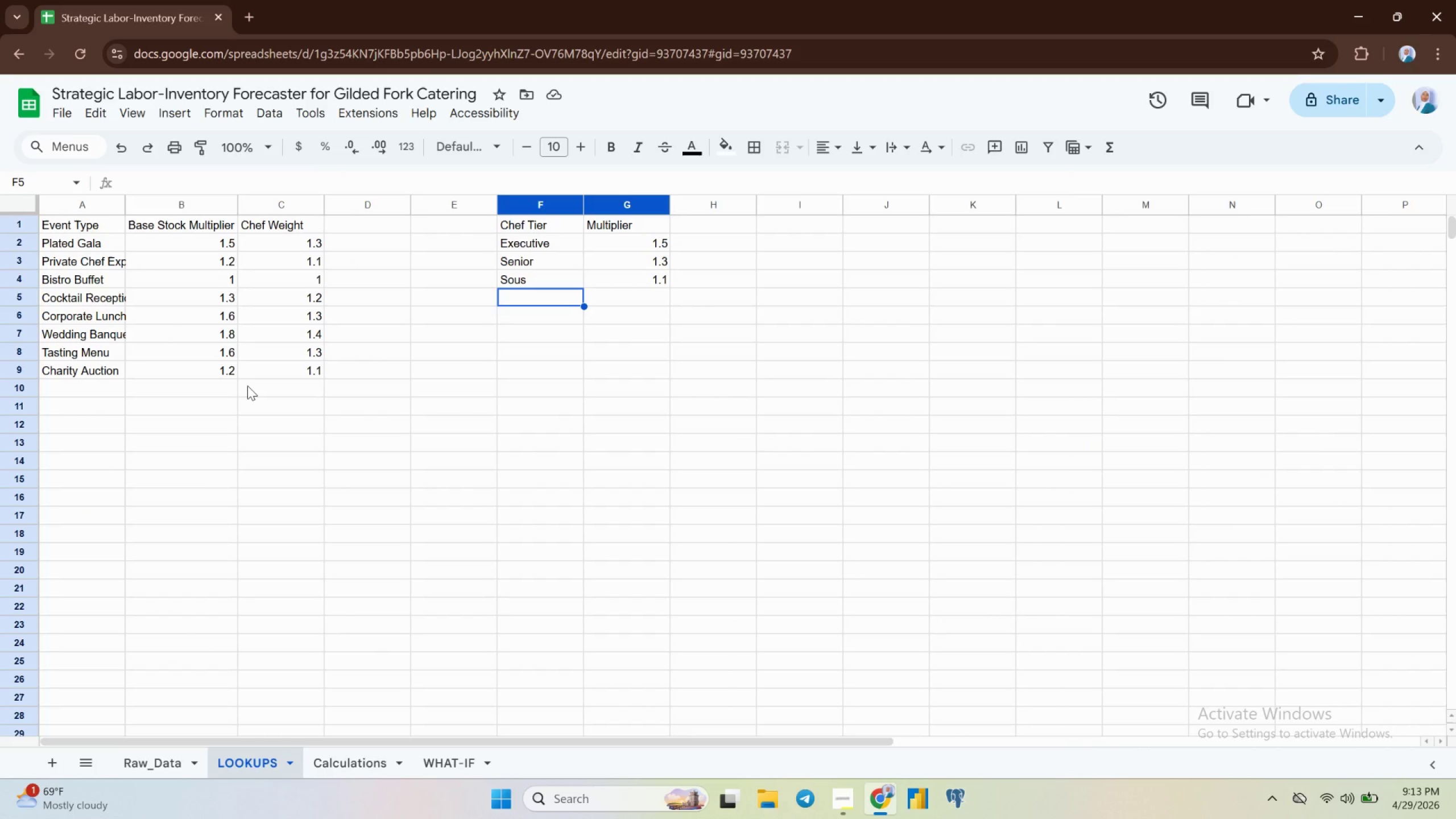 
scroll: coordinate [247, 386], scroll_direction: up, amount: 3.0
 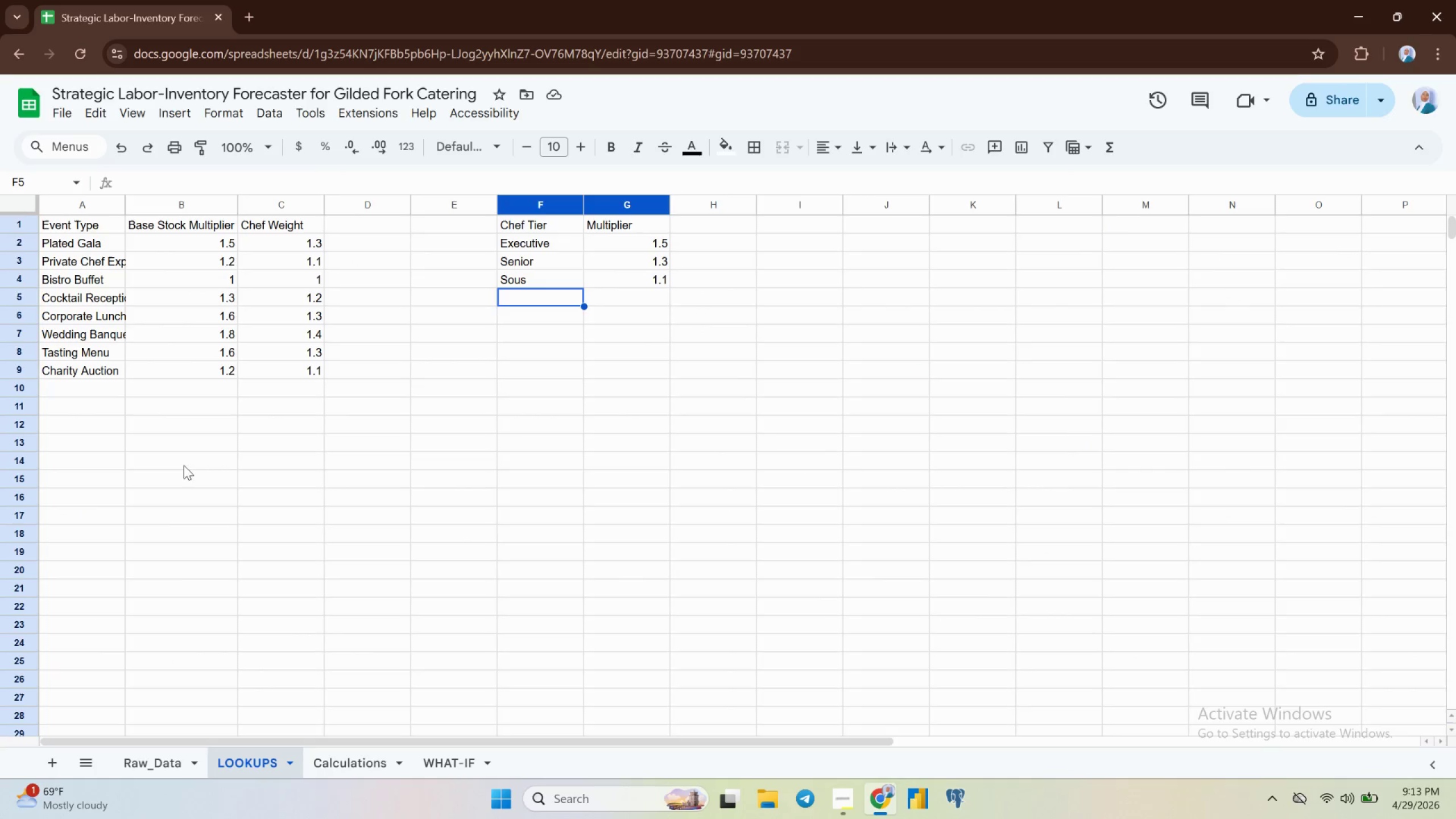 
left_click([339, 764])
 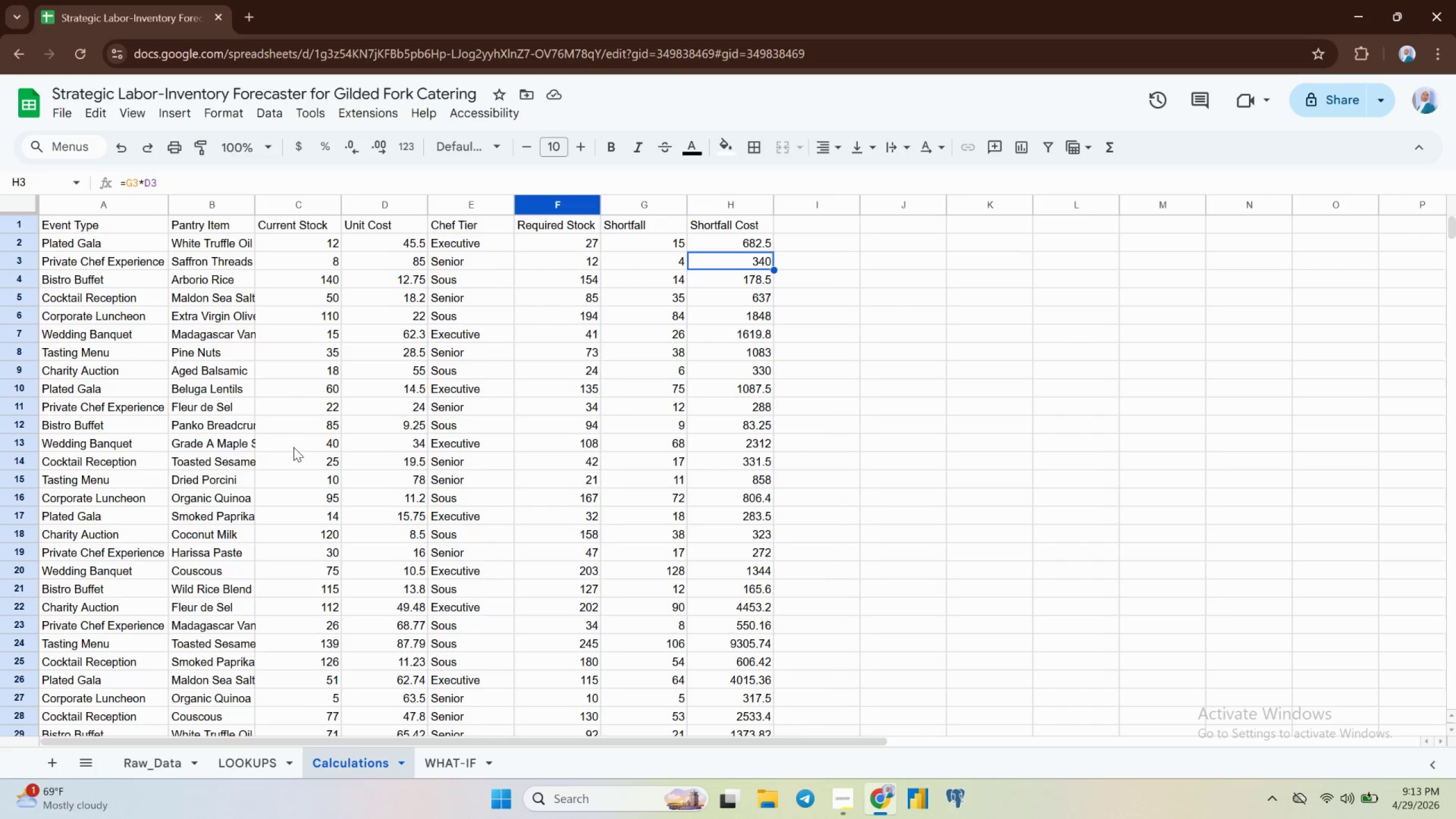 
scroll: coordinate [293, 447], scroll_direction: up, amount: 3.0
 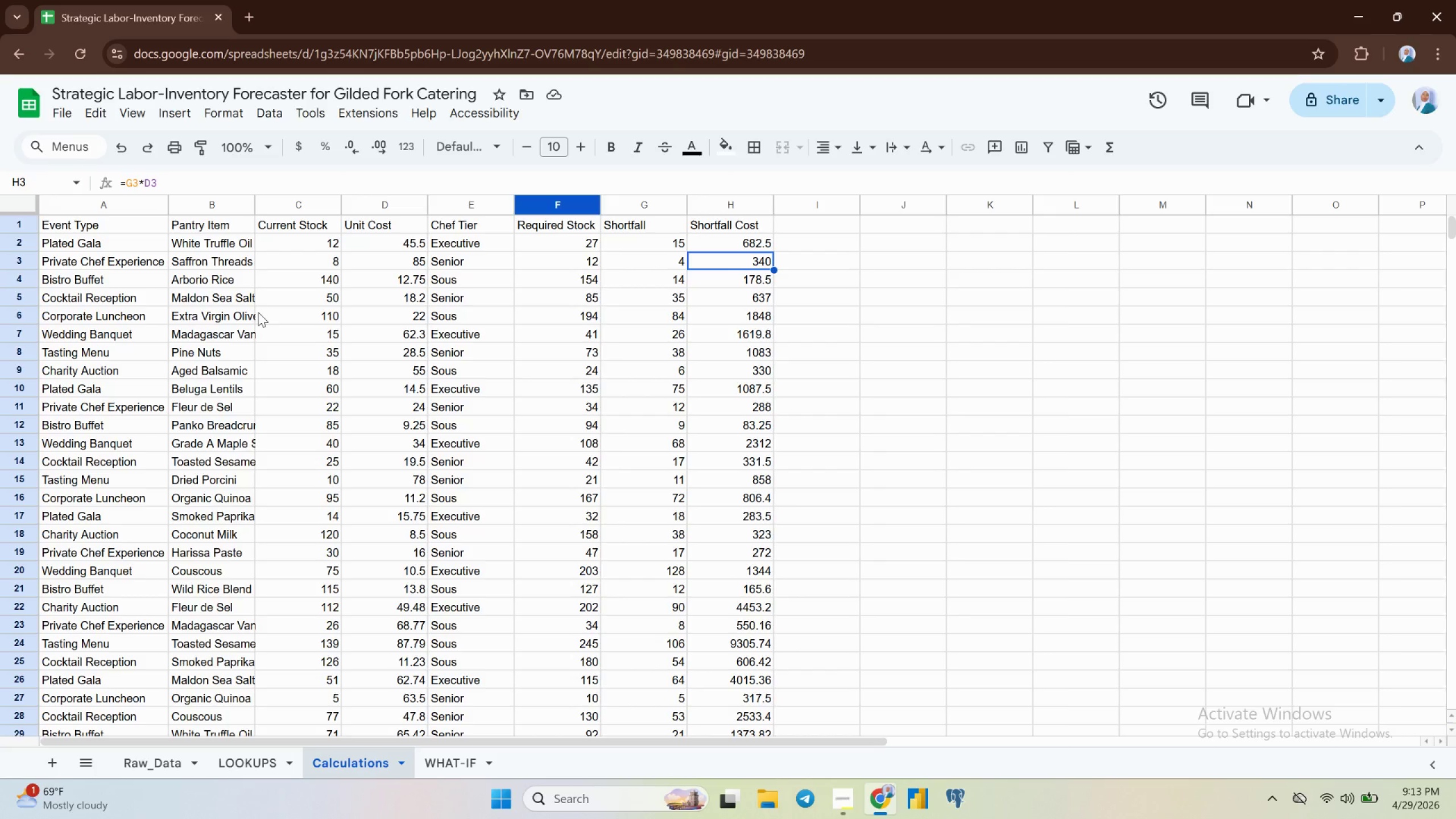 
wait(43.55)
 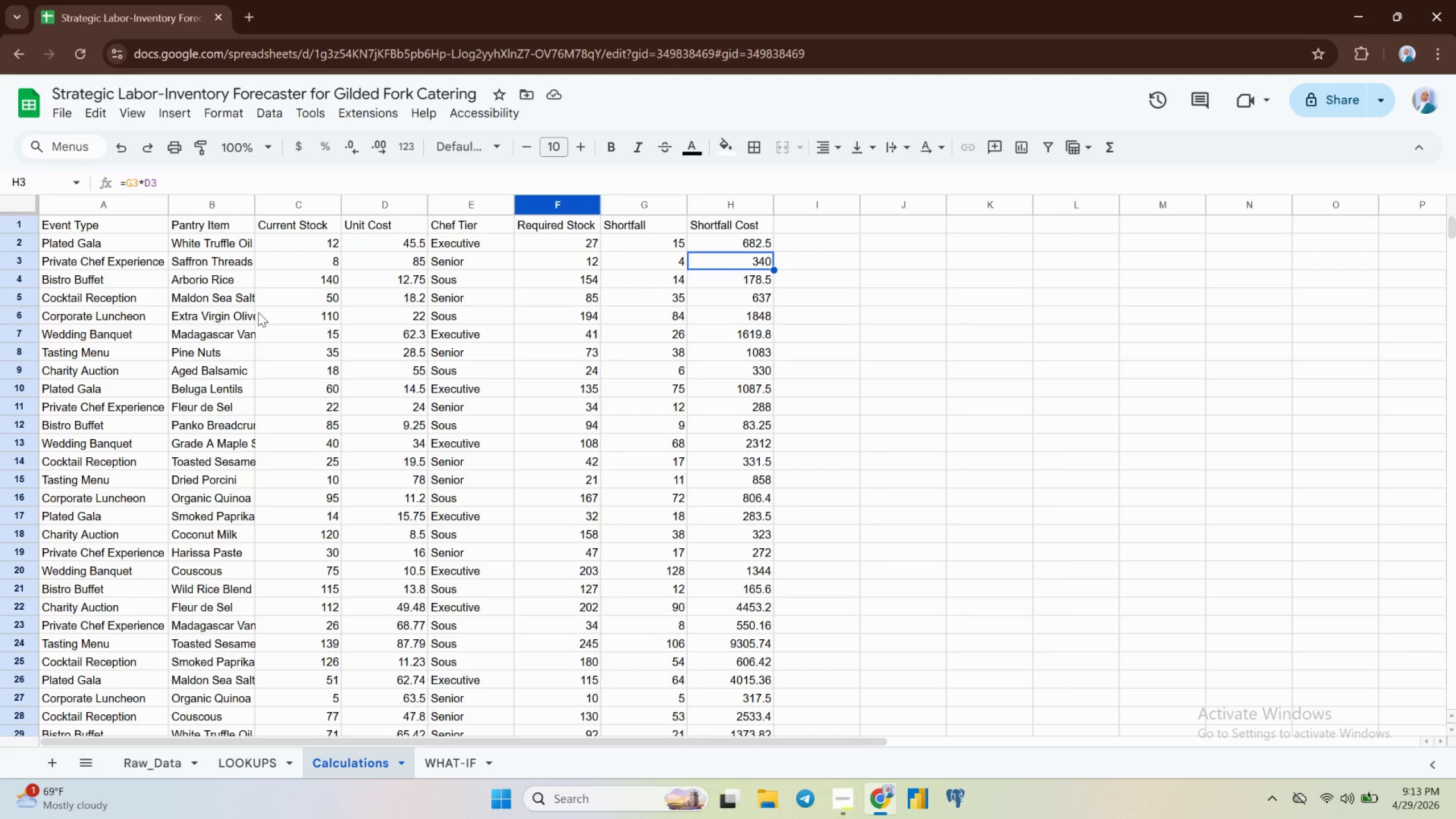 
left_click([438, 766])
 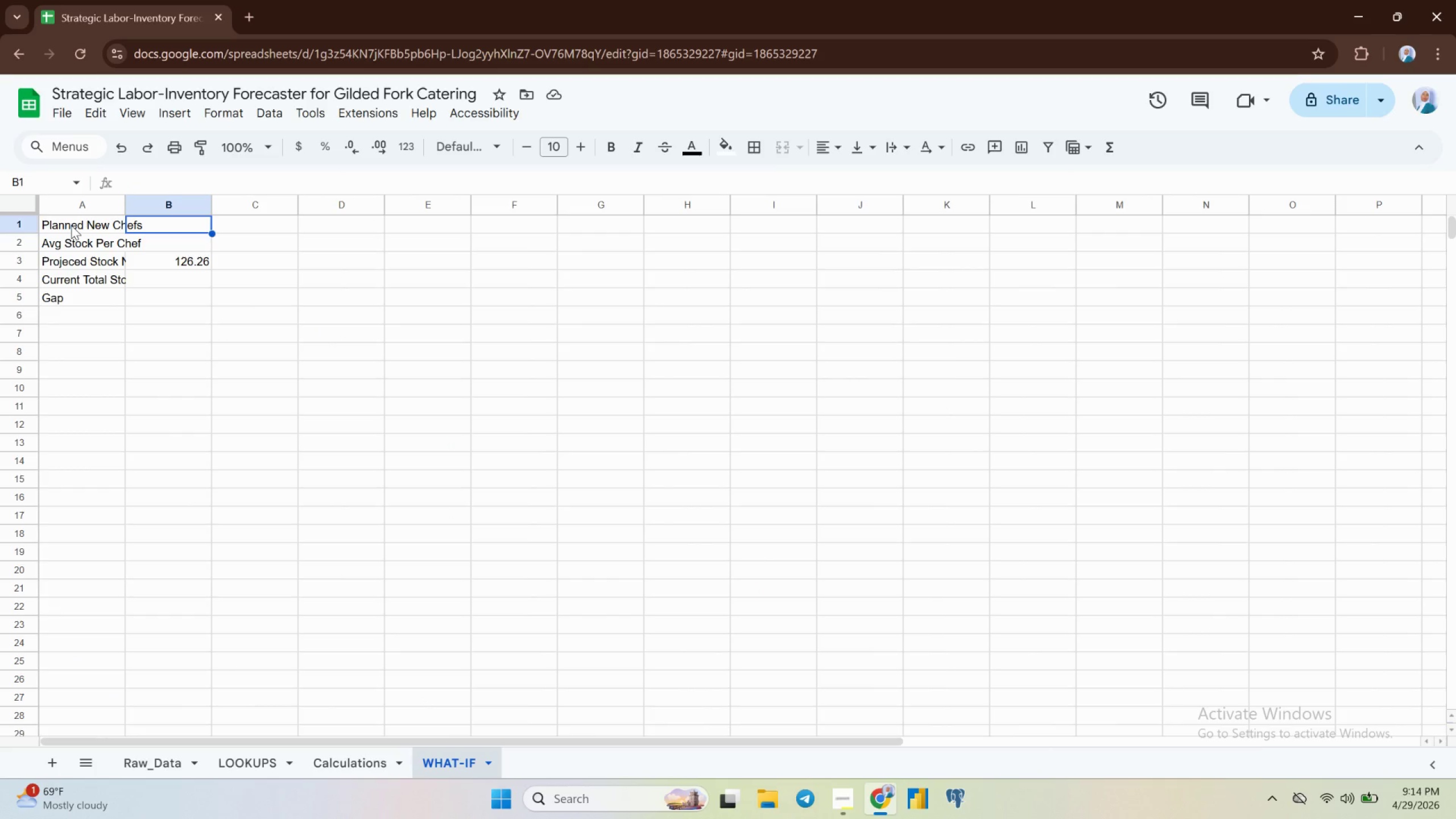 
left_click([73, 225])
 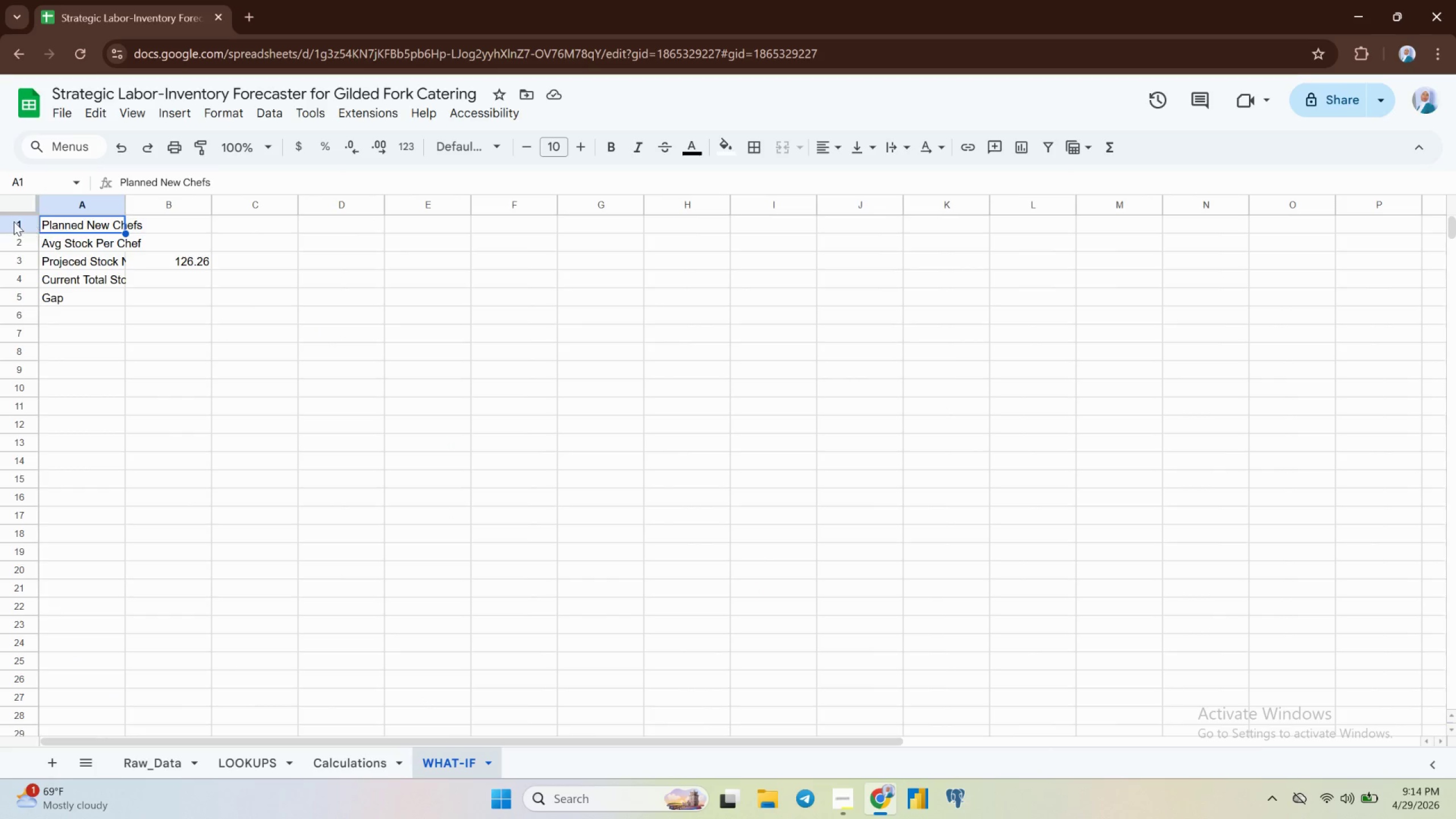 
left_click([14, 221])
 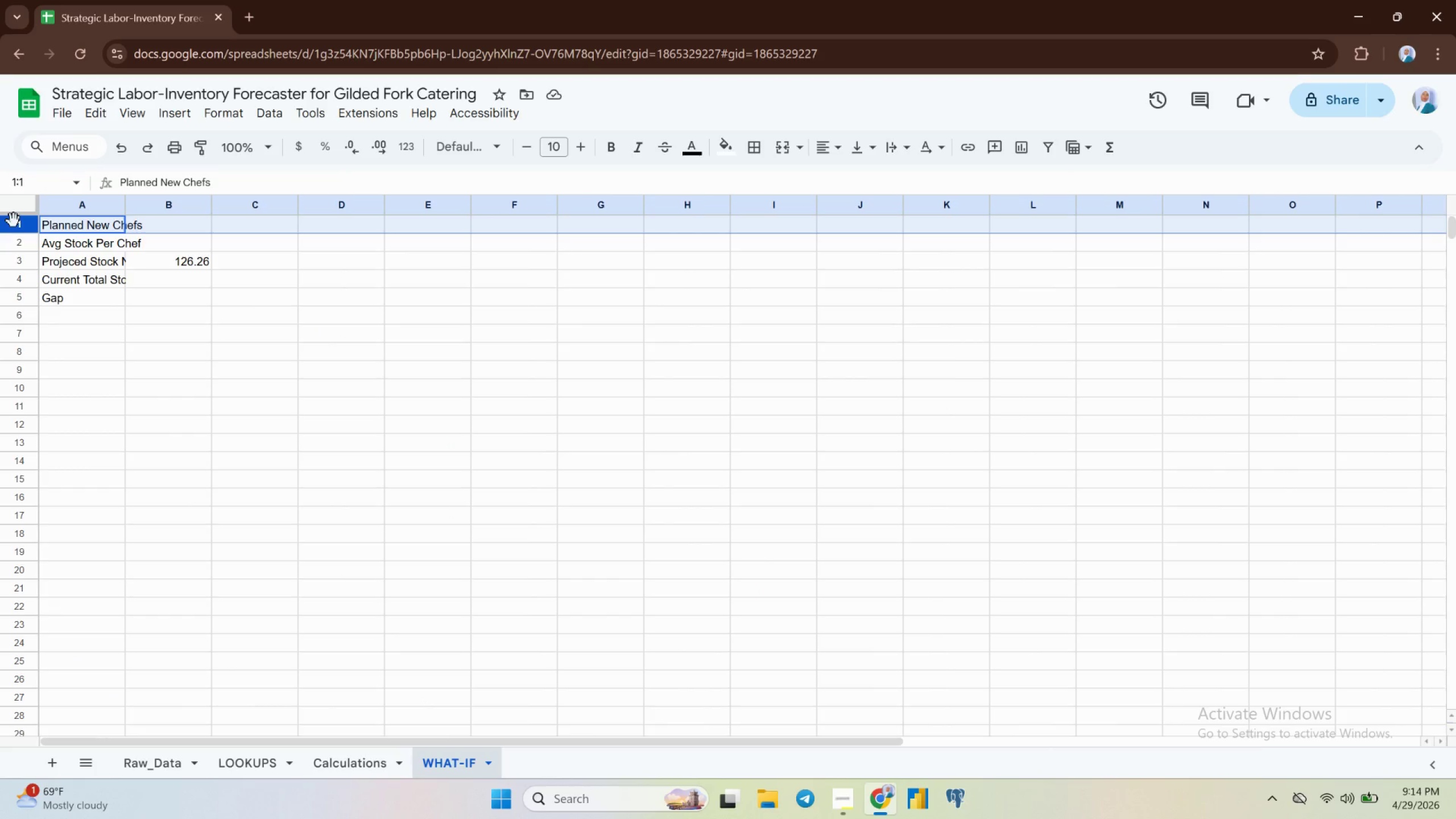 
right_click([14, 221])
 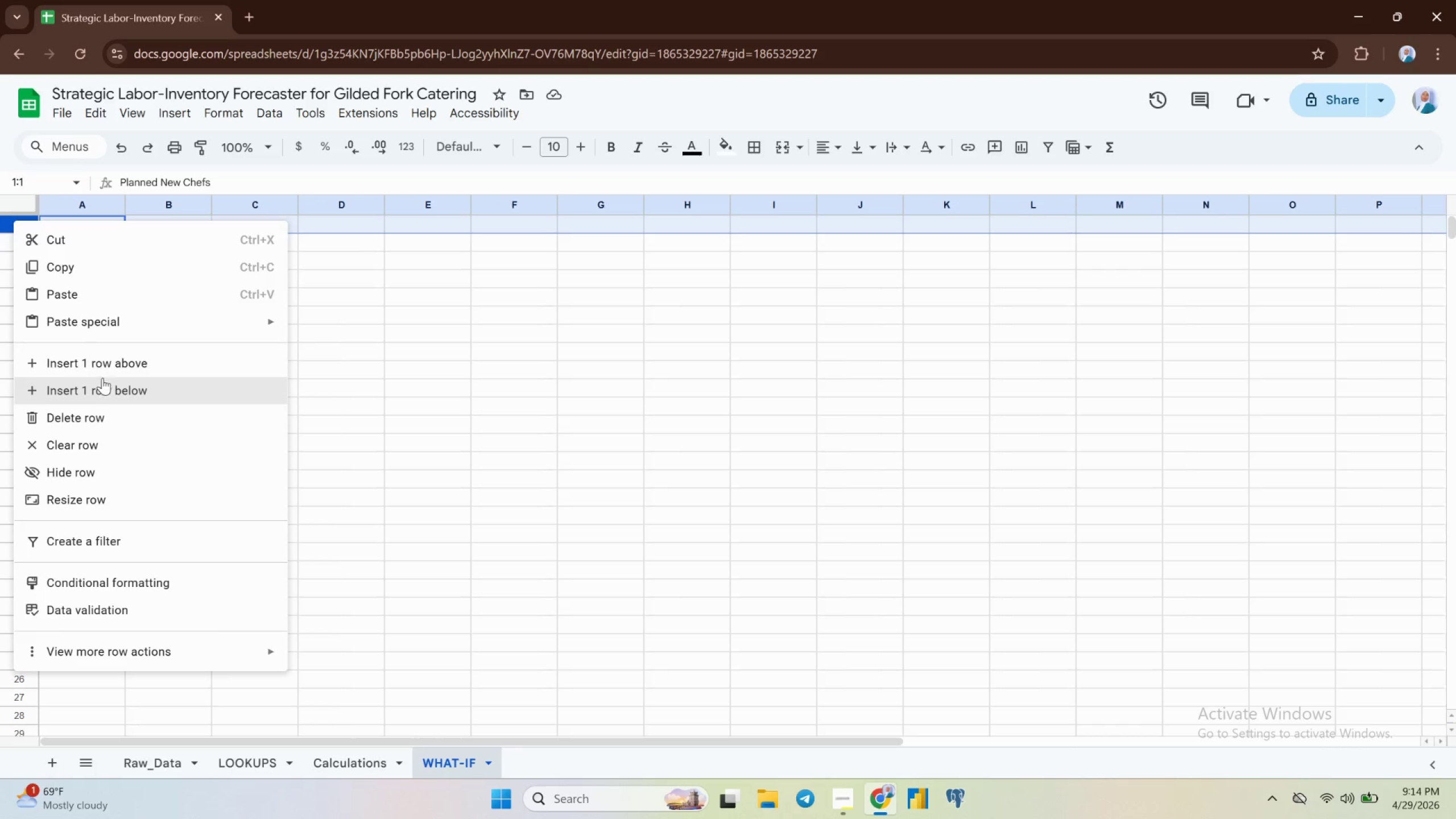 
left_click([106, 366])
 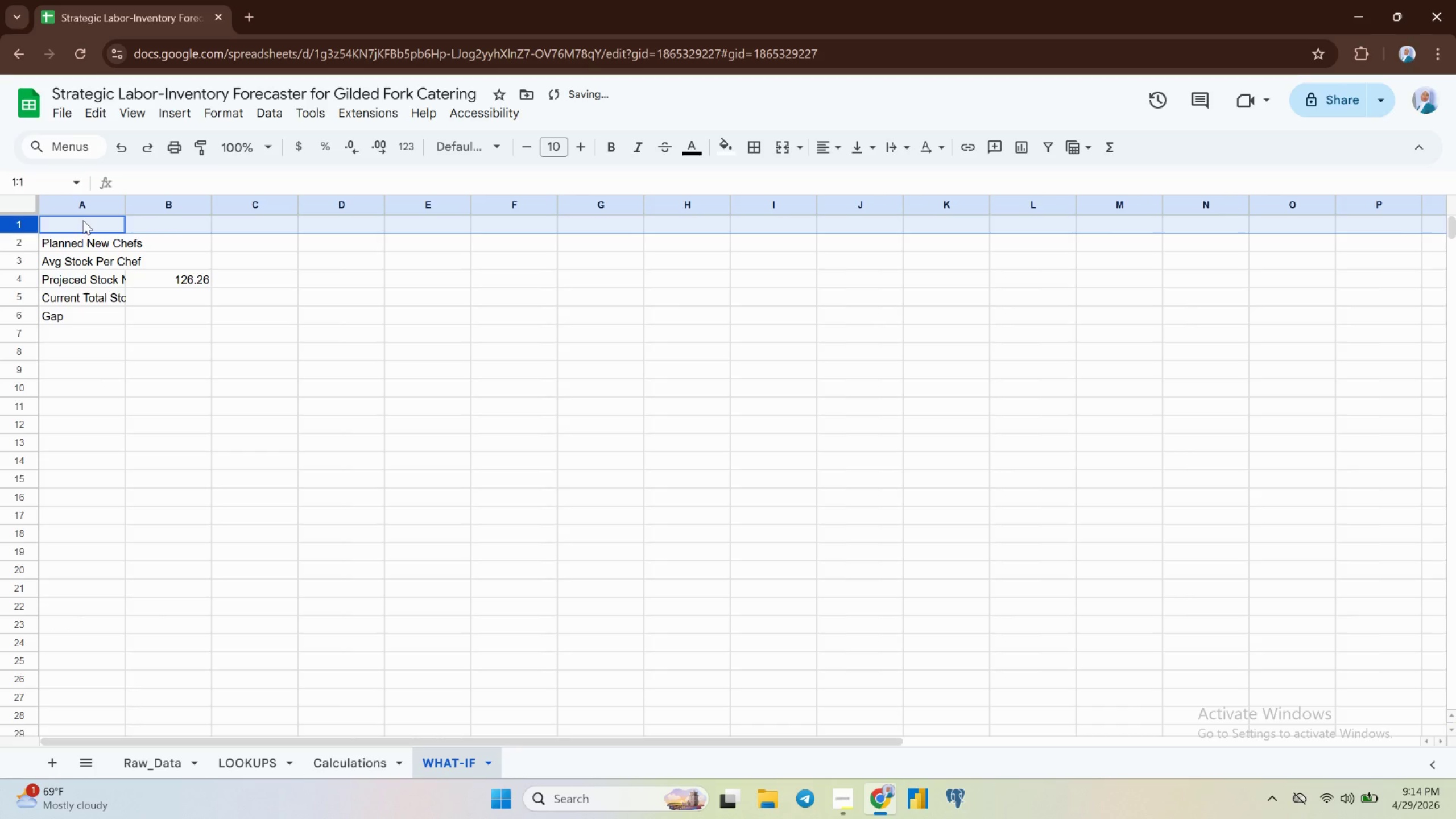 
left_click([83, 220])
 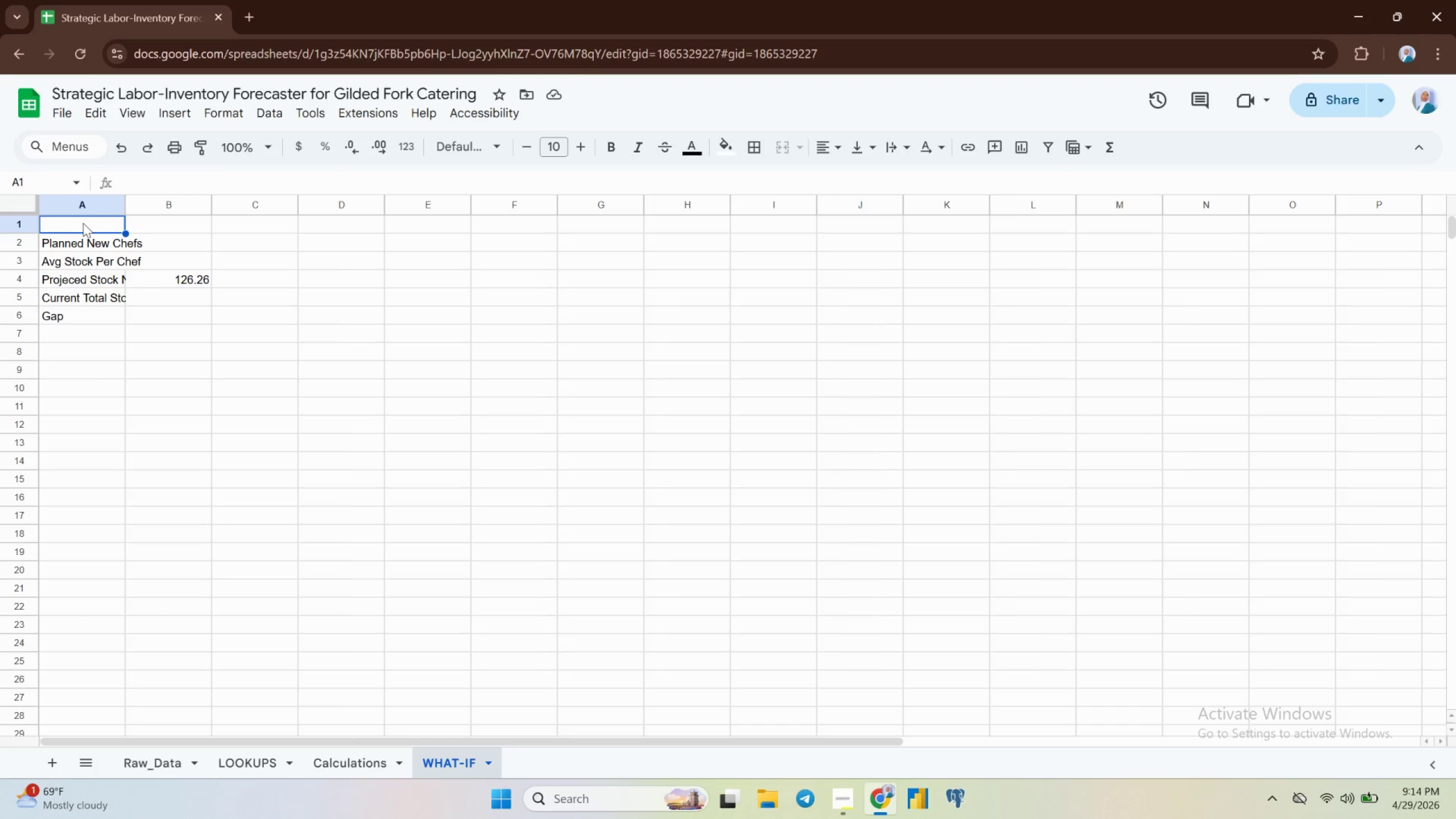 
wait(5.75)
 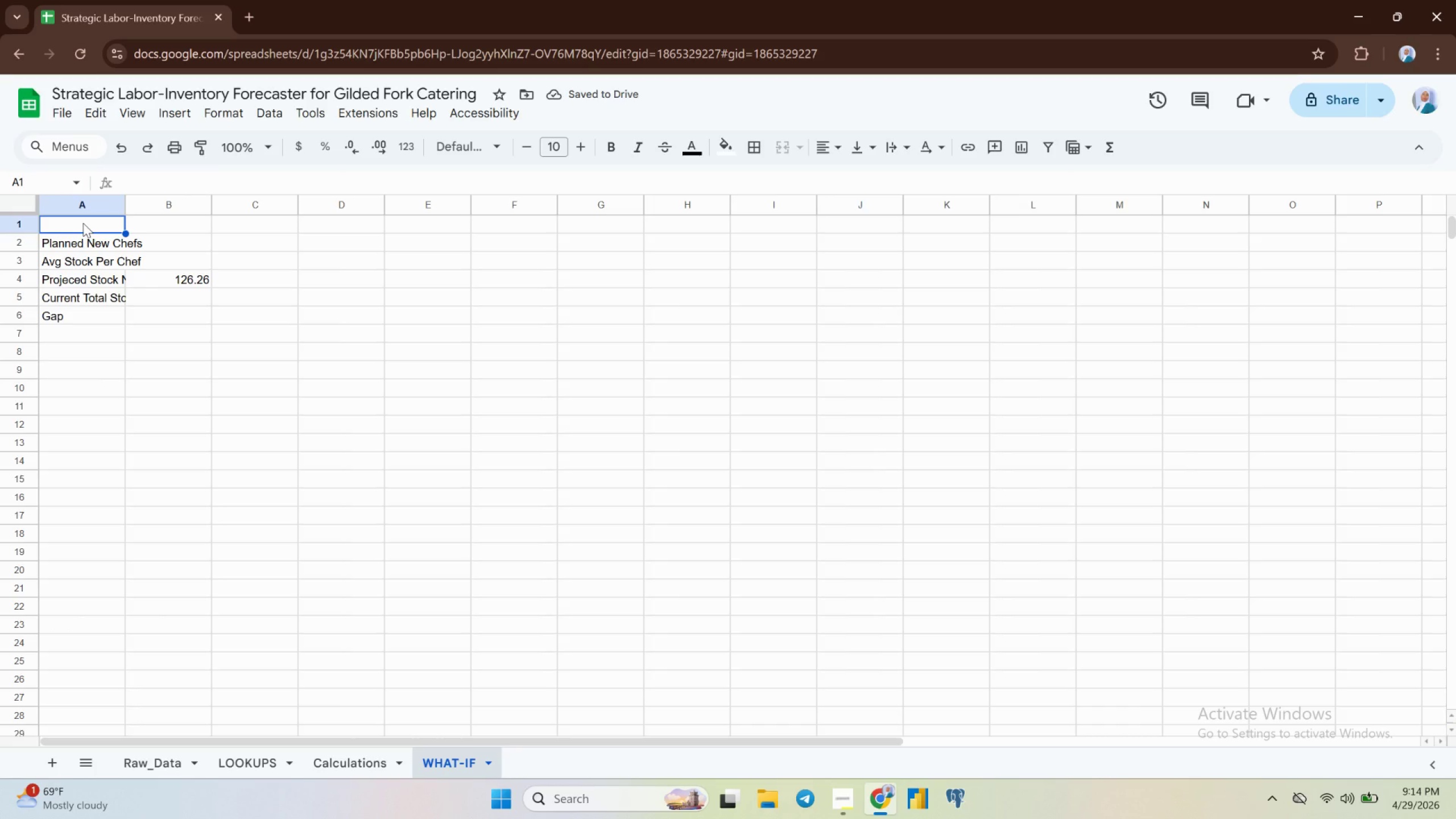 
type(Scenario)
 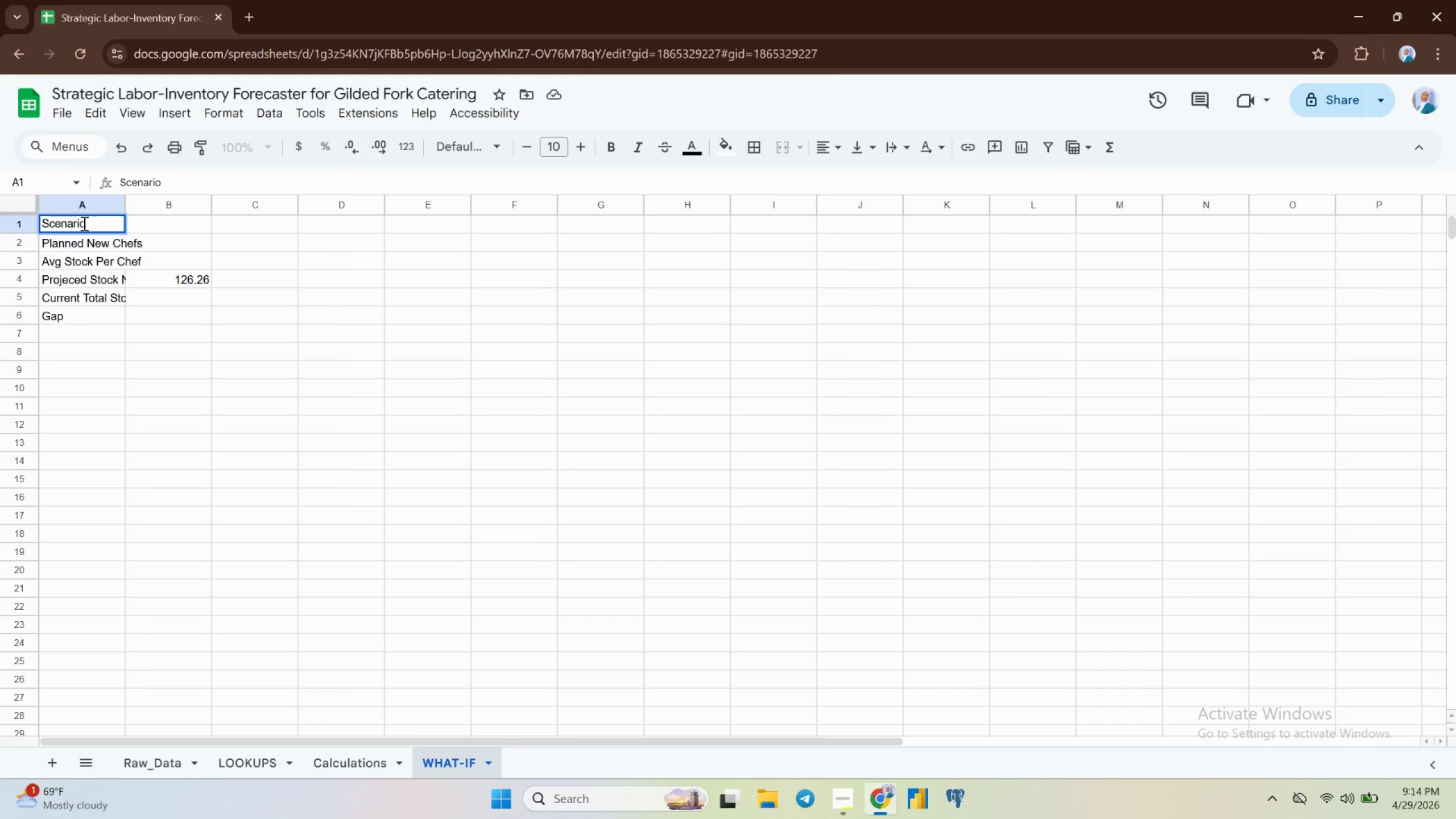 
key(Enter)
 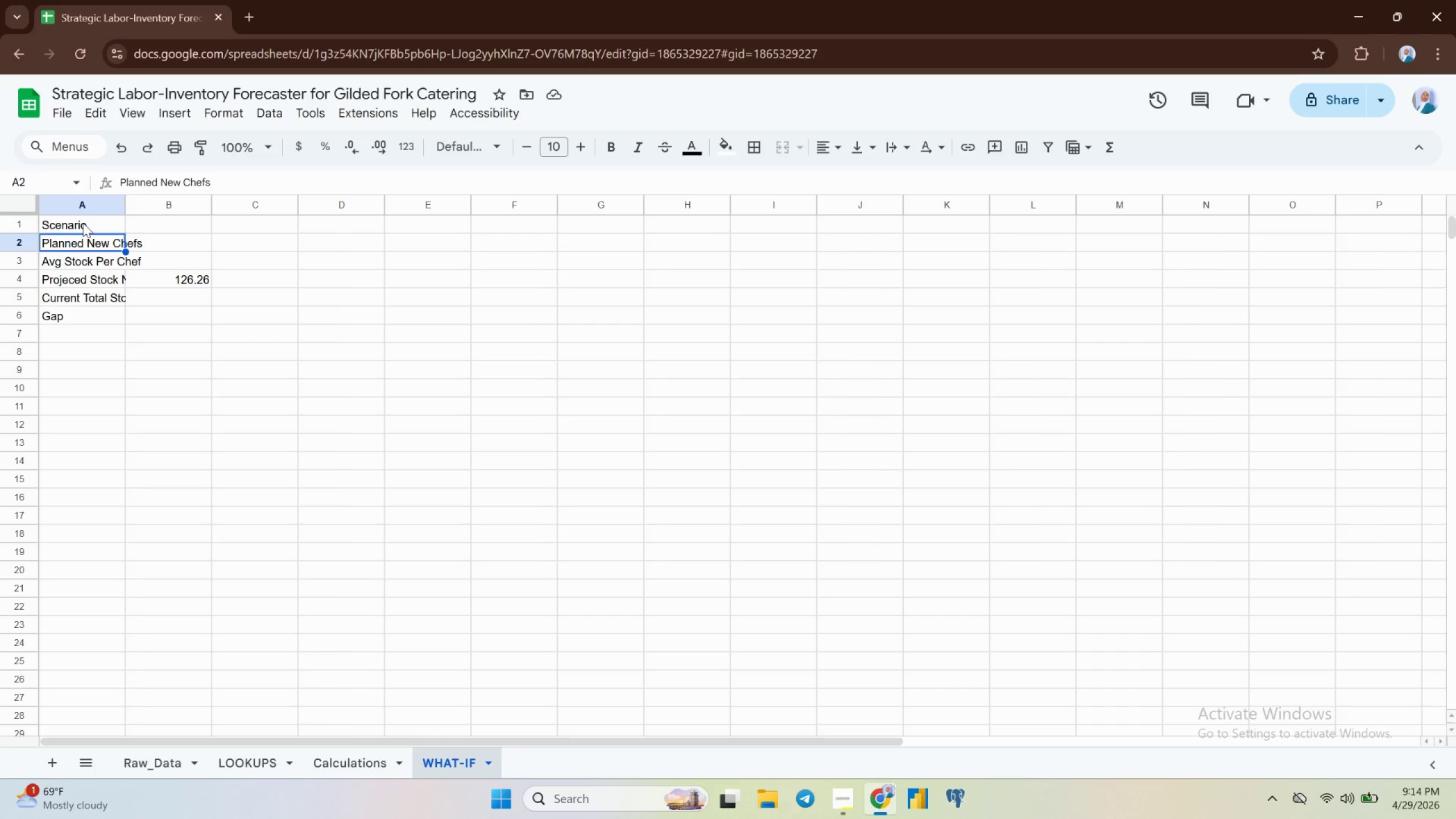 
wait(21.06)
 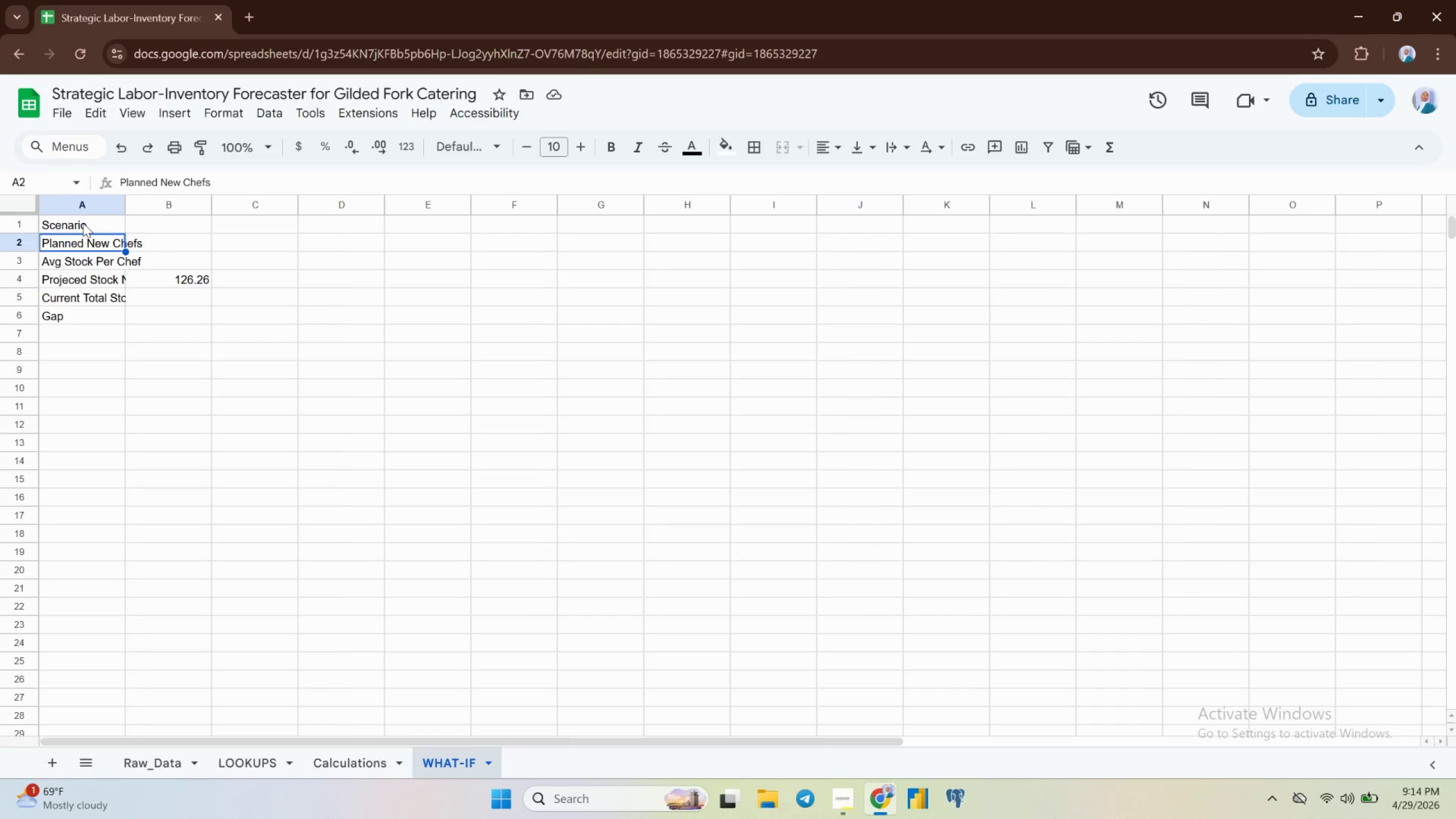 
left_click([167, 226])
 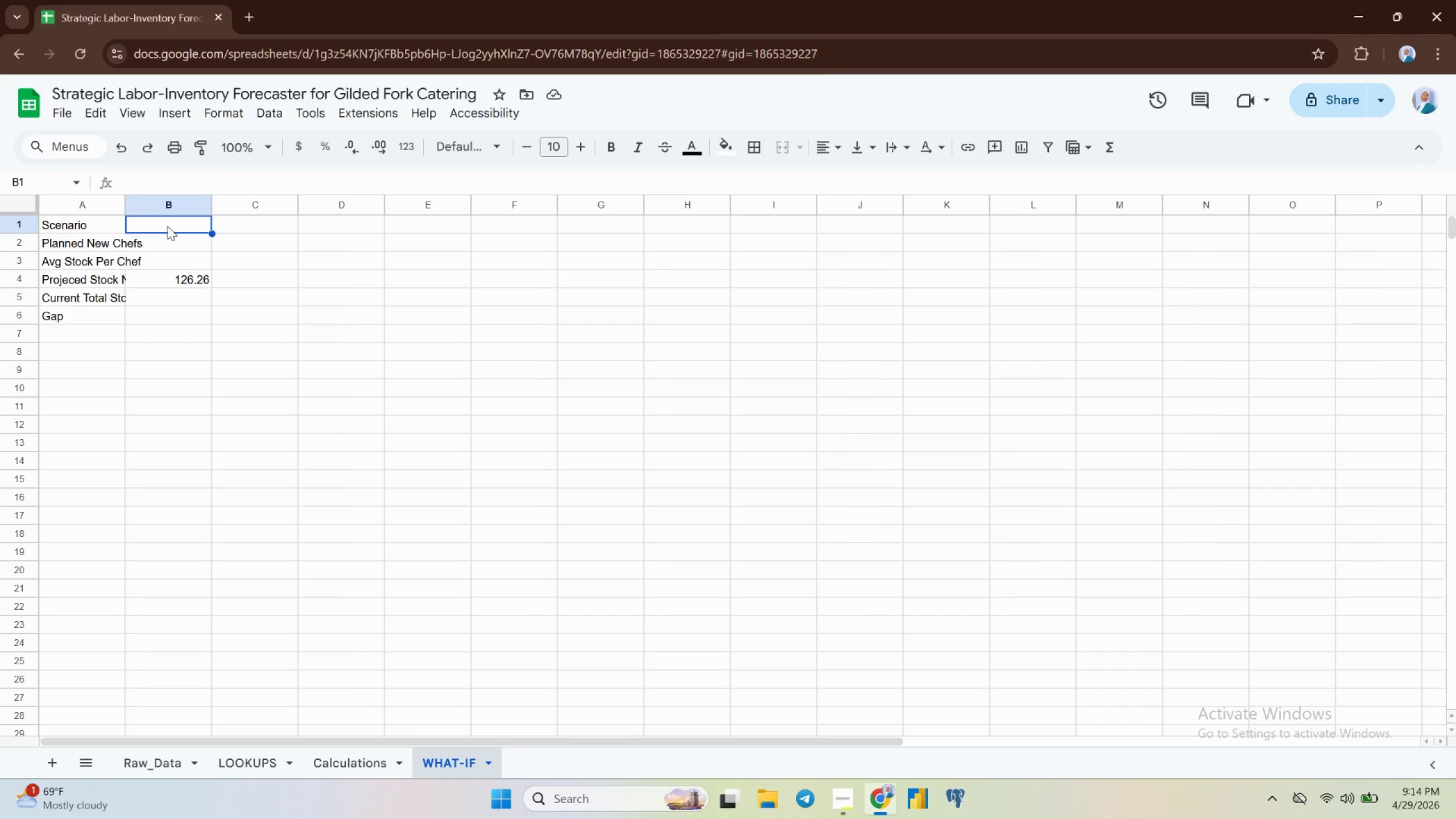 
type(Value)
 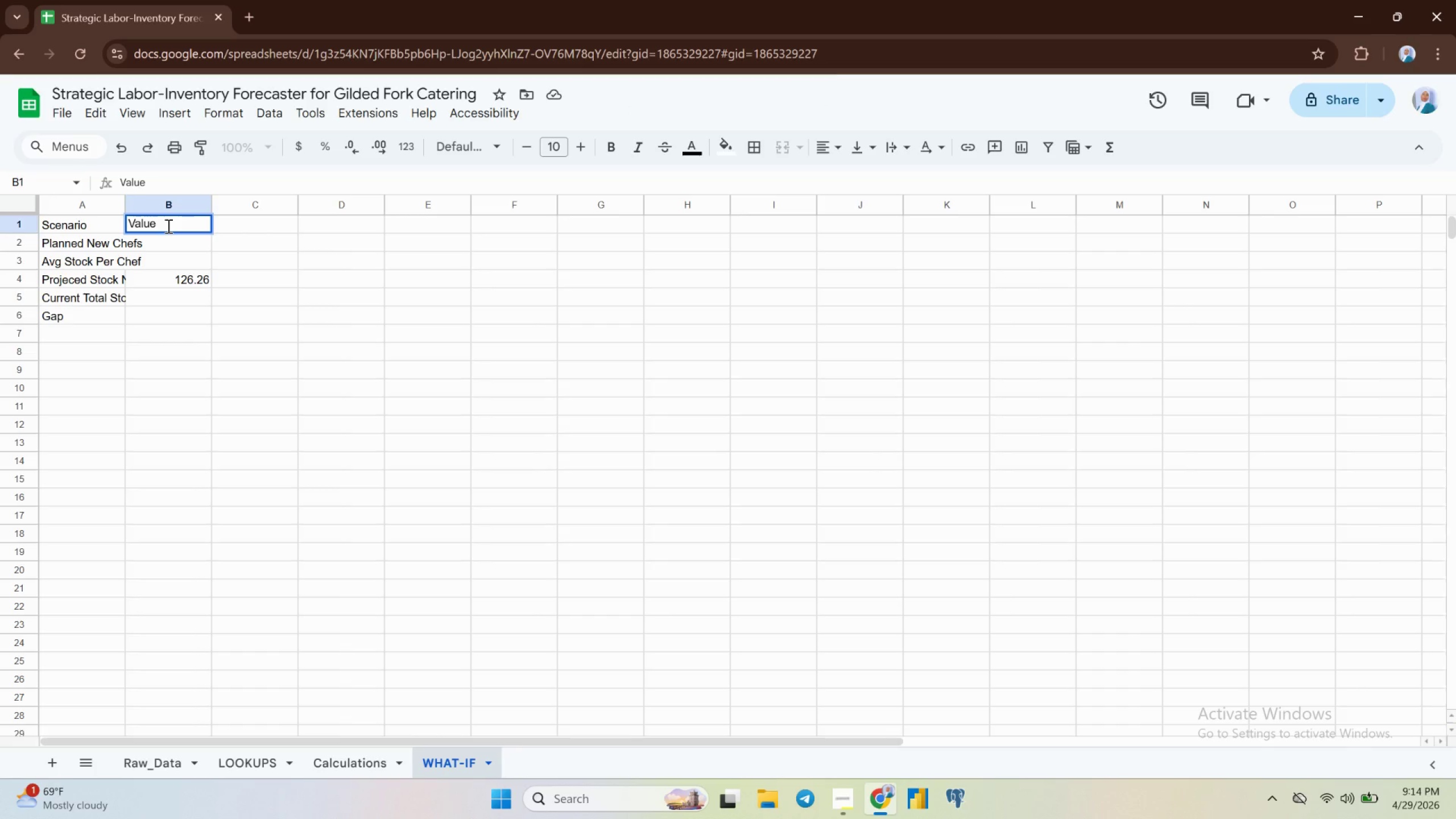 
key(Enter)
 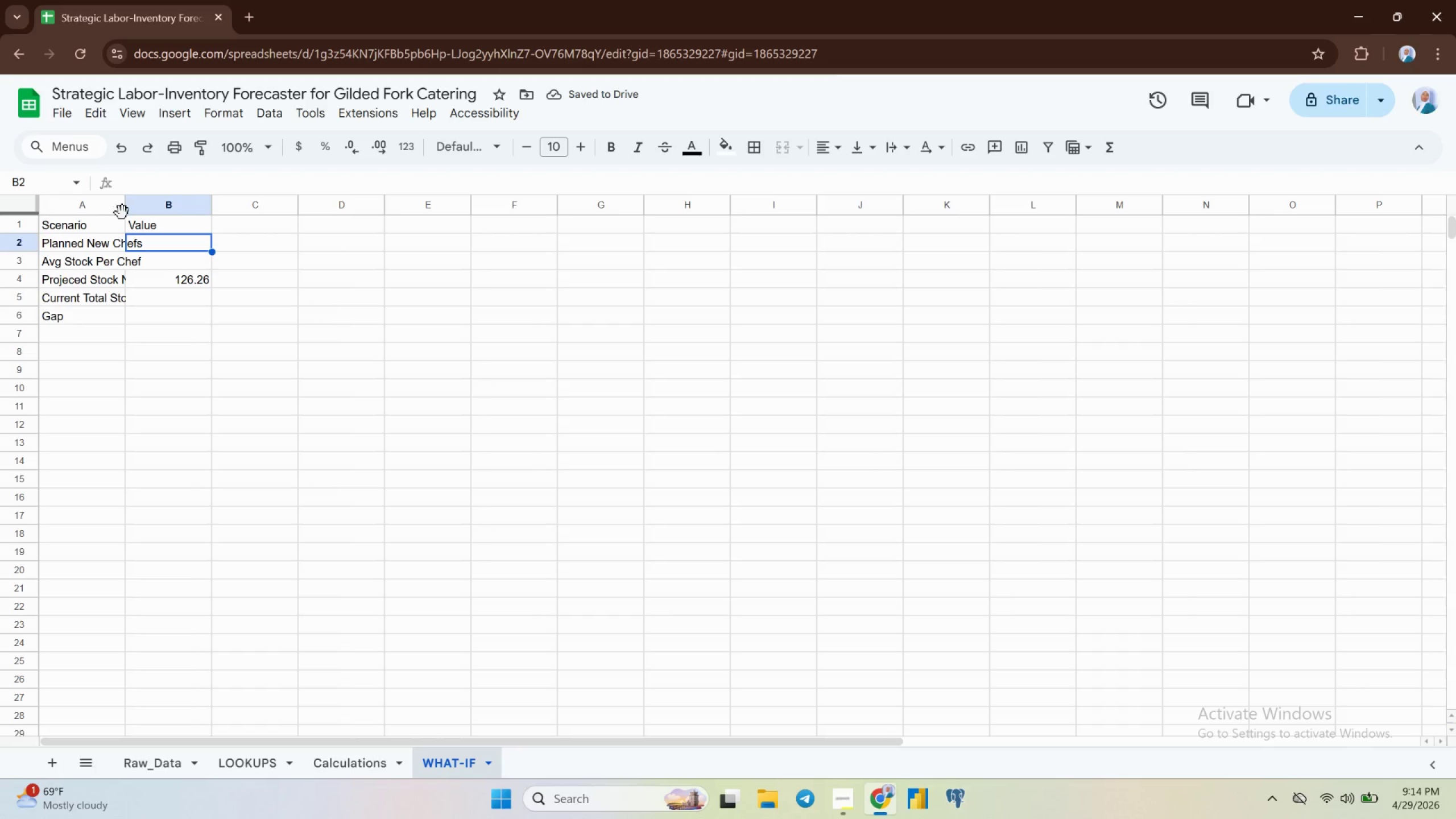 
double_click([125, 208])
 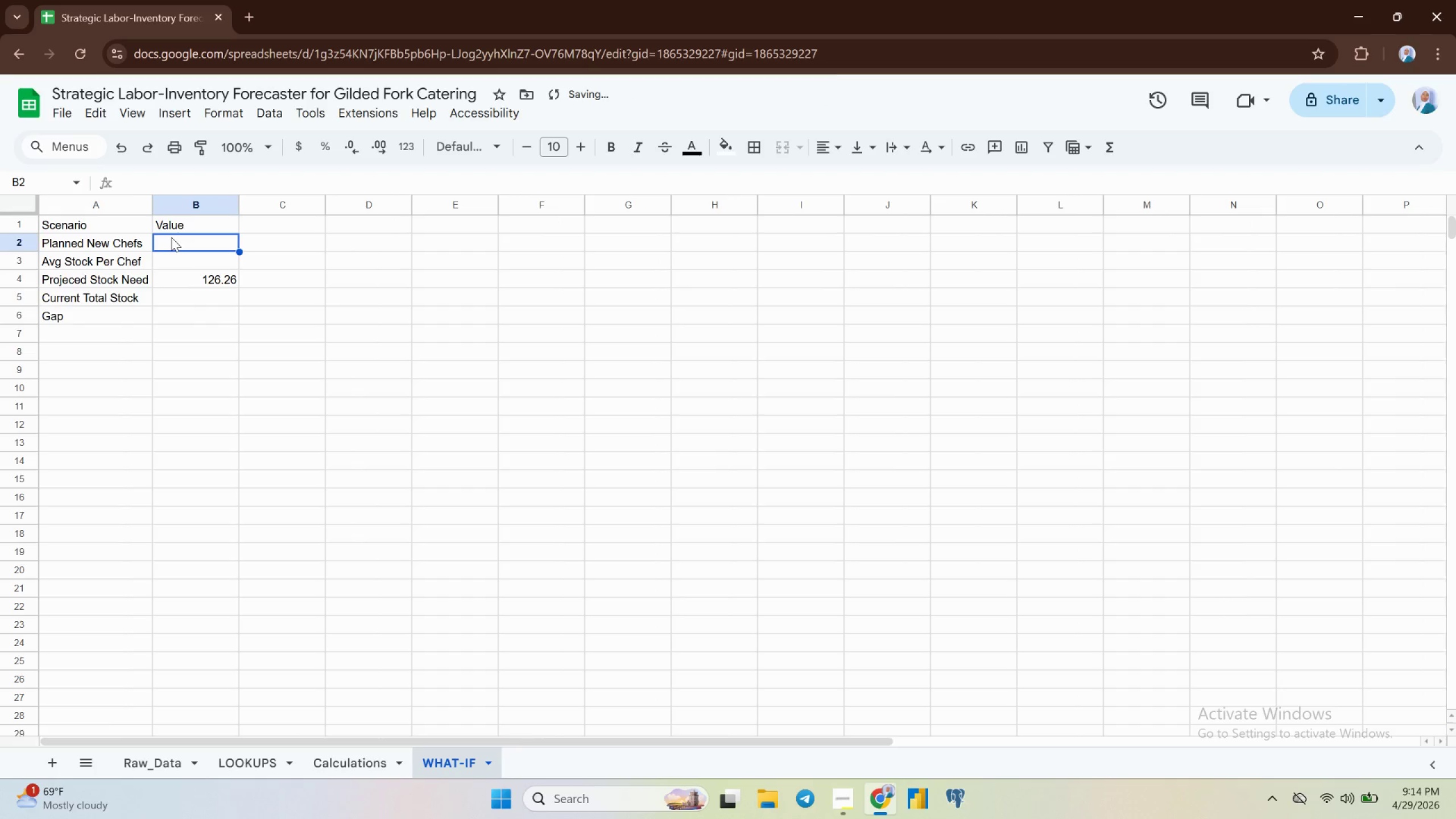 
left_click([172, 237])
 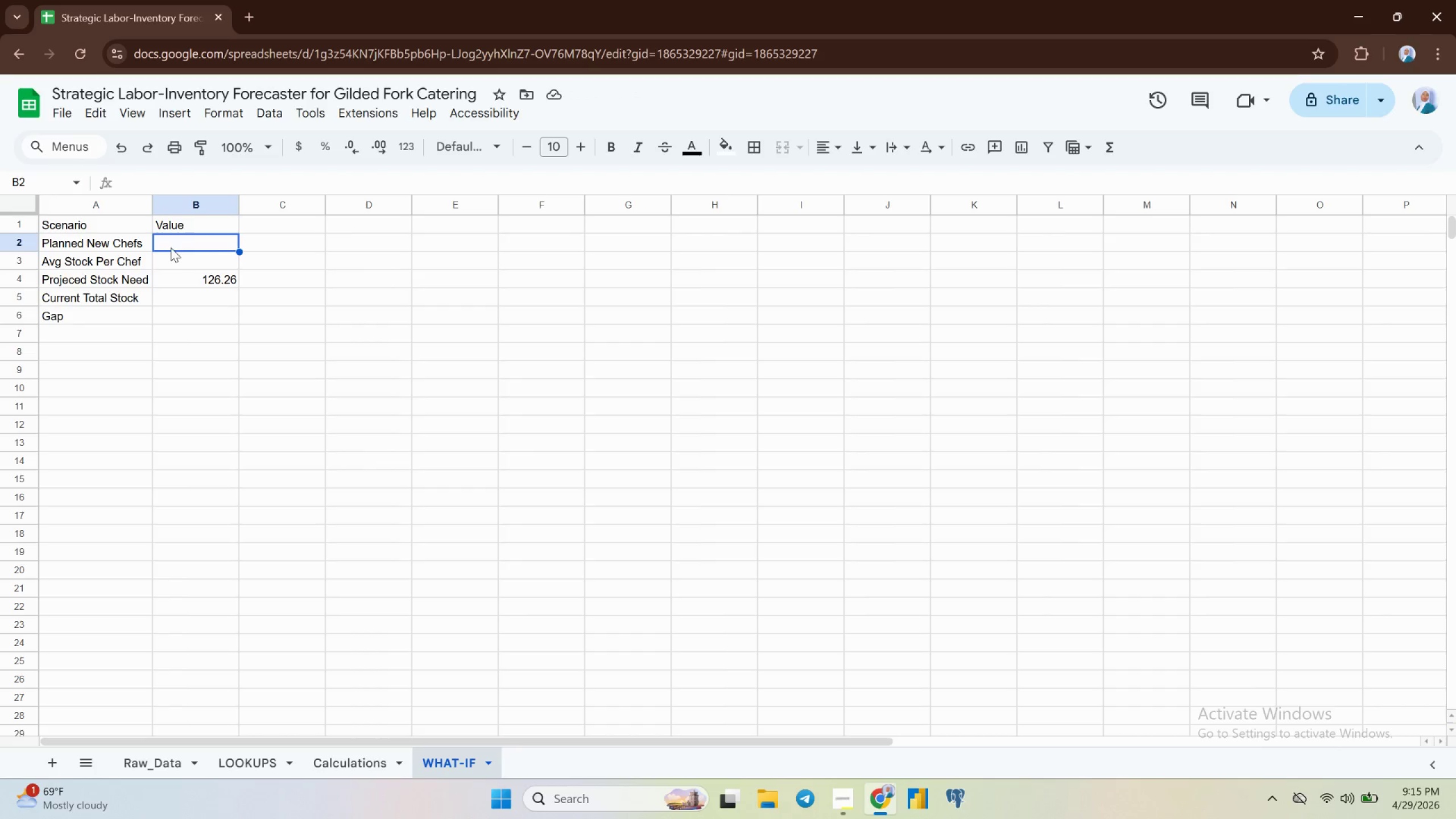 
wait(7.54)
 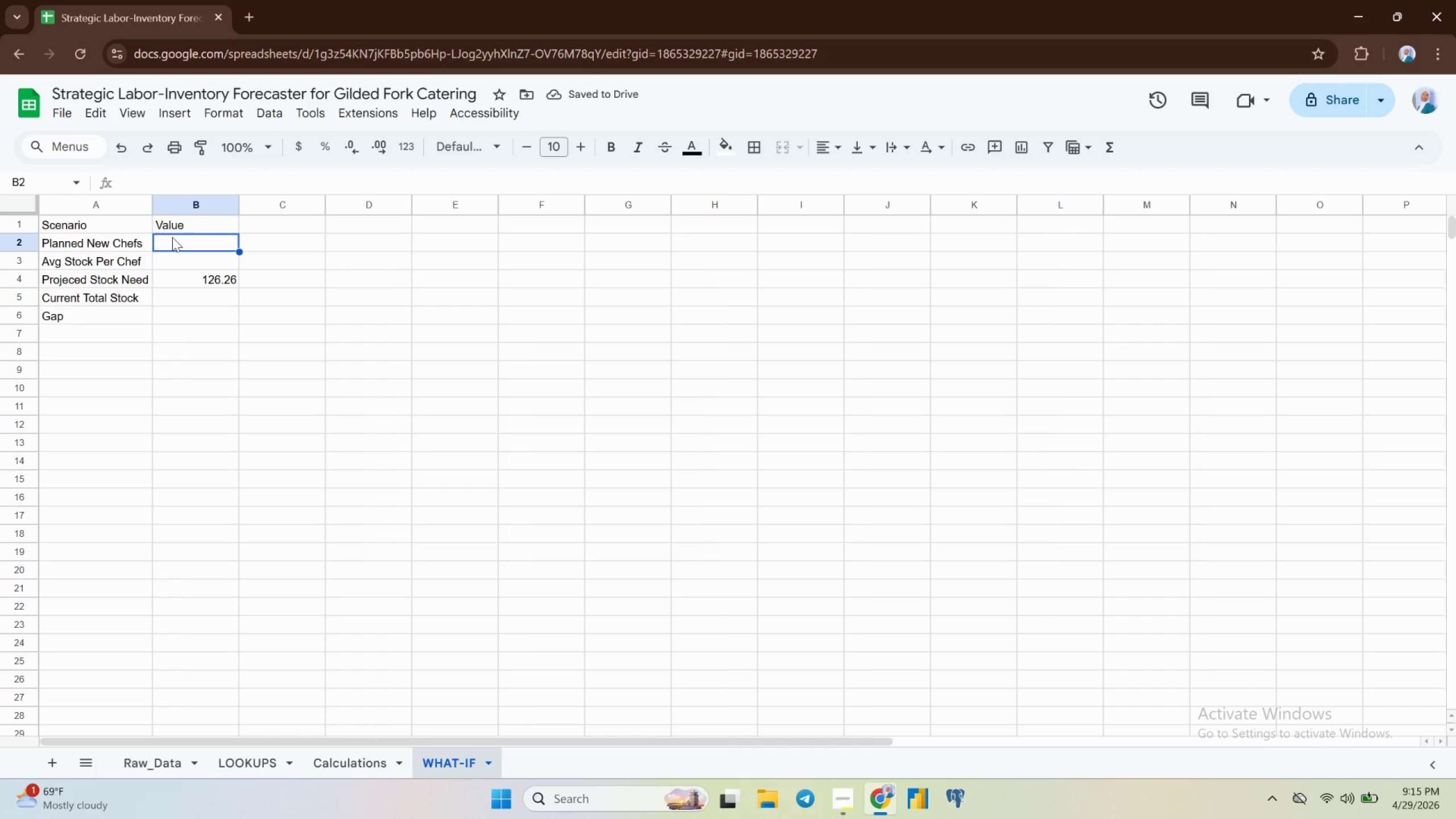 
left_click([362, 756])
 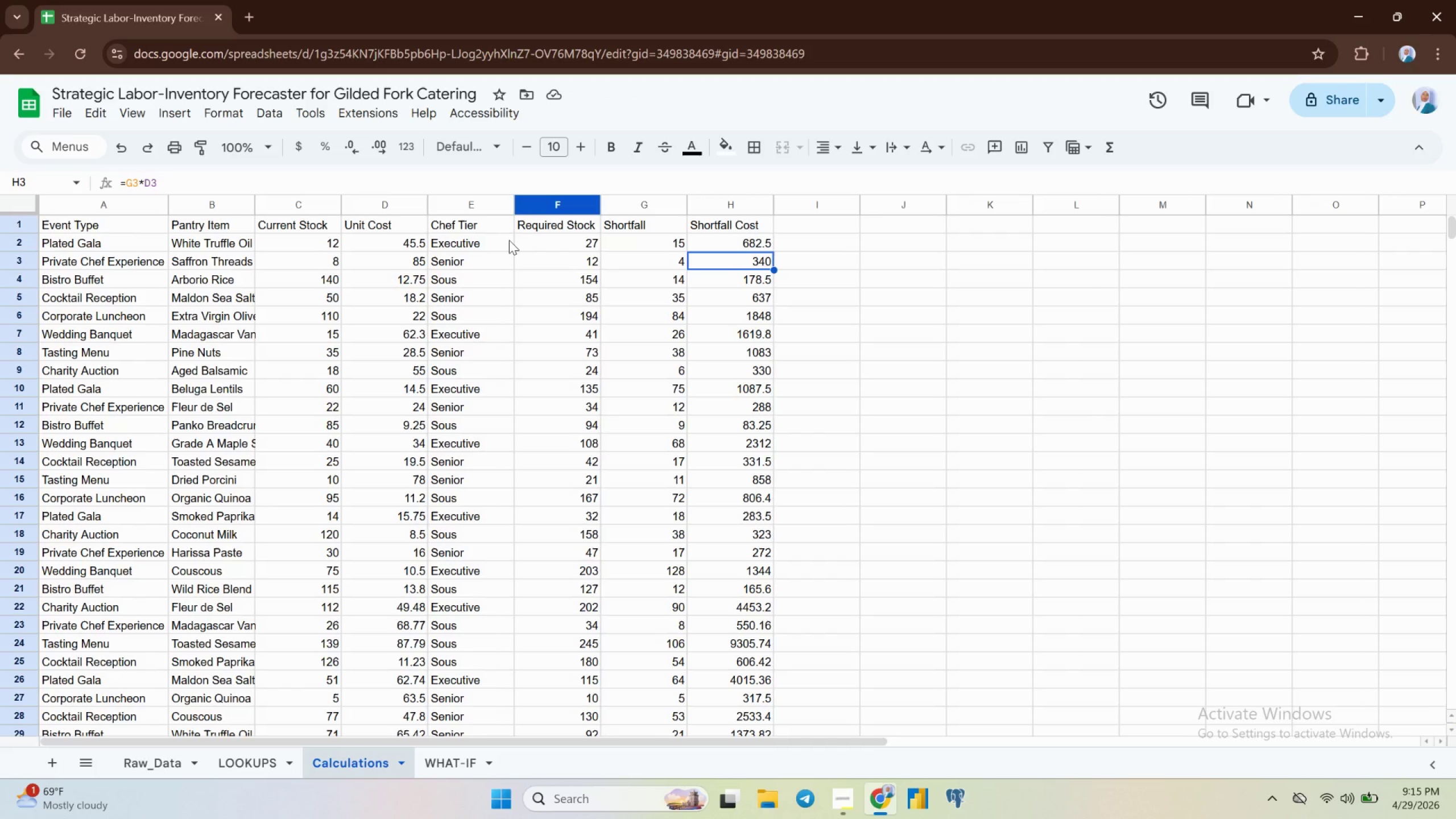 
wait(6.21)
 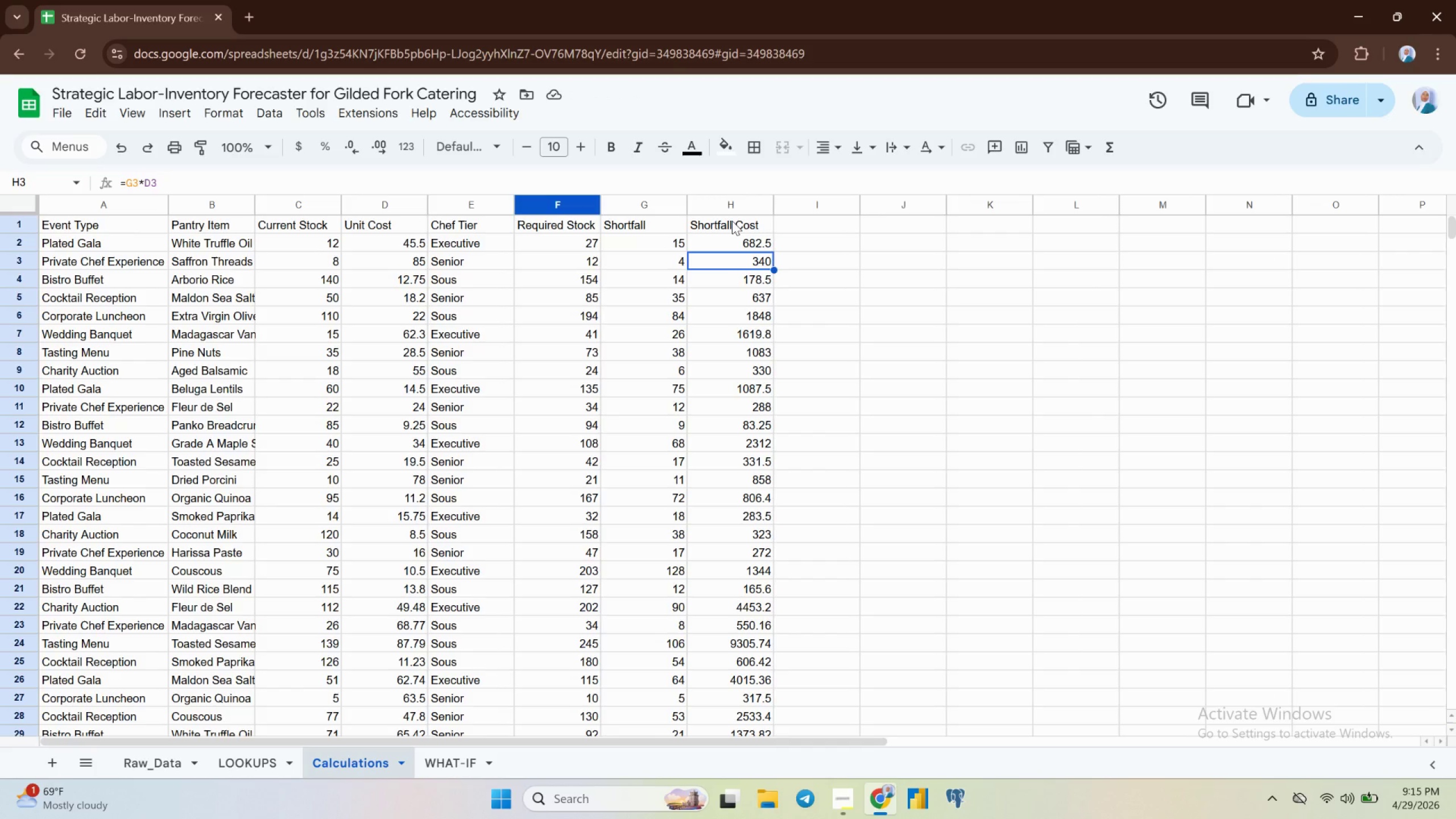 
left_click([449, 758])
 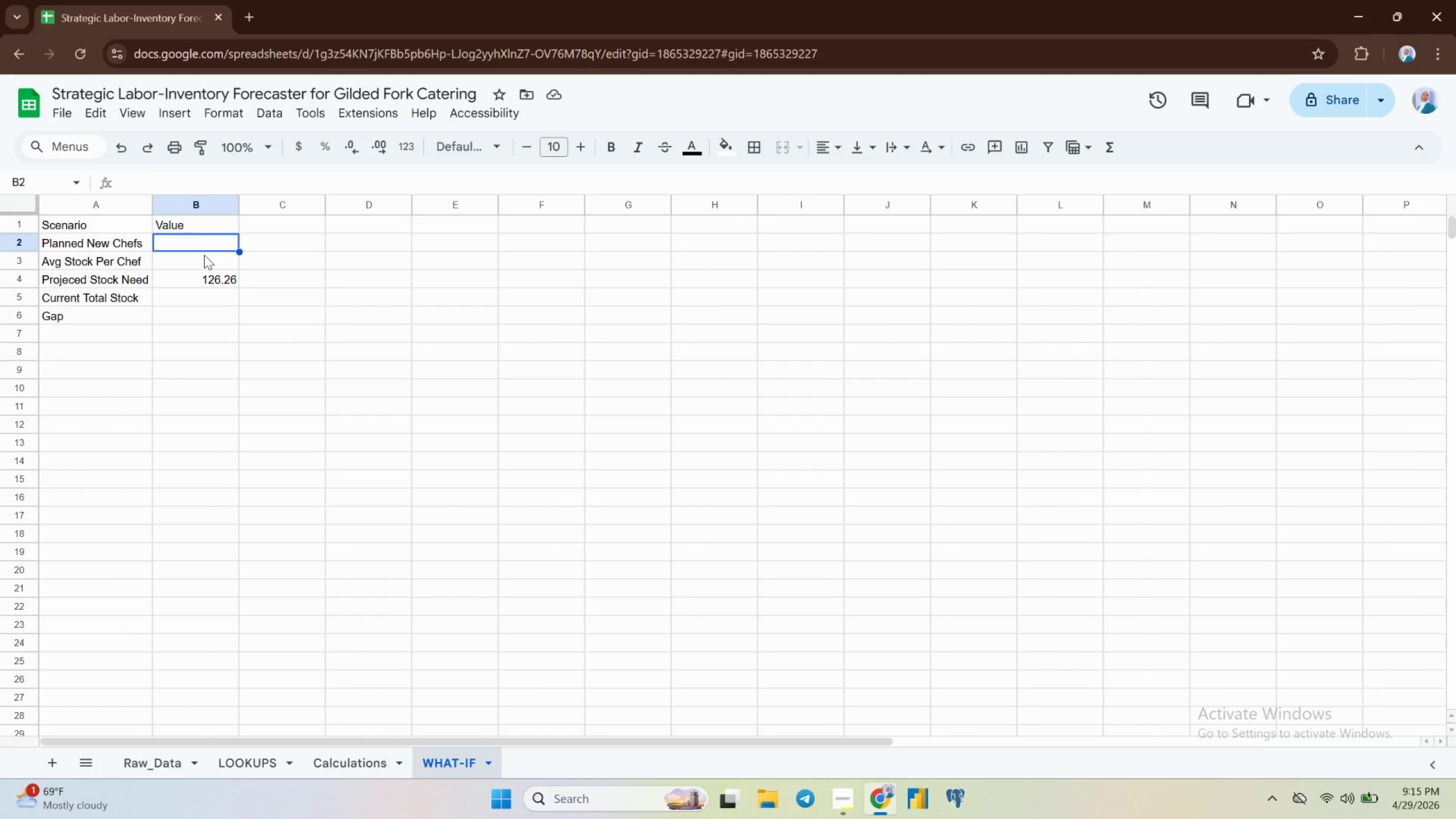 
key(5)
 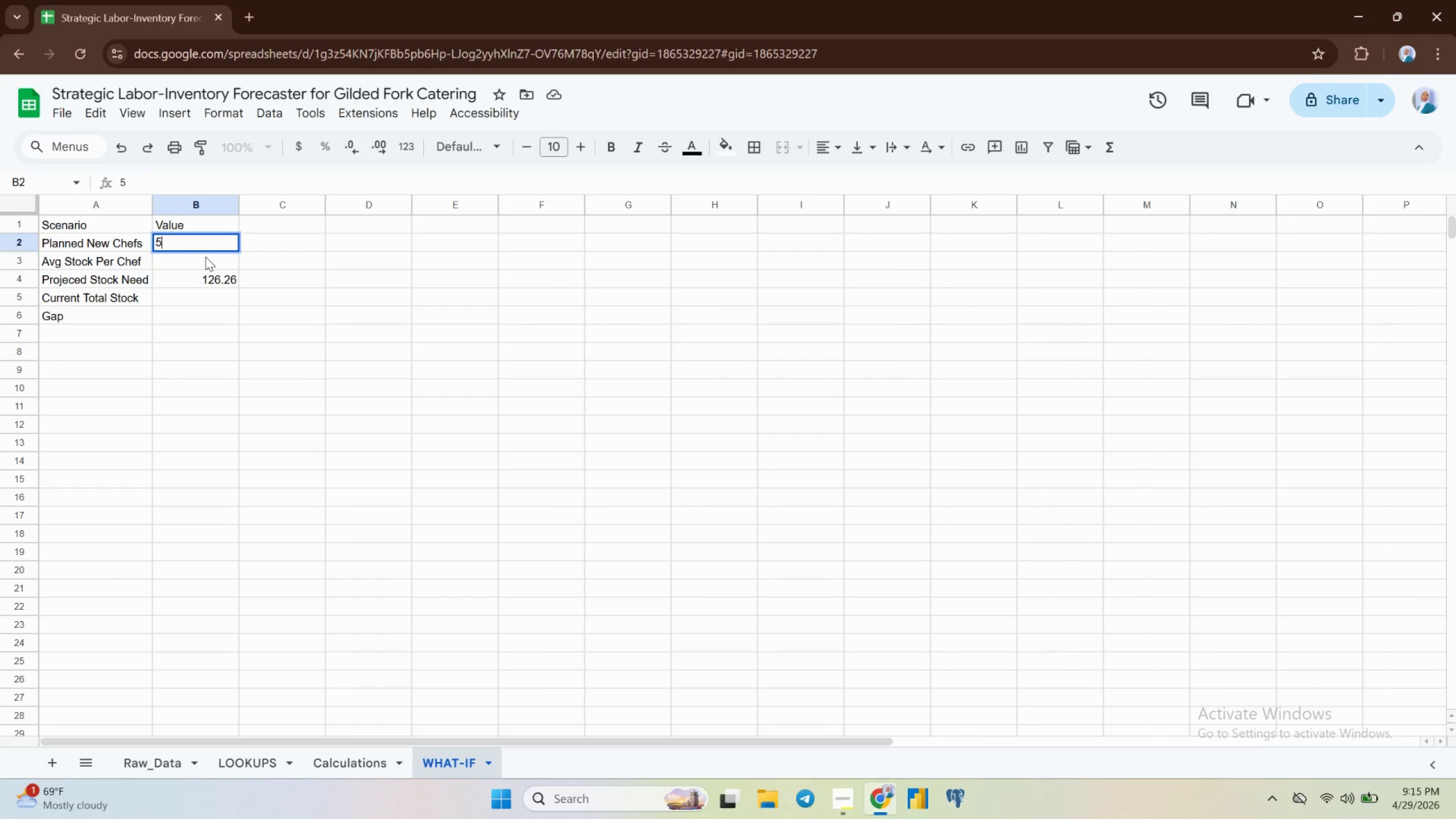 
key(Enter)
 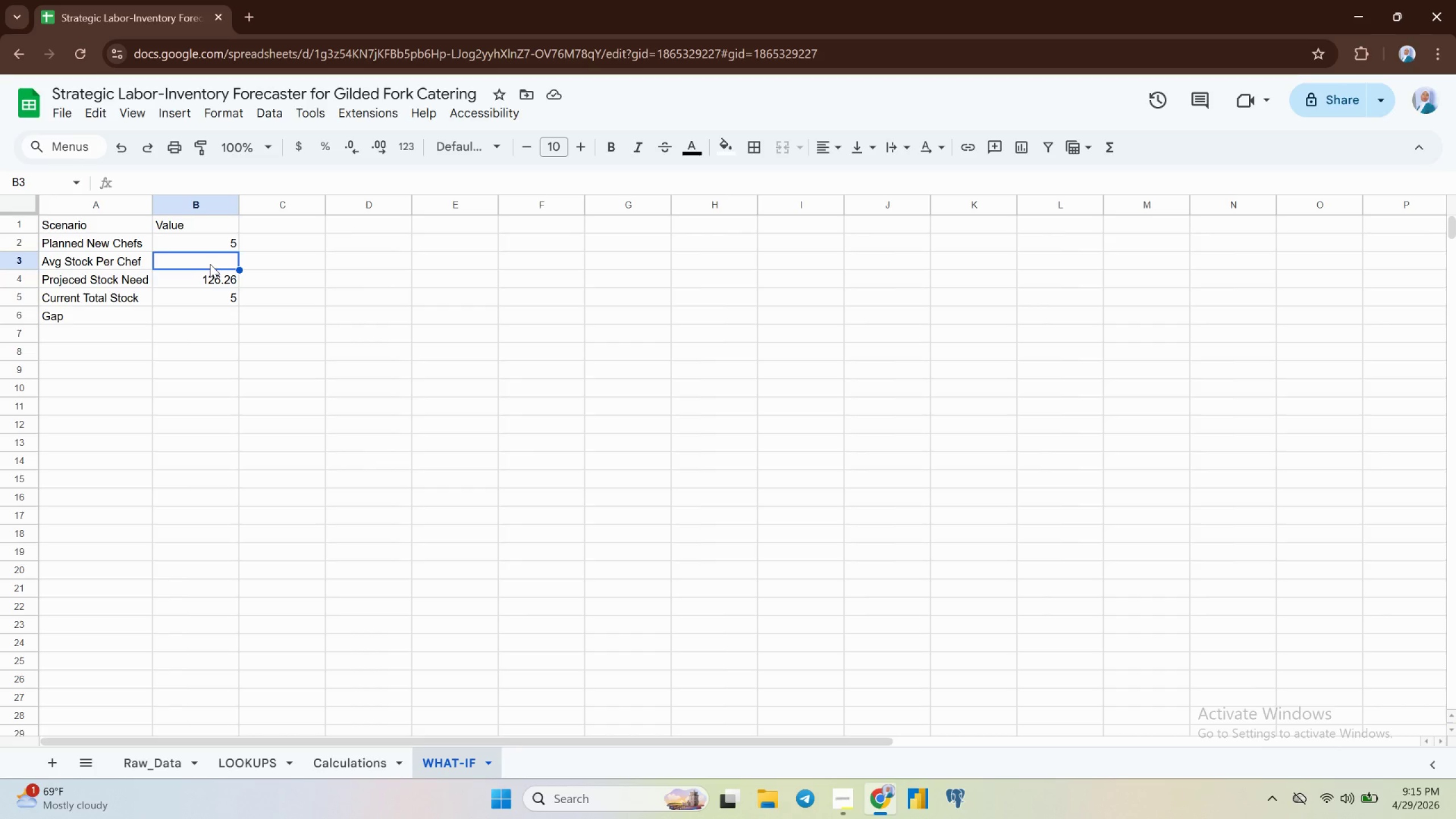 
wait(22.65)
 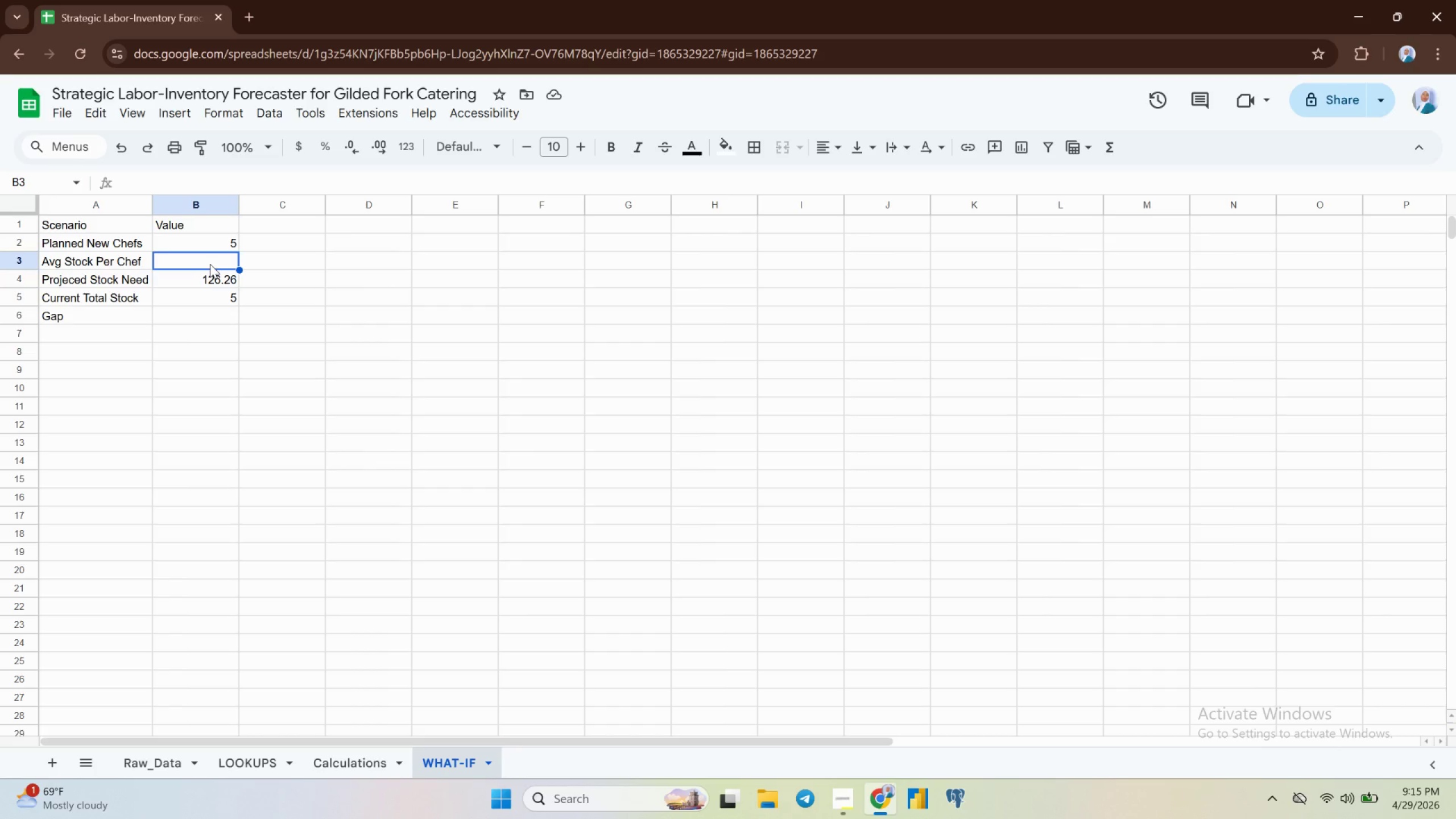 
type(=sum)
 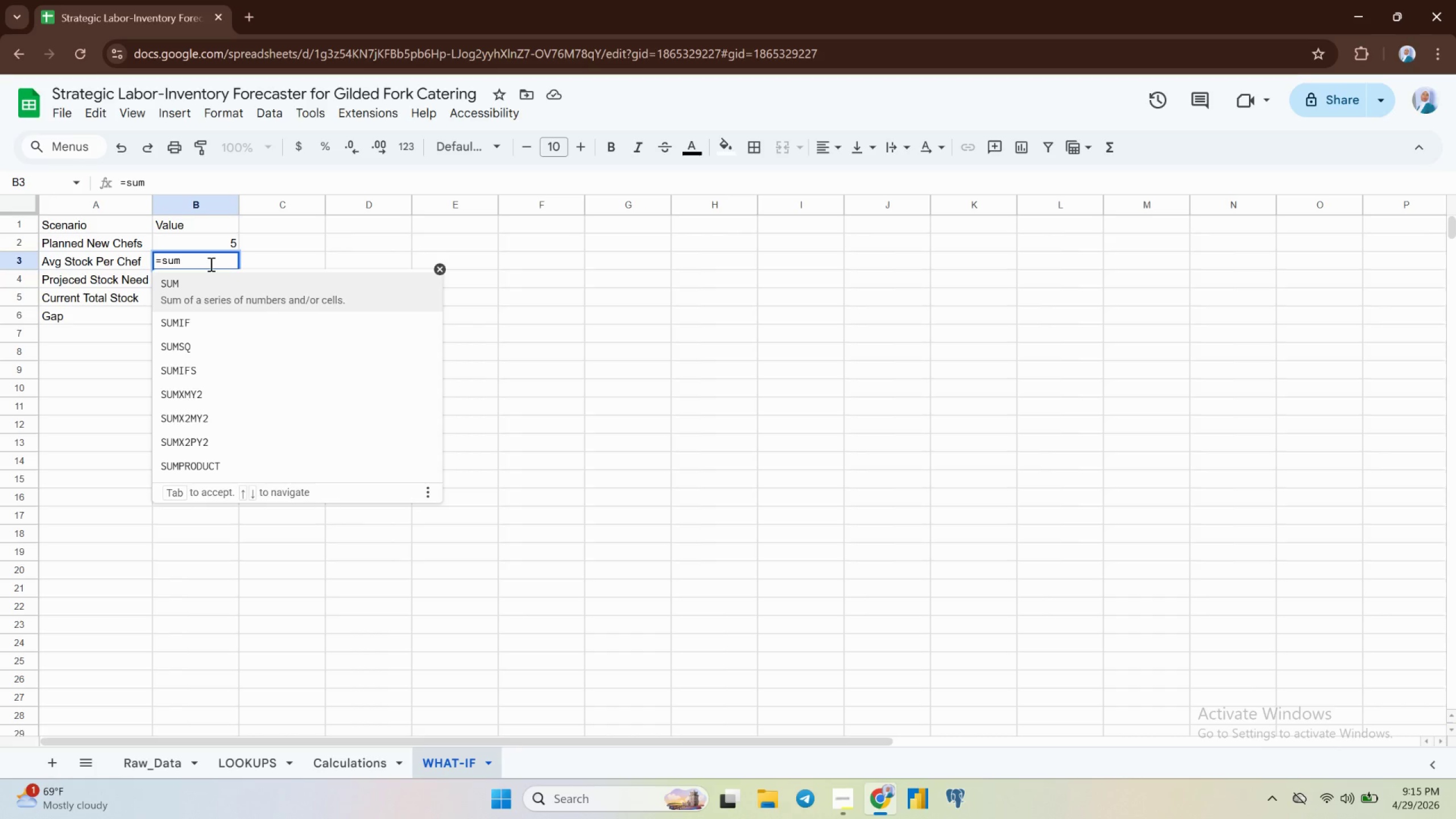 
key(Enter)
 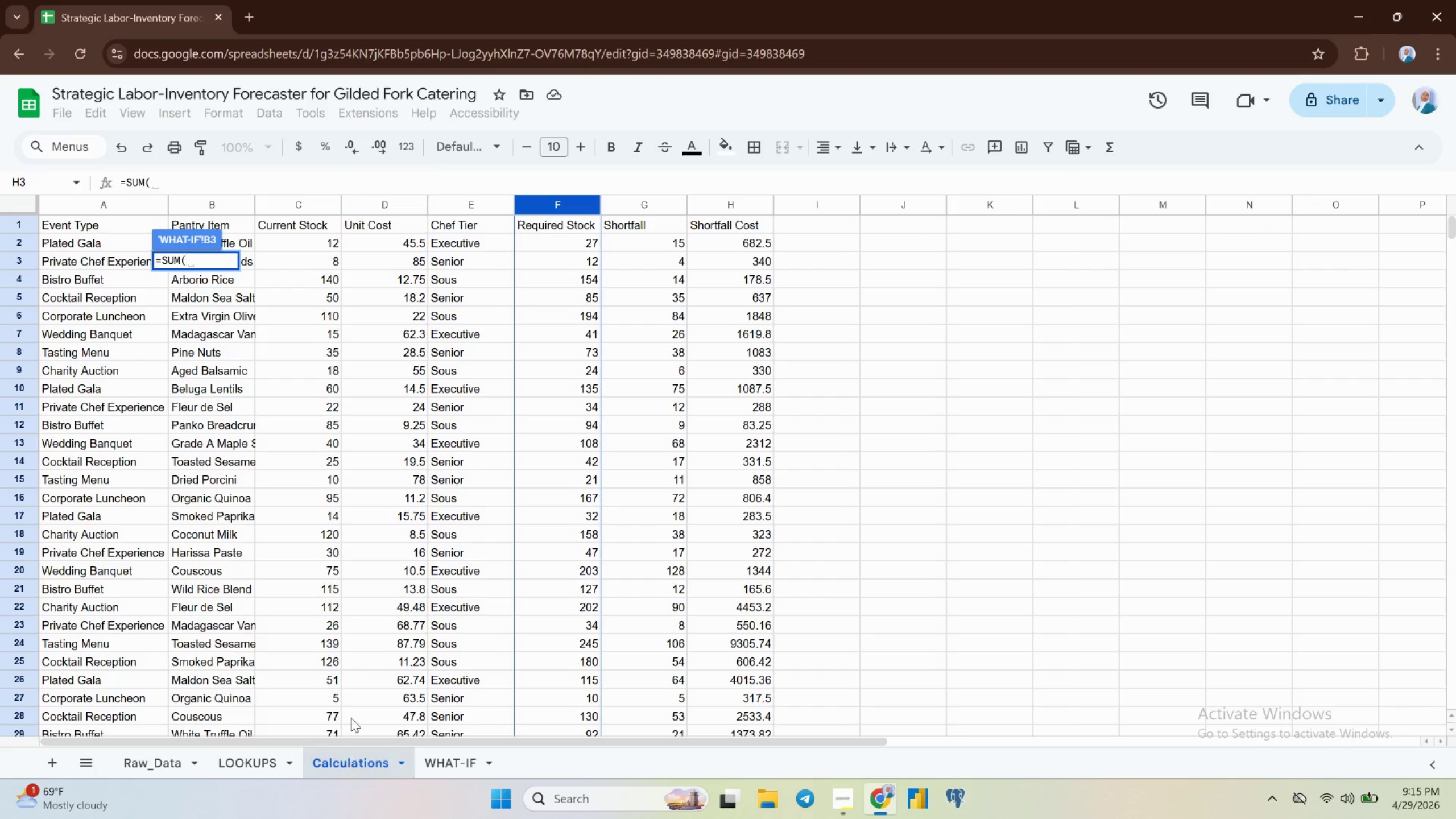 
wait(5.12)
 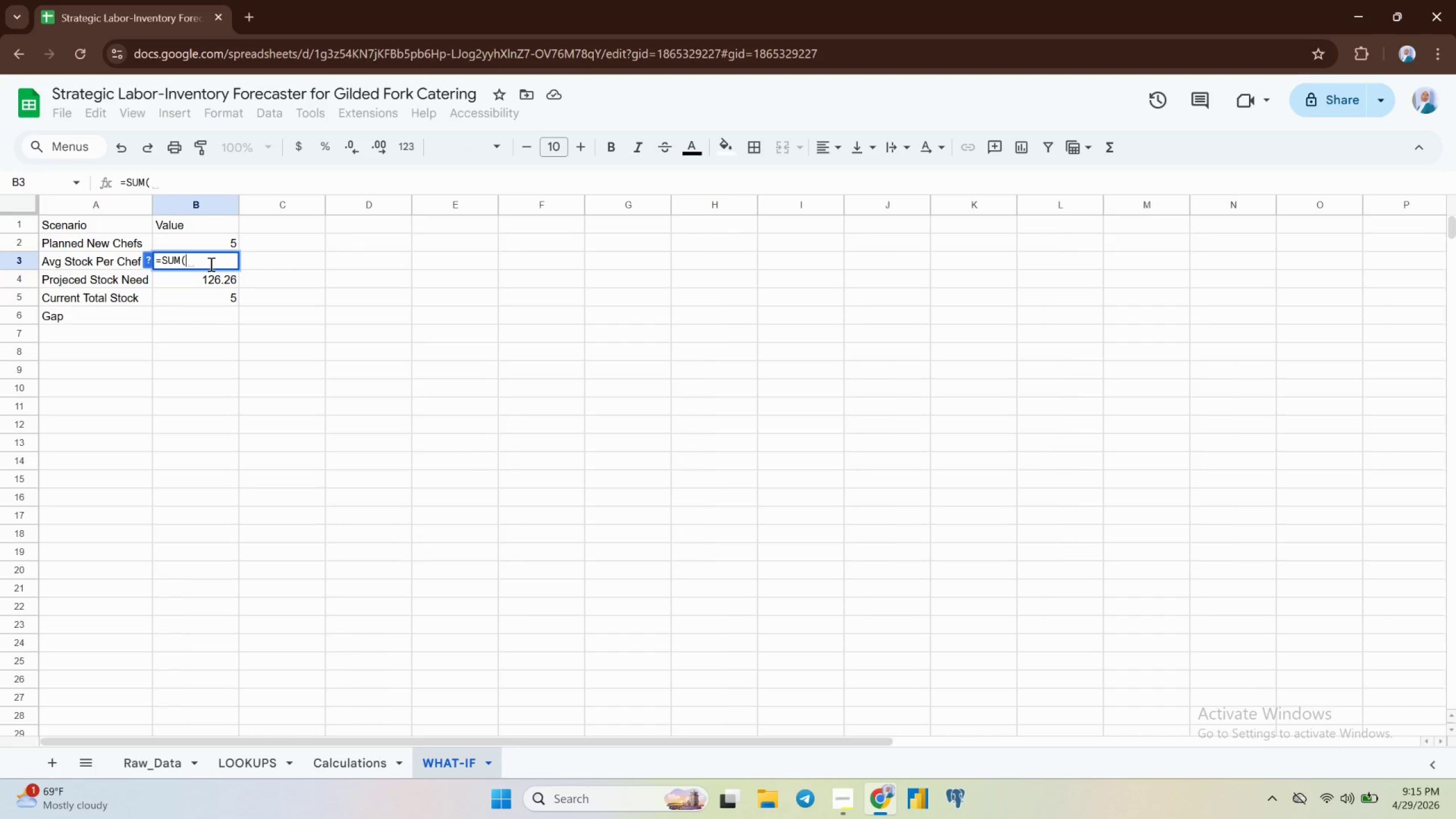 
left_click([564, 201])
 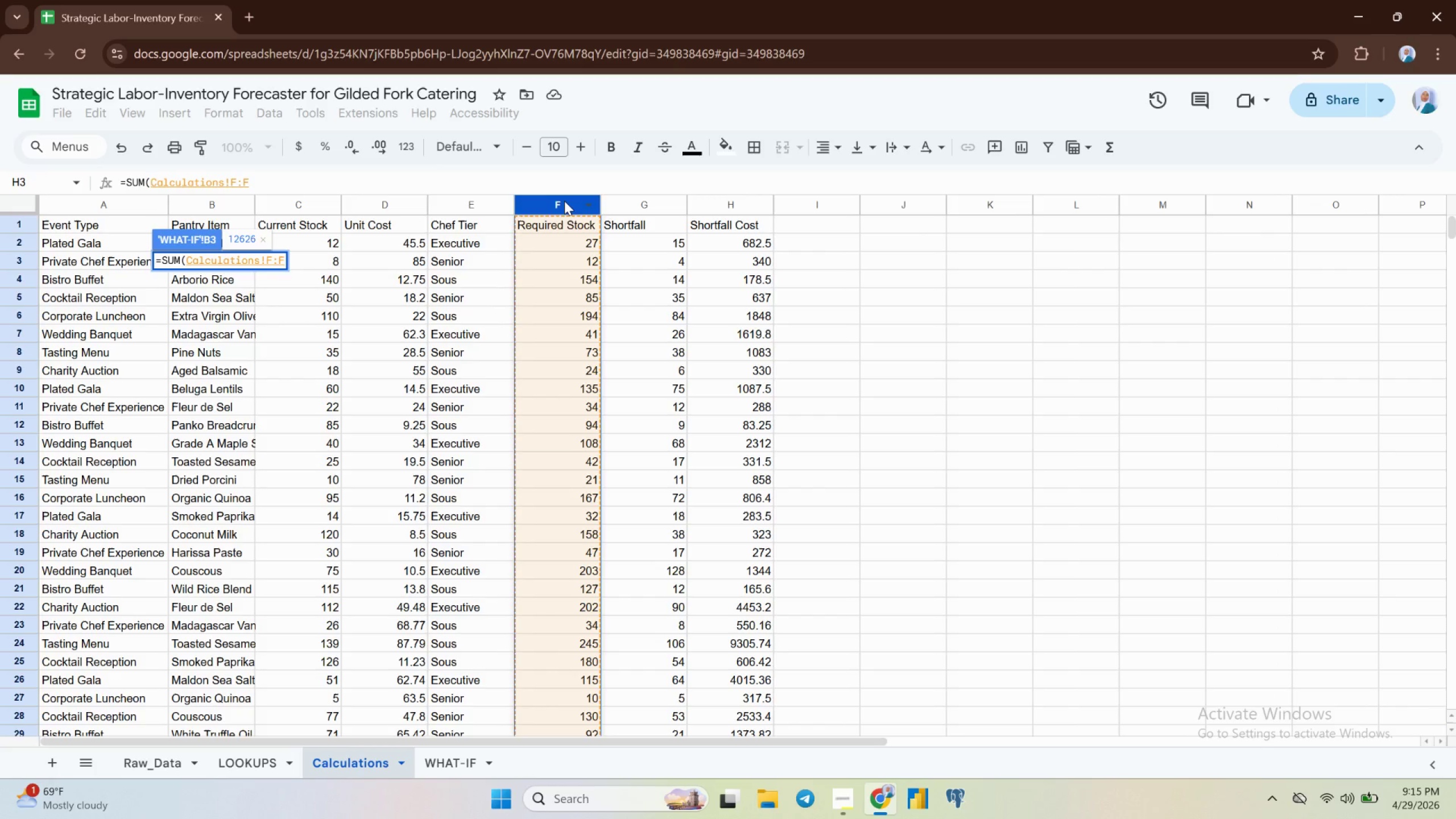 
key(Shift+0)
 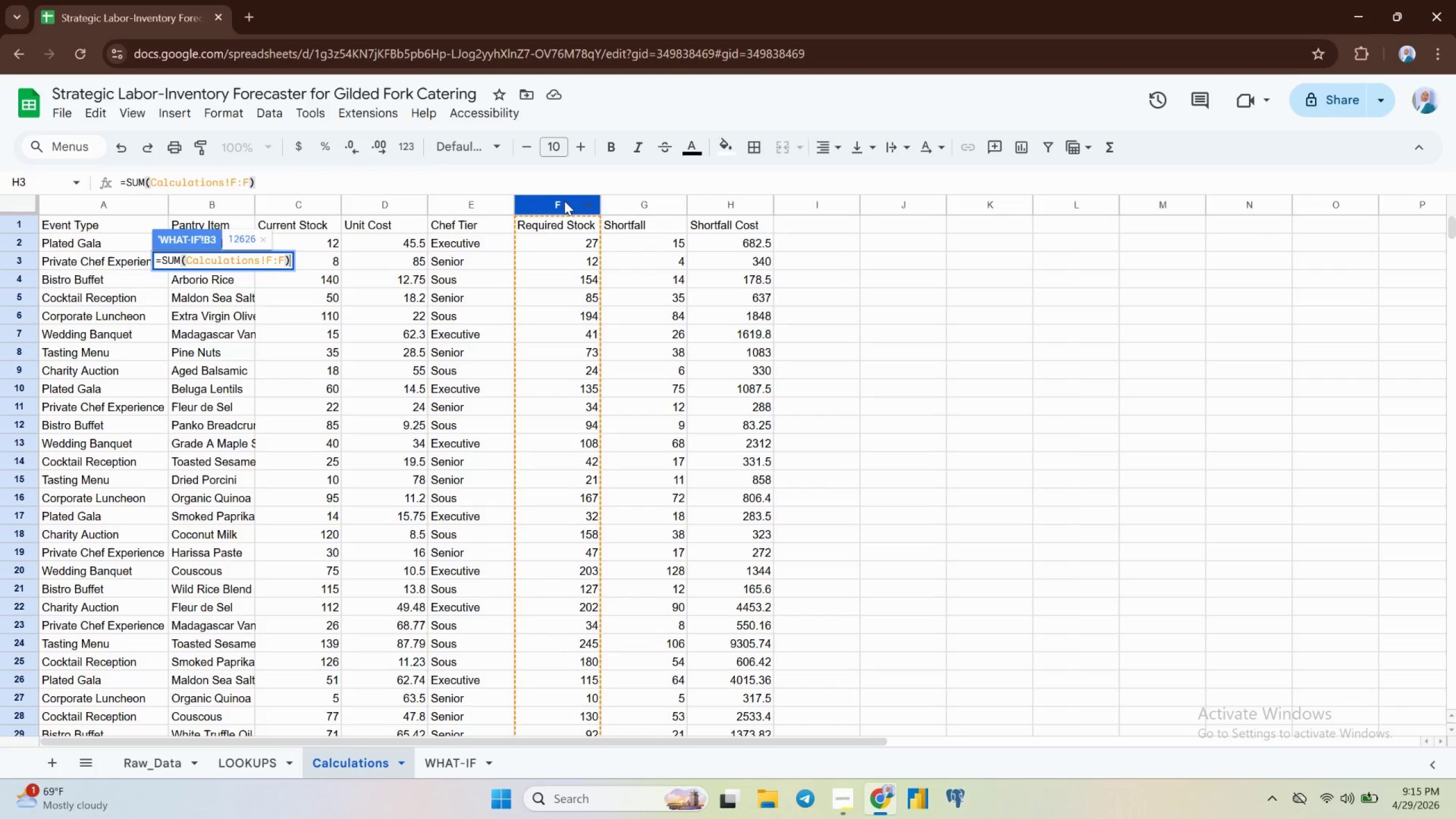 
key(Slash)
 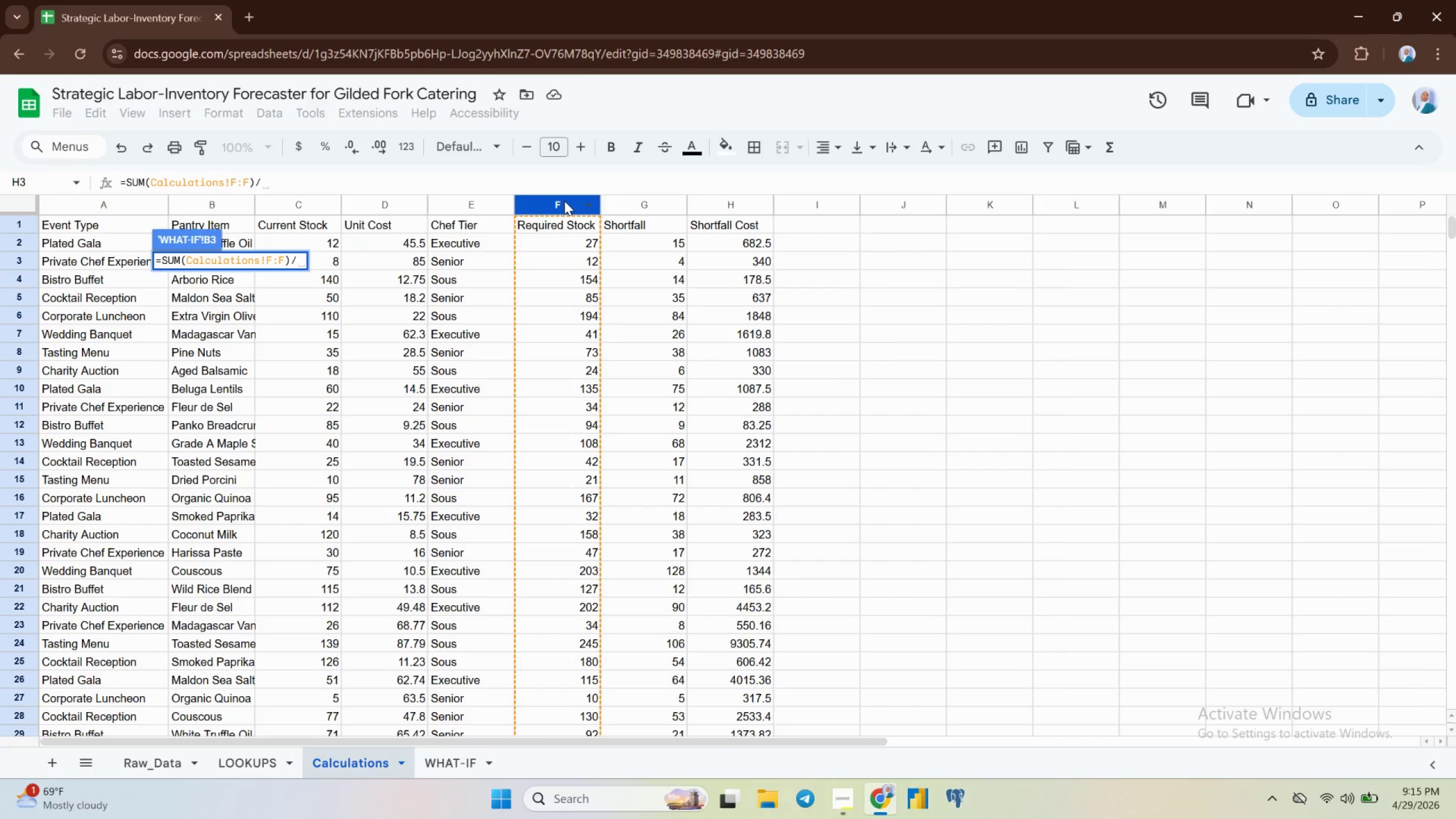 
wait(9.8)
 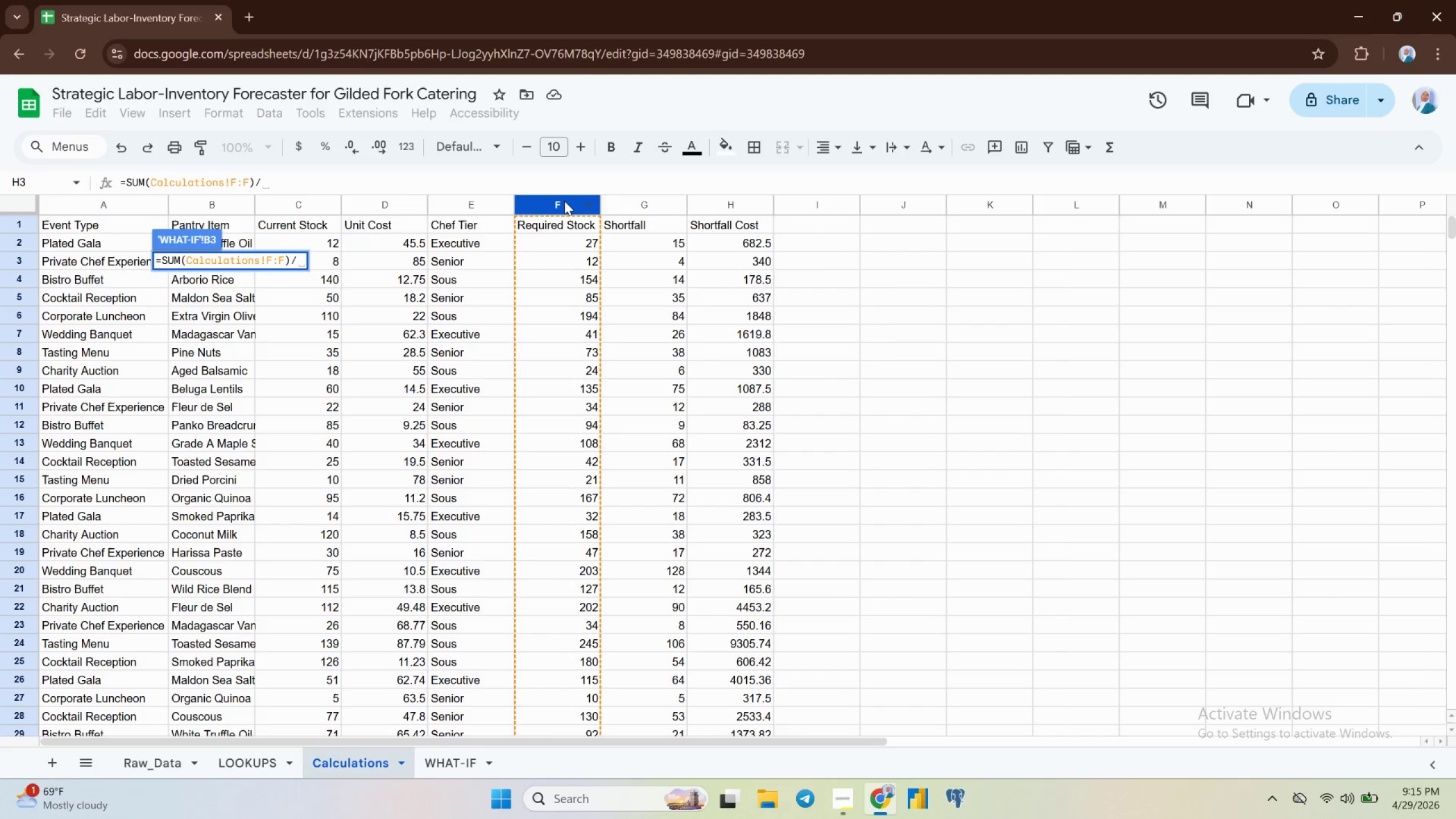 
type(count)
 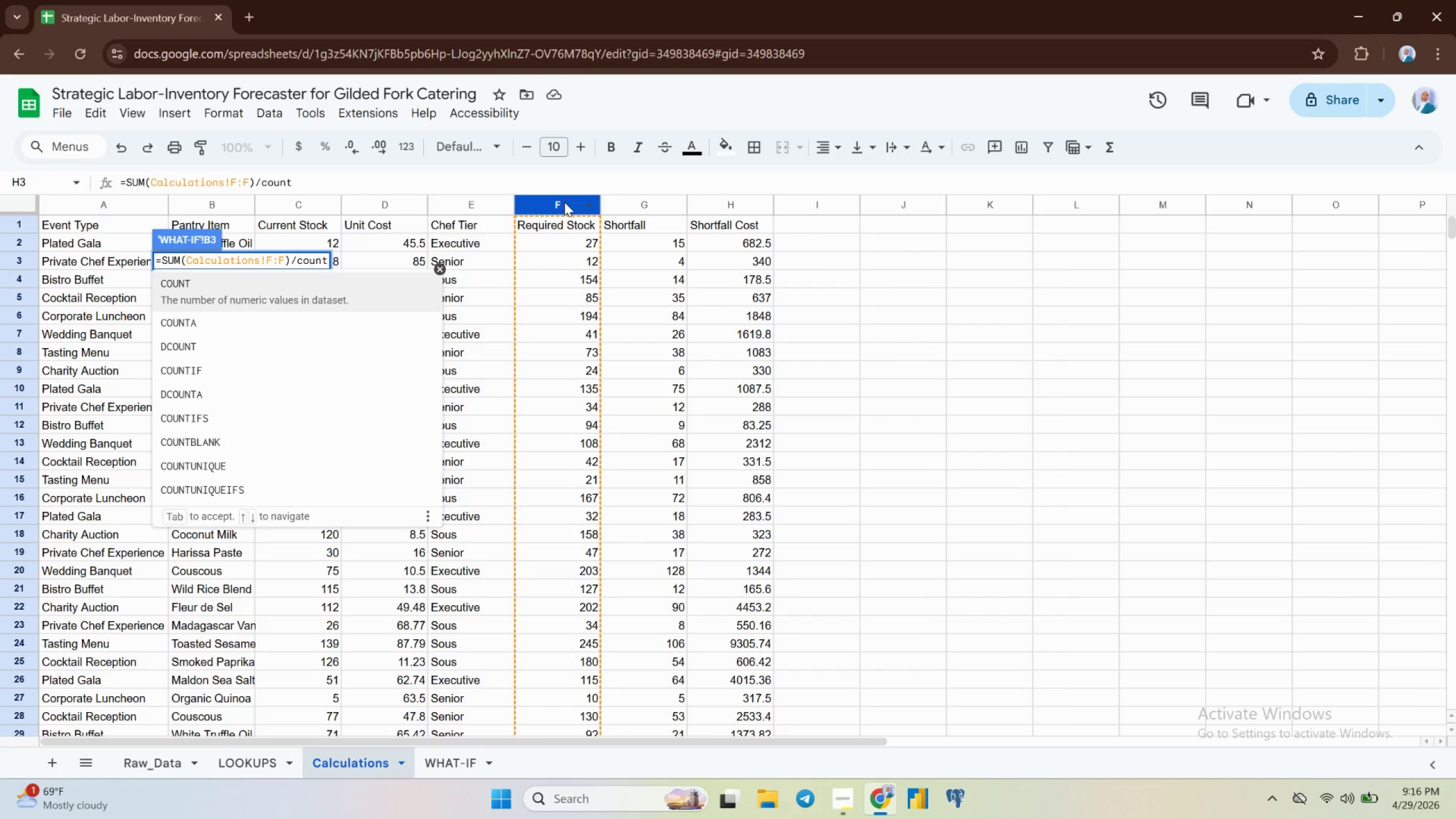 
key(ArrowDown)
 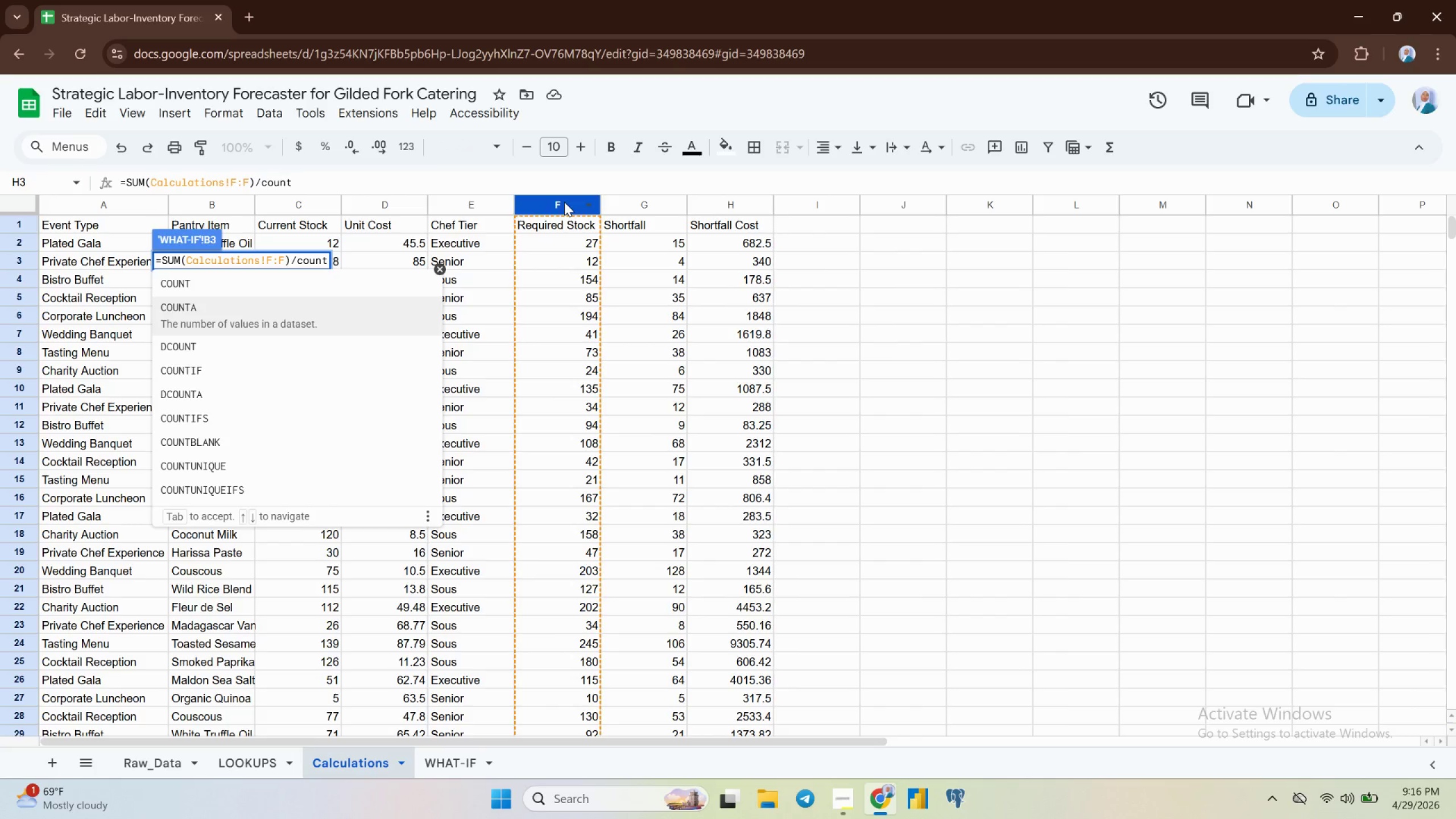 
key(Enter)
 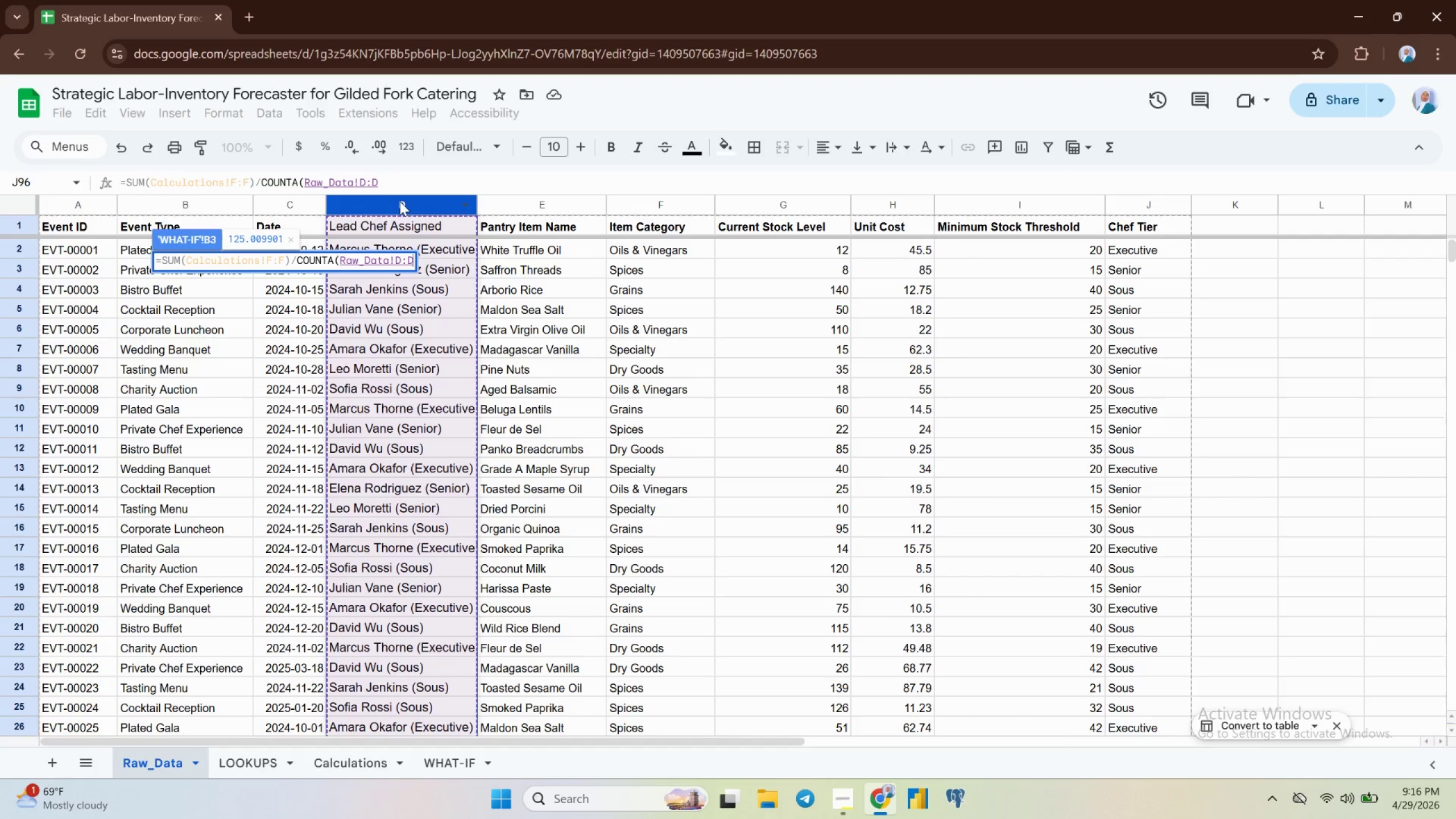 
wait(25.62)
 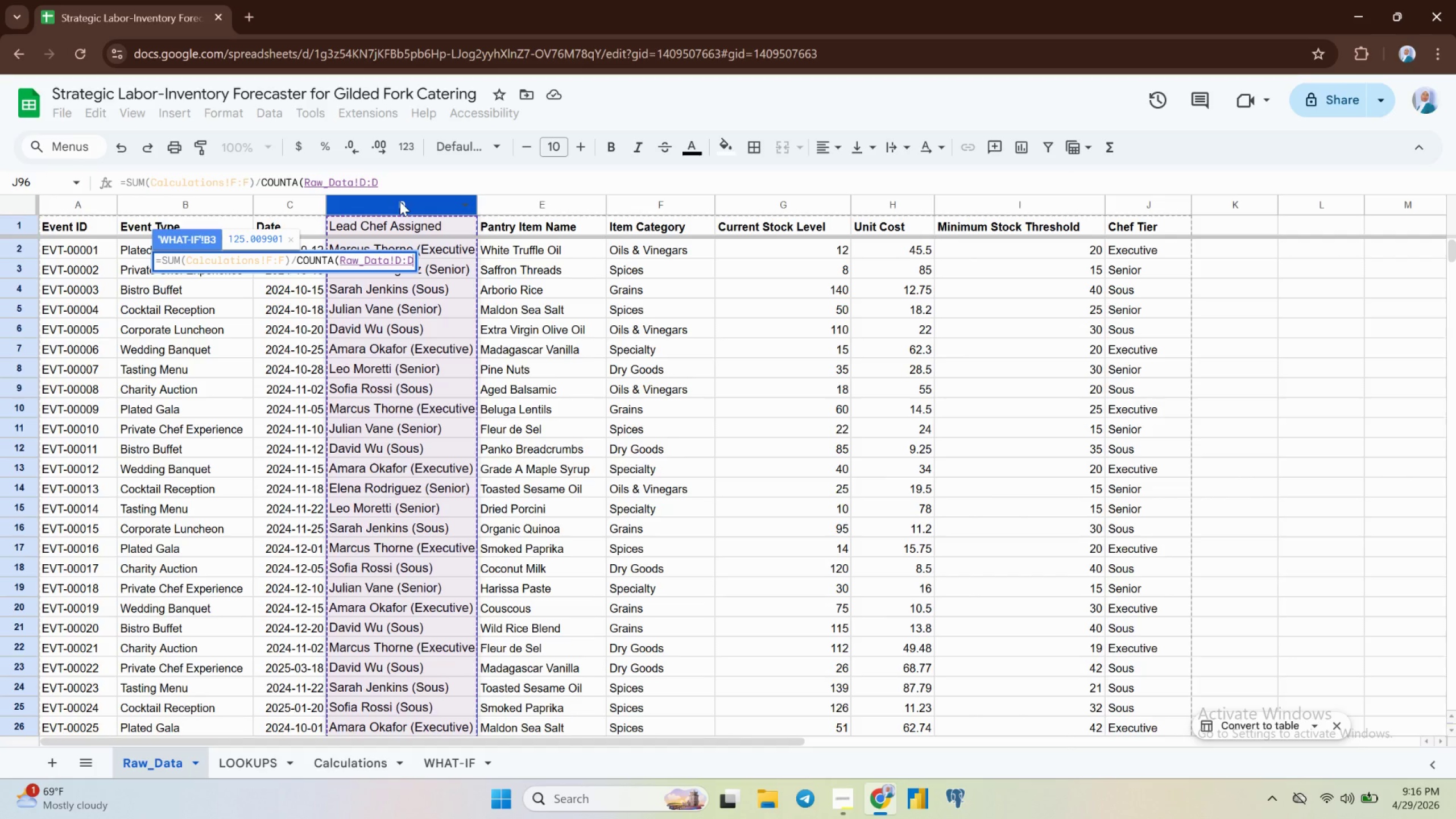 
key(Enter)
 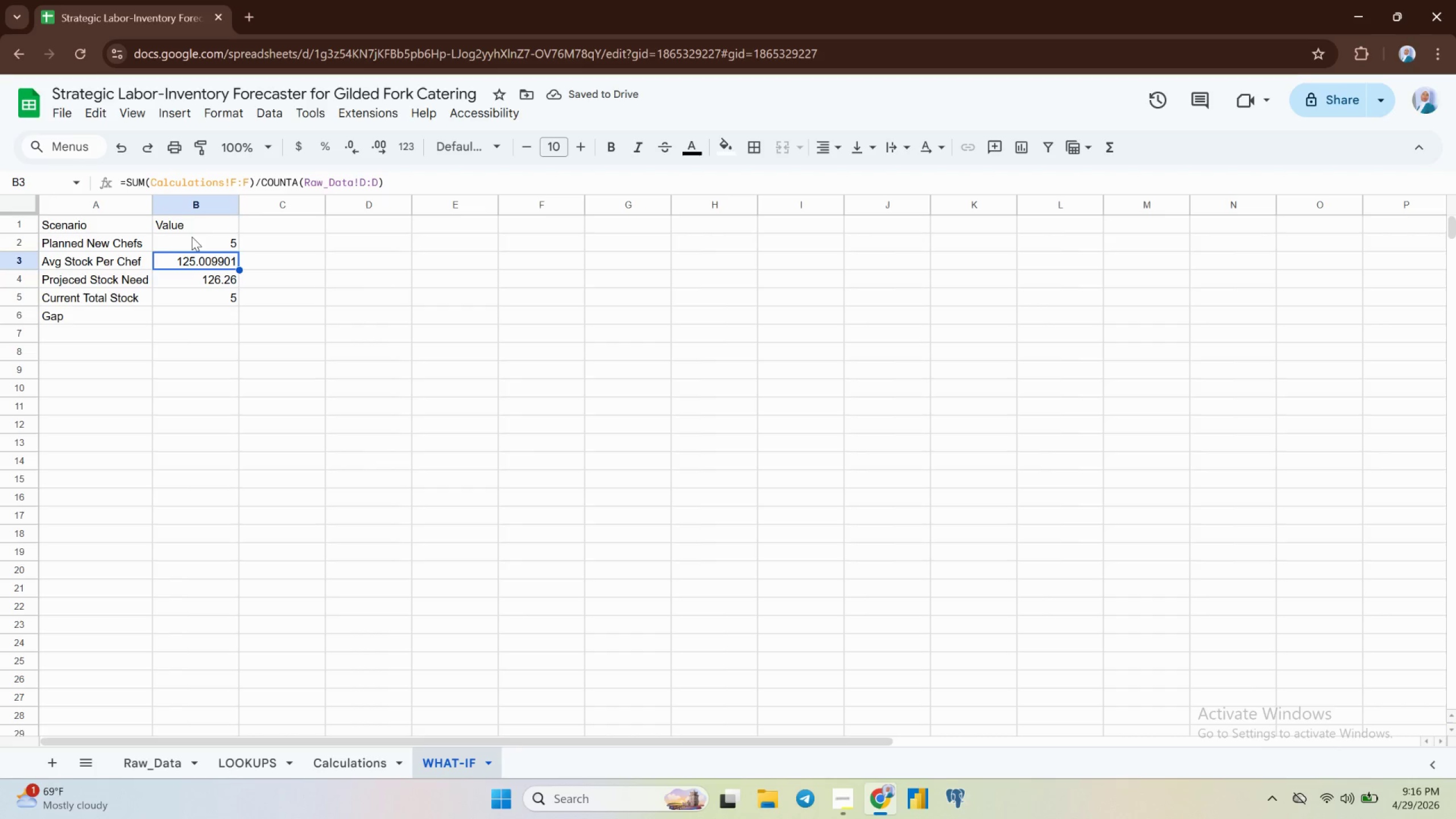 
wait(5.81)
 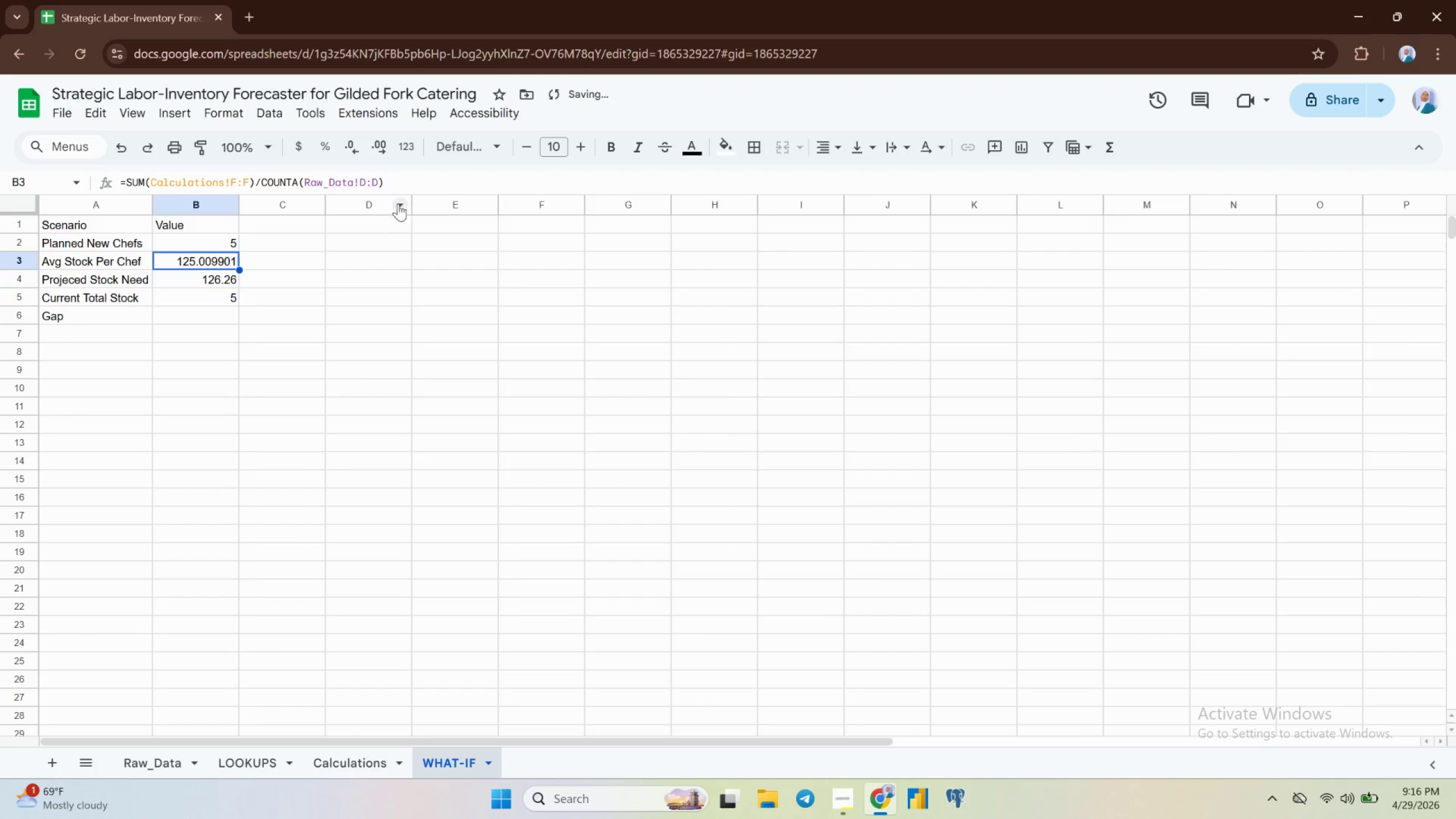 
double_click([193, 259])
 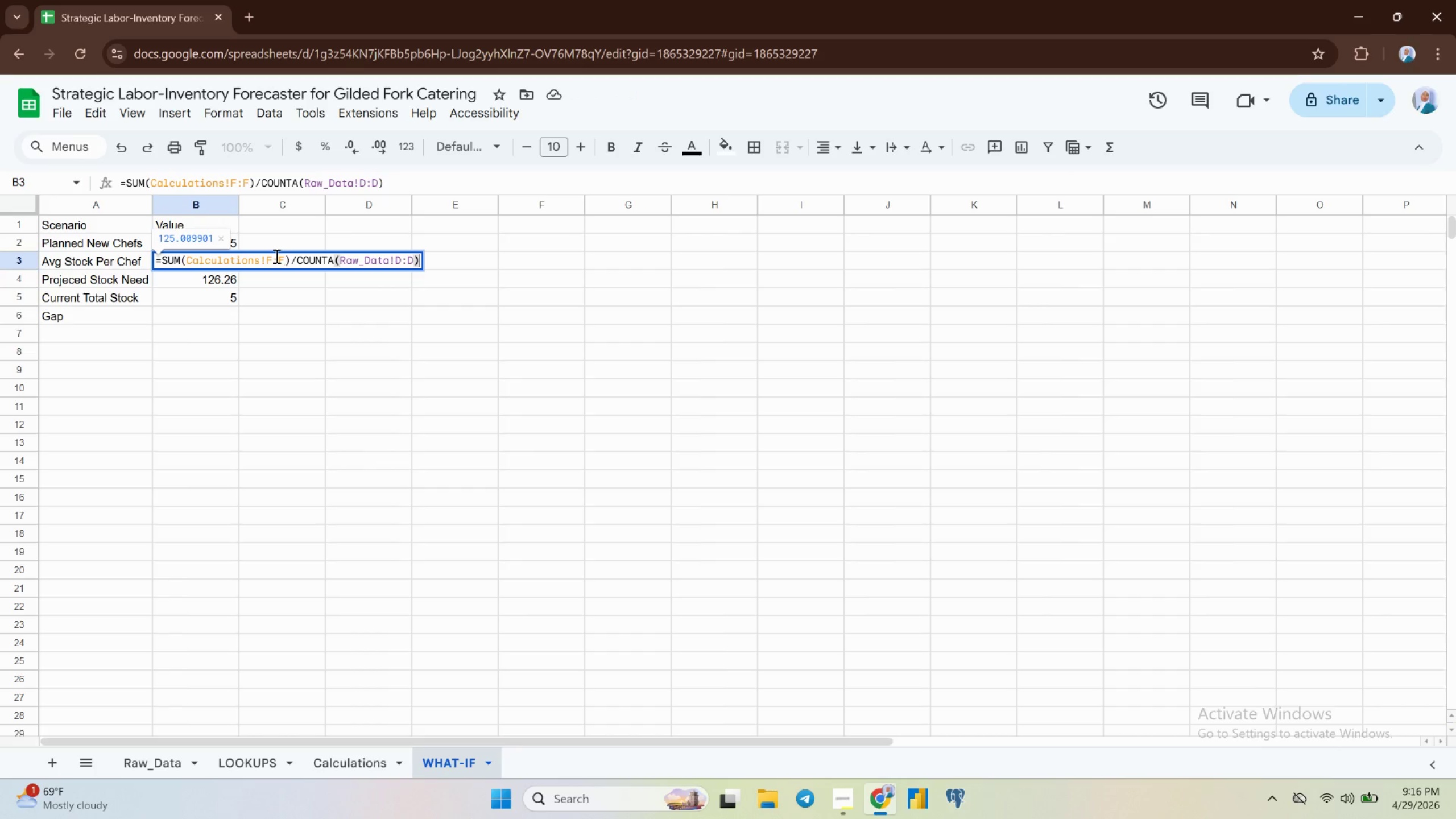 
left_click([272, 259])
 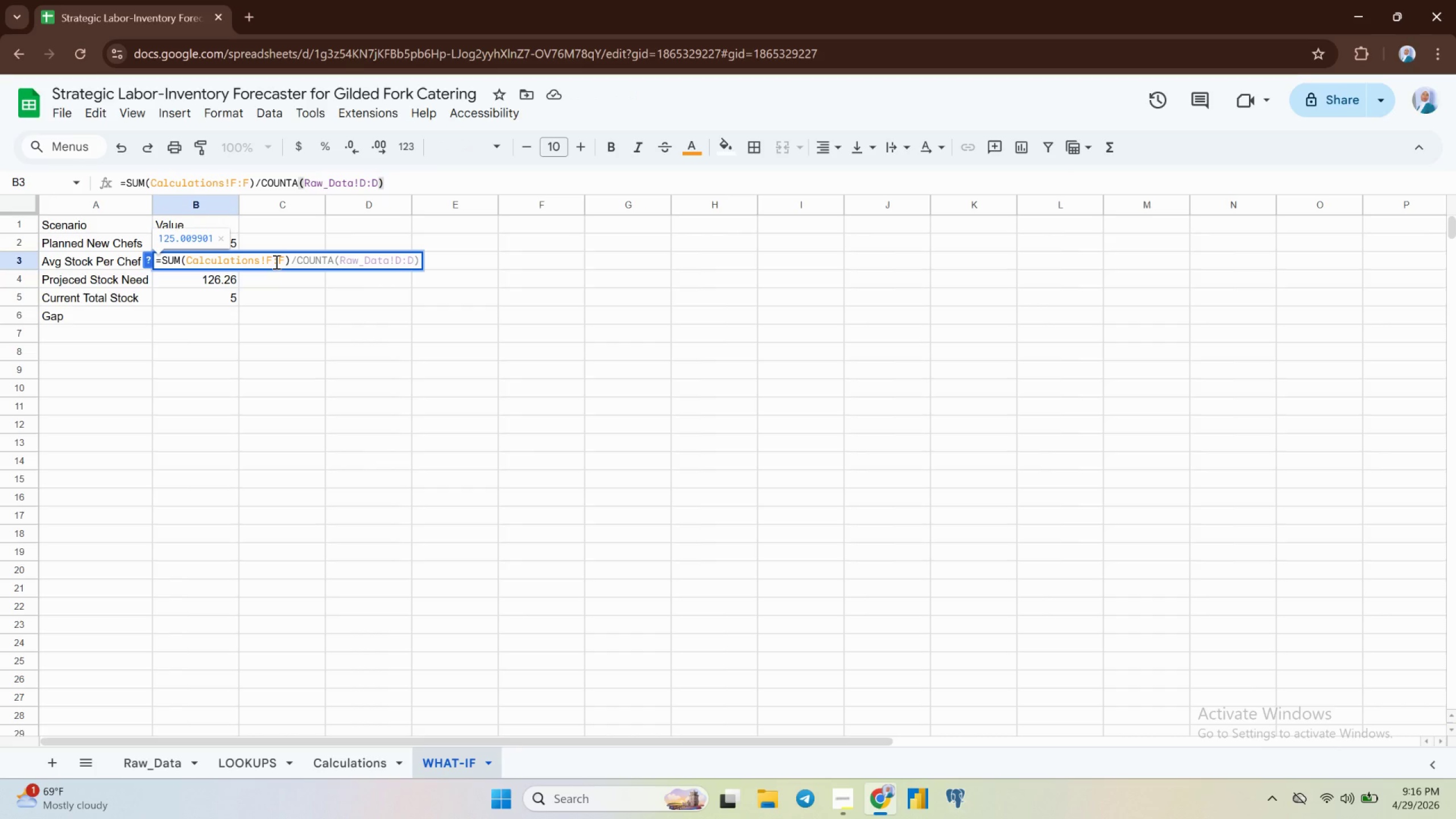 
key(2)
 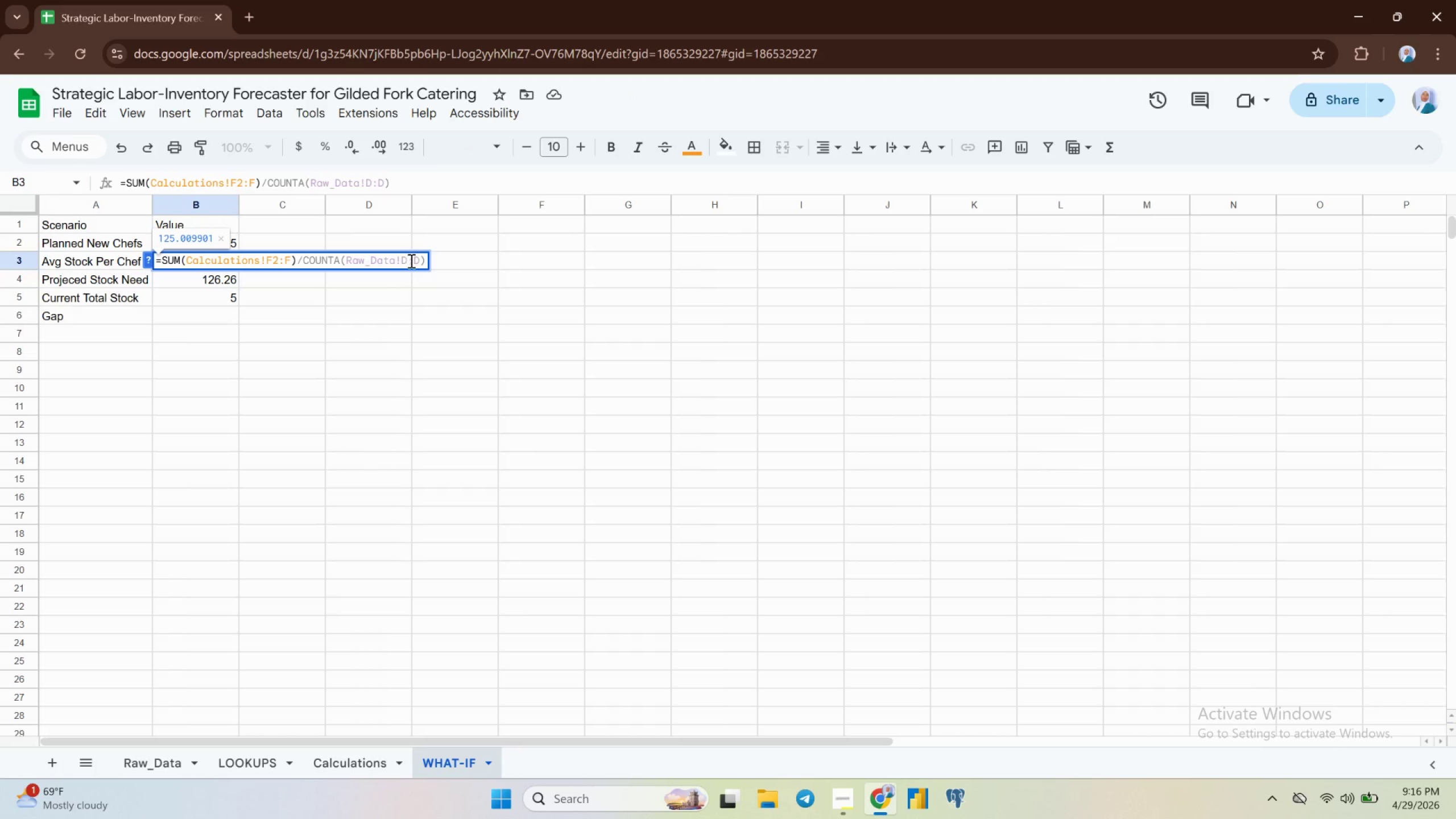 
left_click([409, 261])
 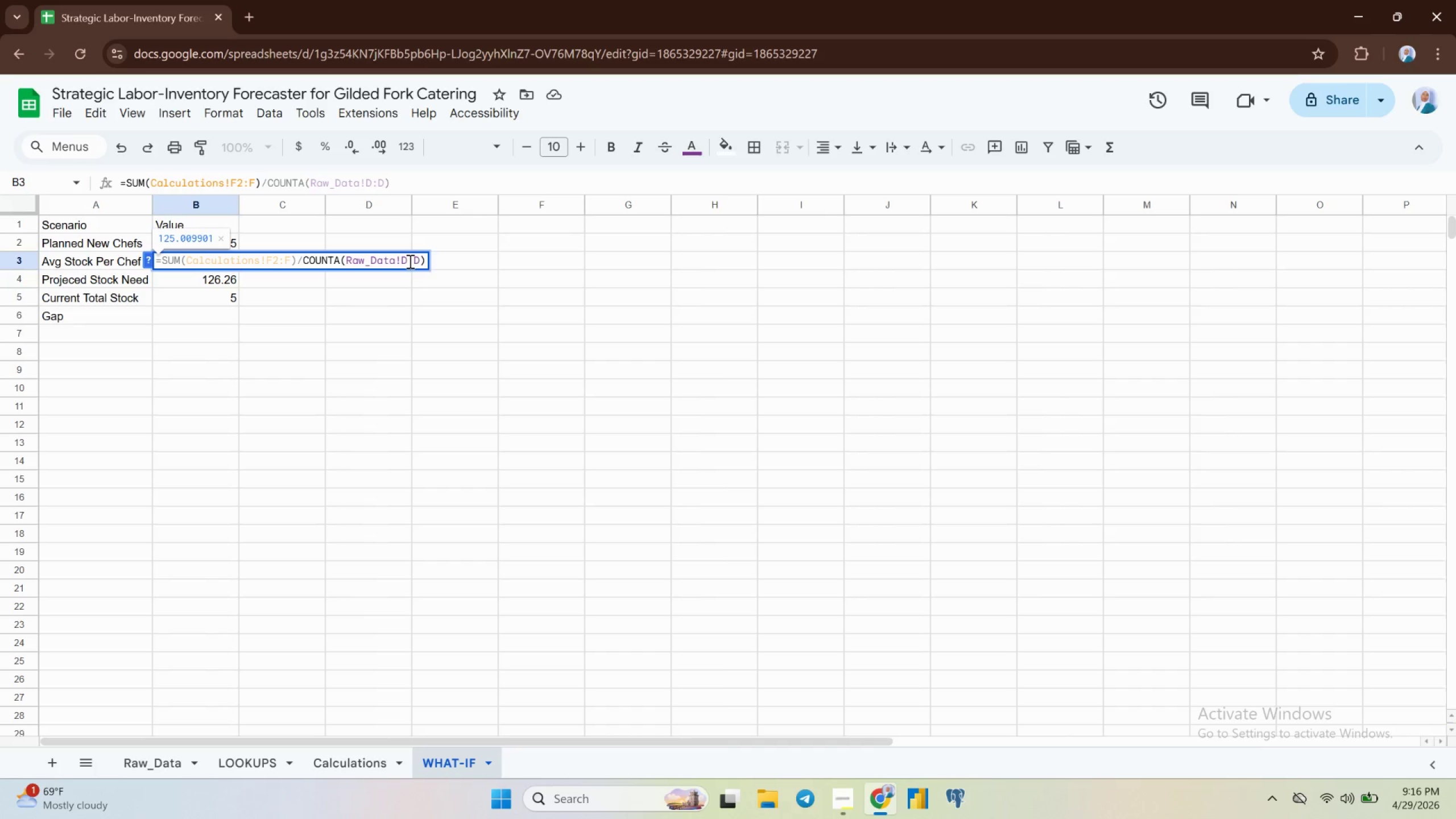 
key(2)
 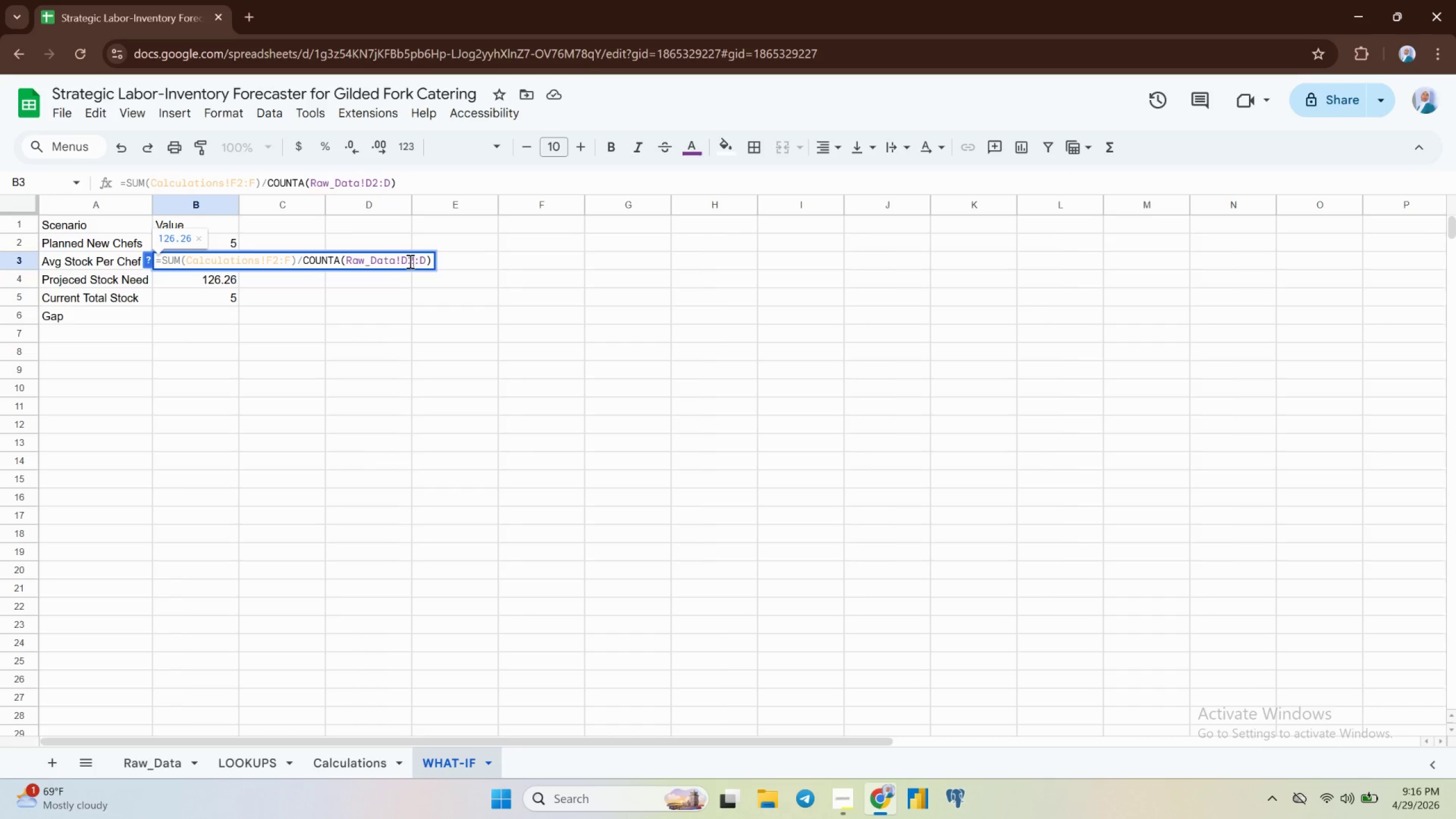 
key(Enter)
 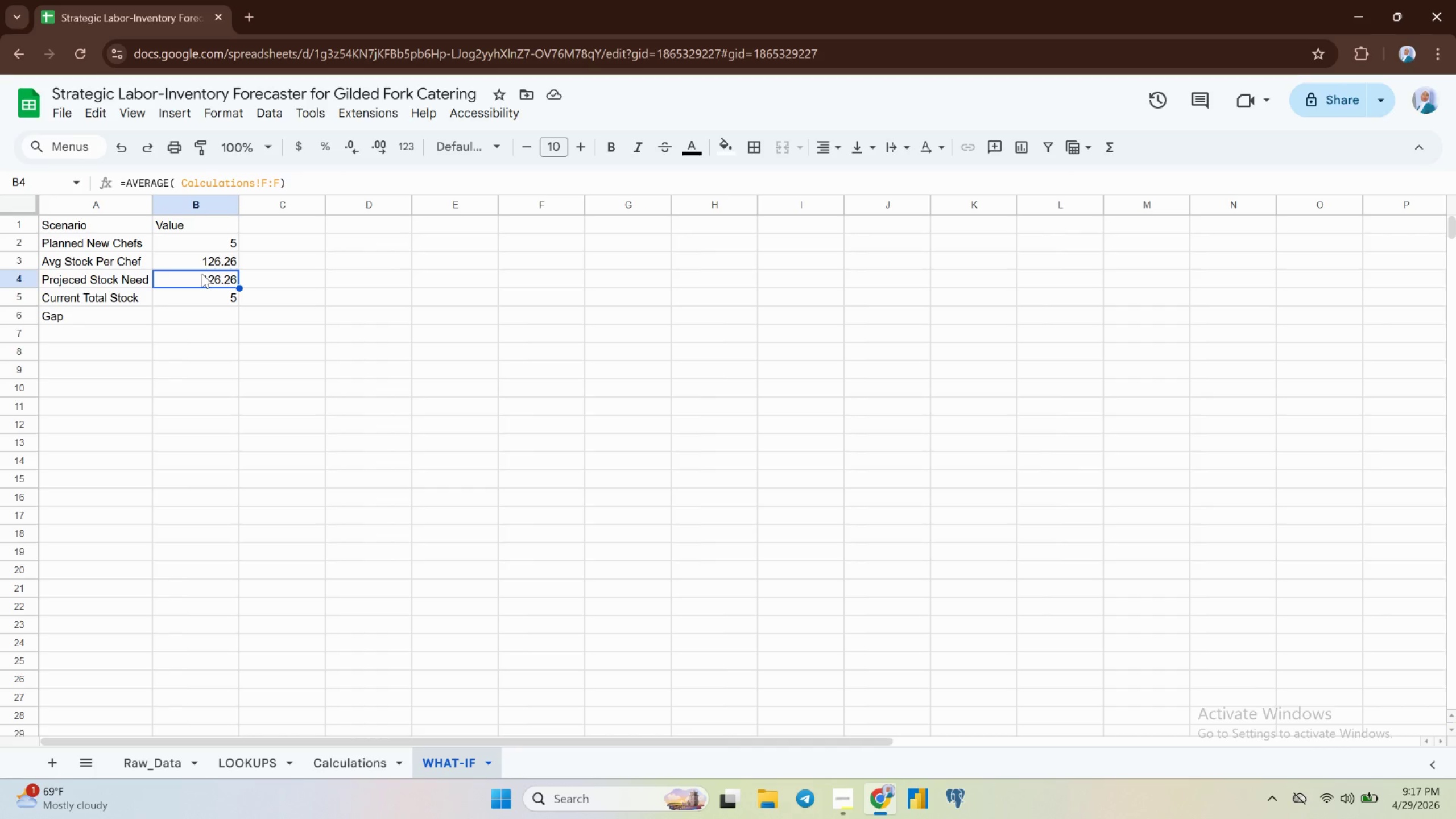 
wait(17.7)
 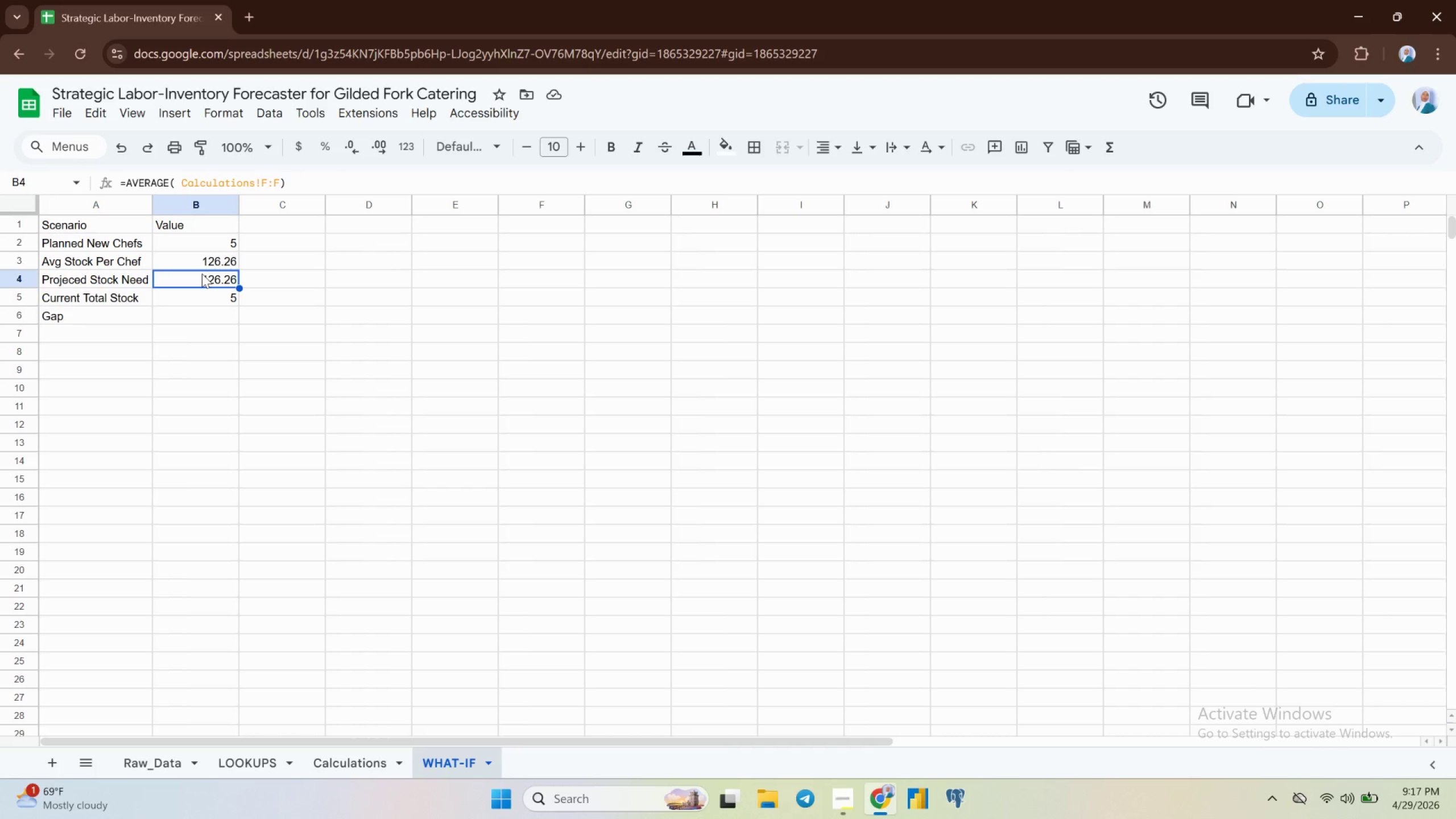 
type(=(coun)
 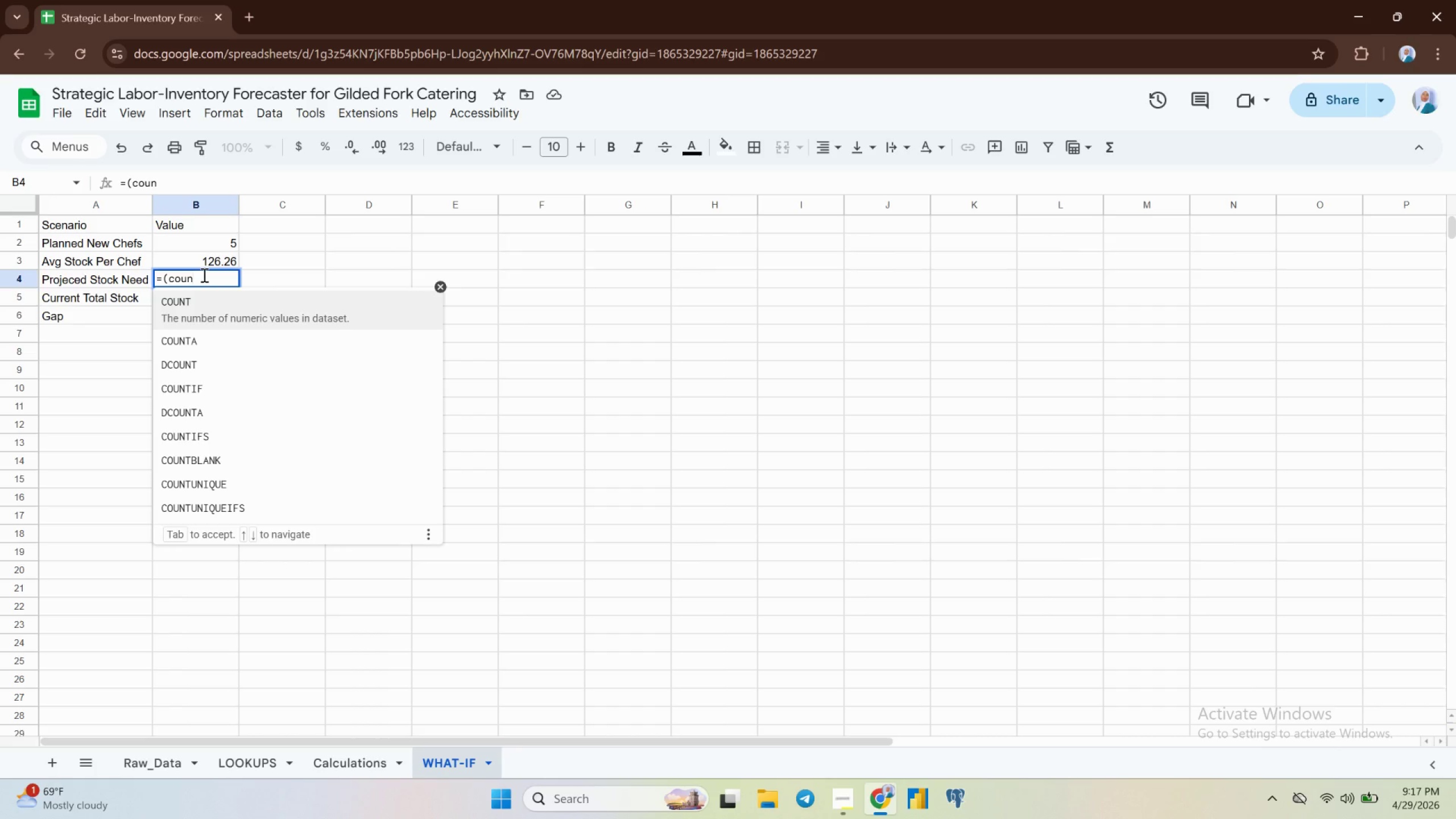 
key(ArrowDown)
 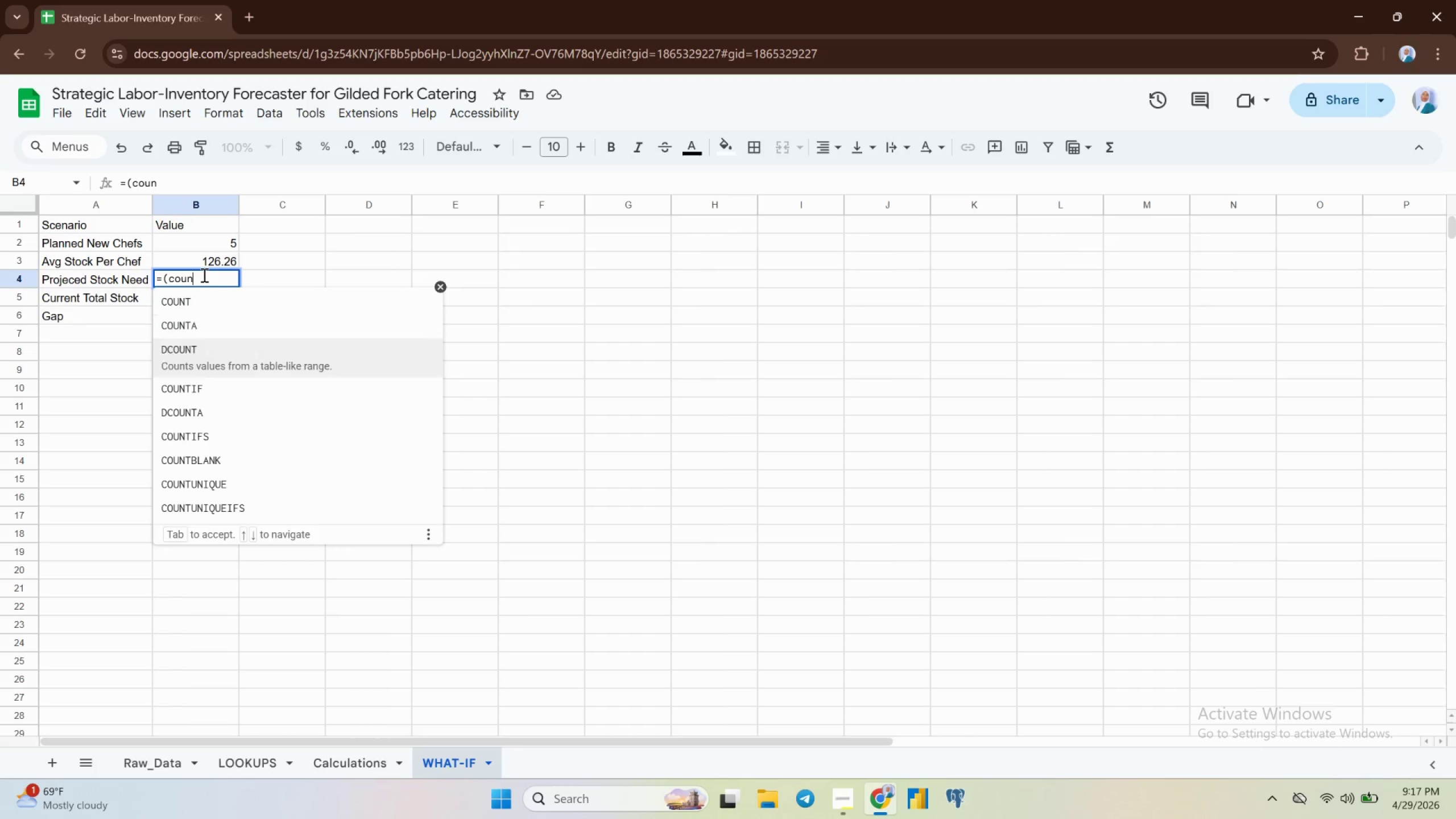 
key(ArrowDown)
 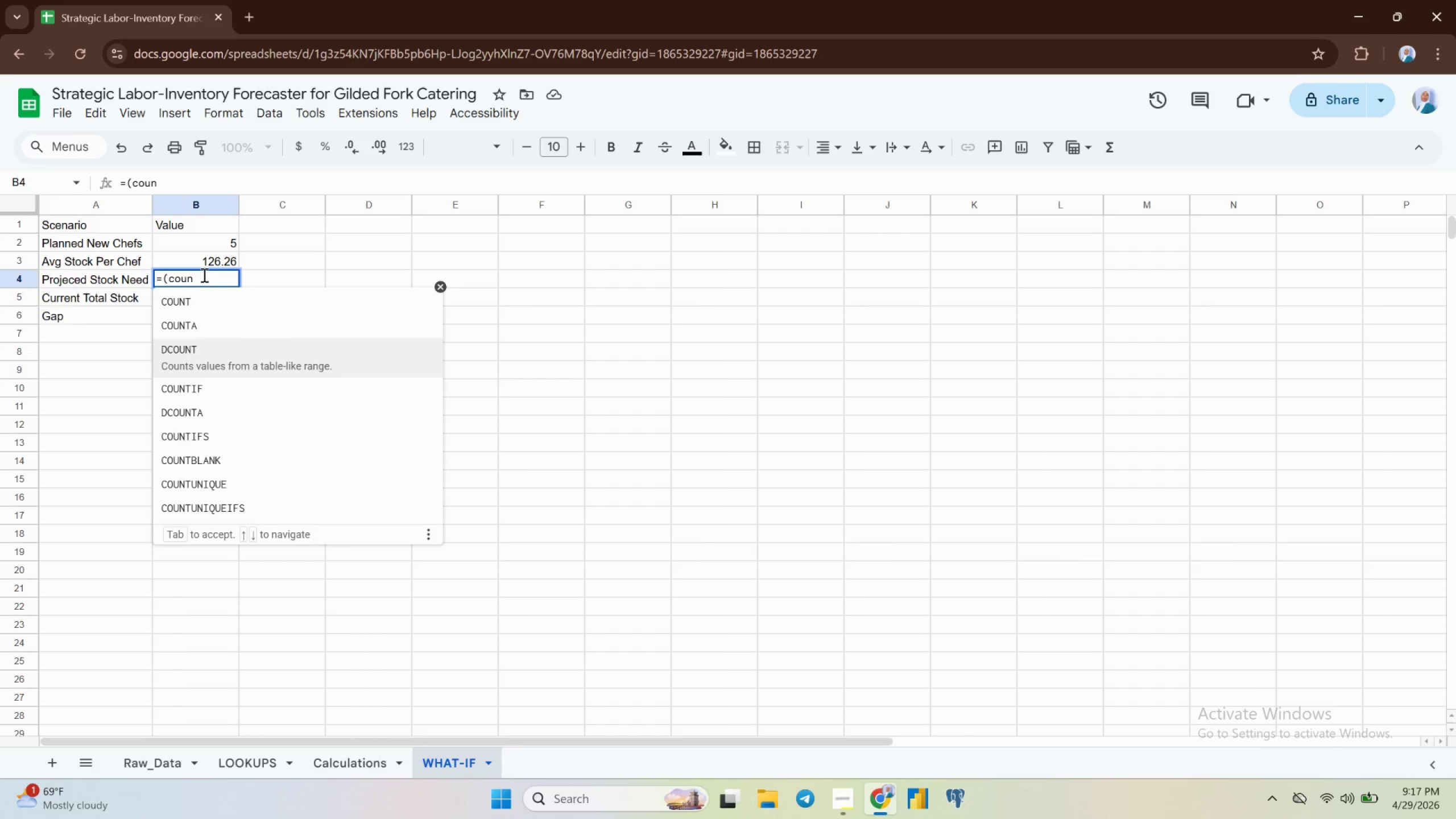 
key(ArrowUp)
 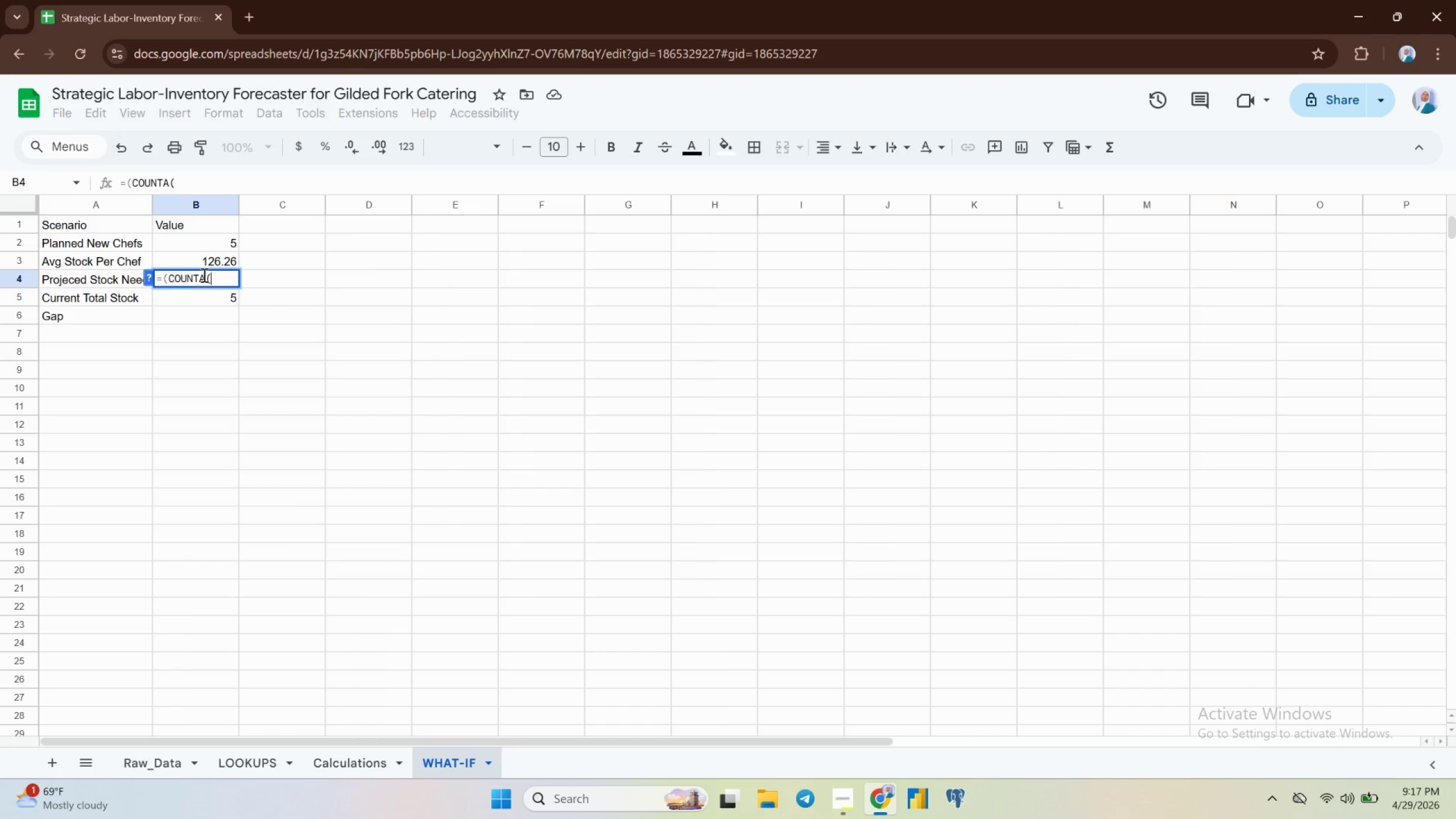 
key(Enter)
 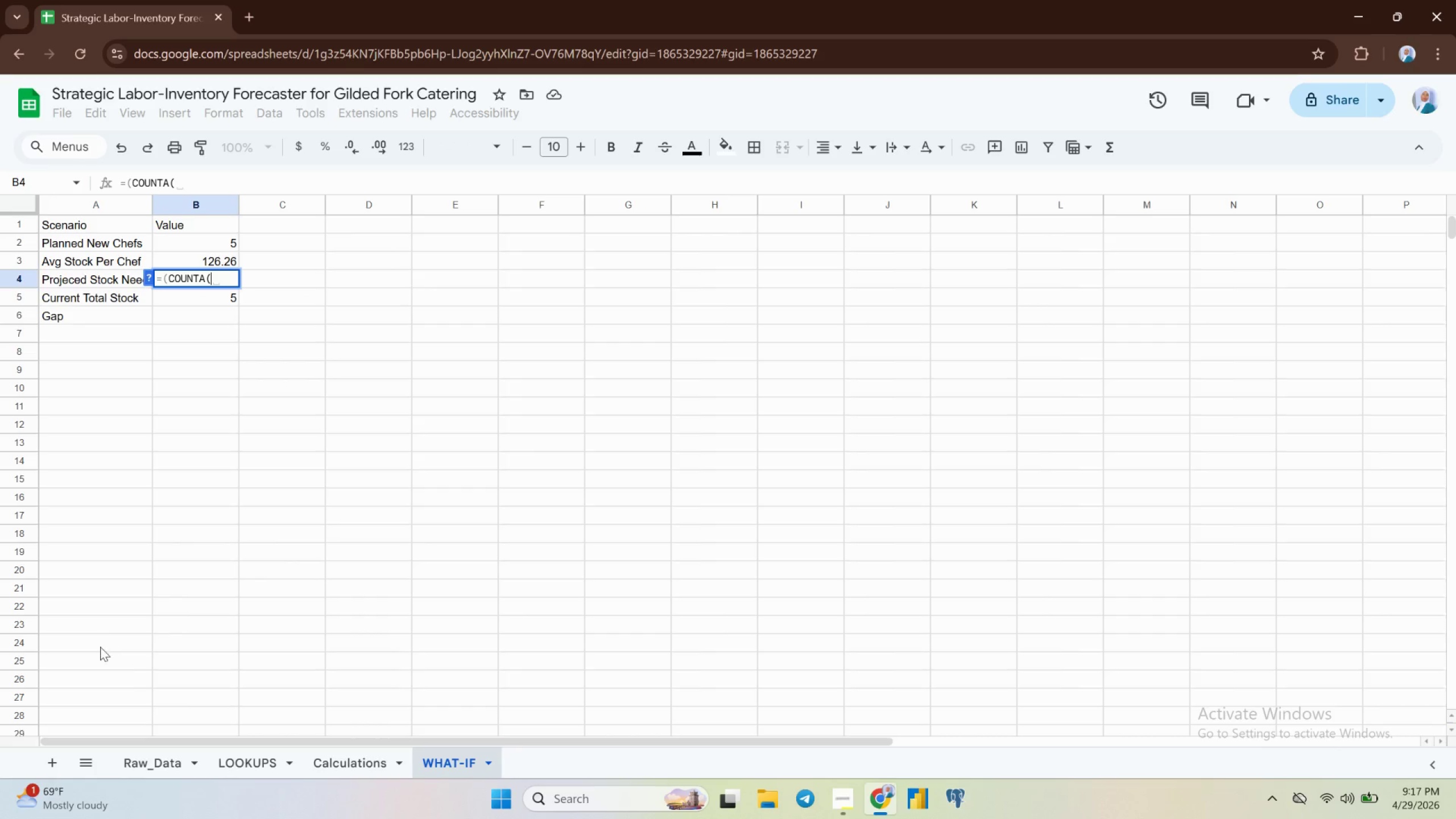 
left_click([155, 761])
 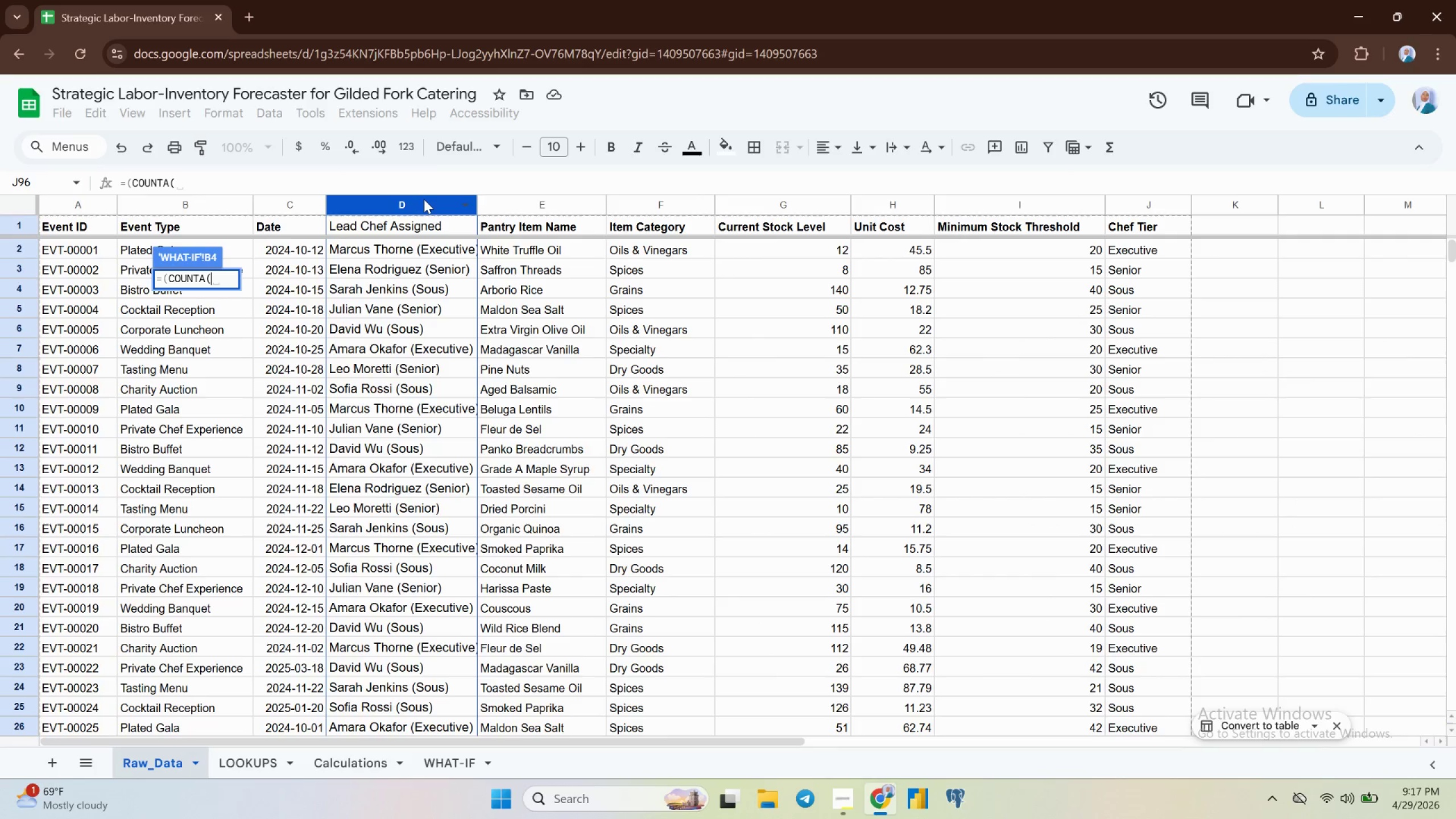 
left_click([420, 200])
 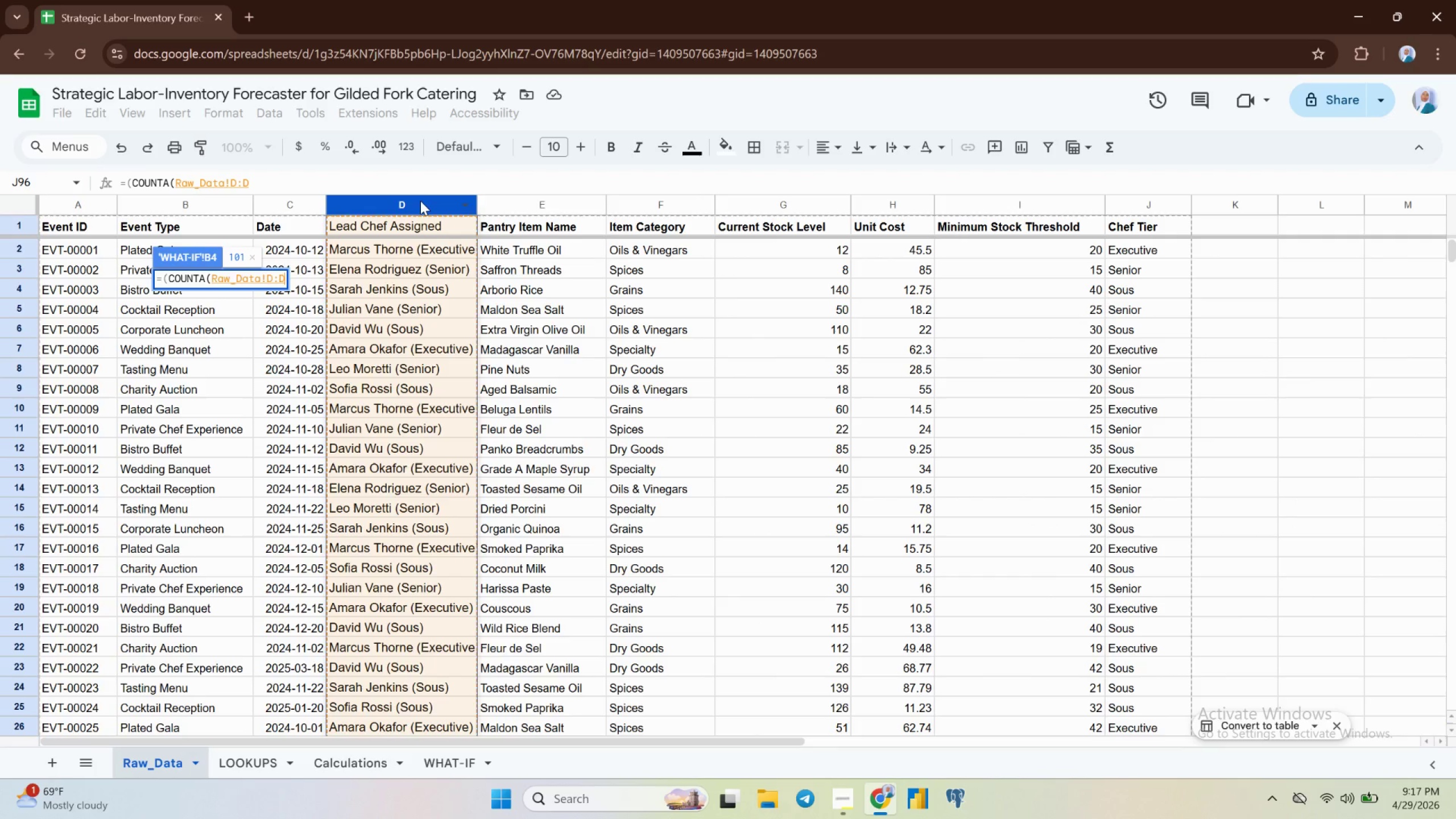 
hold_key(key=ShiftRight, duration=1.12)
 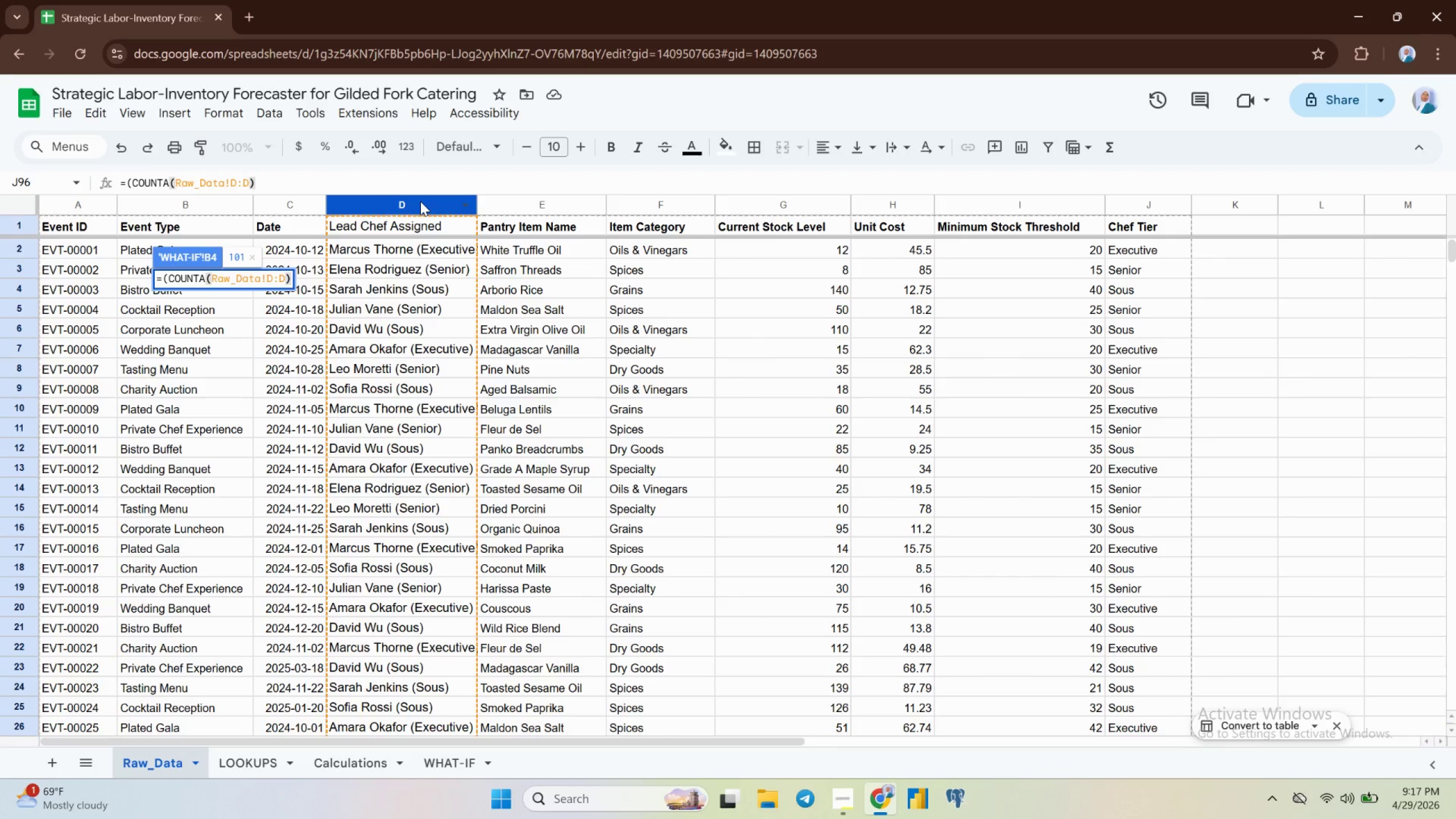 
hold_key(key=0, duration=0.33)
 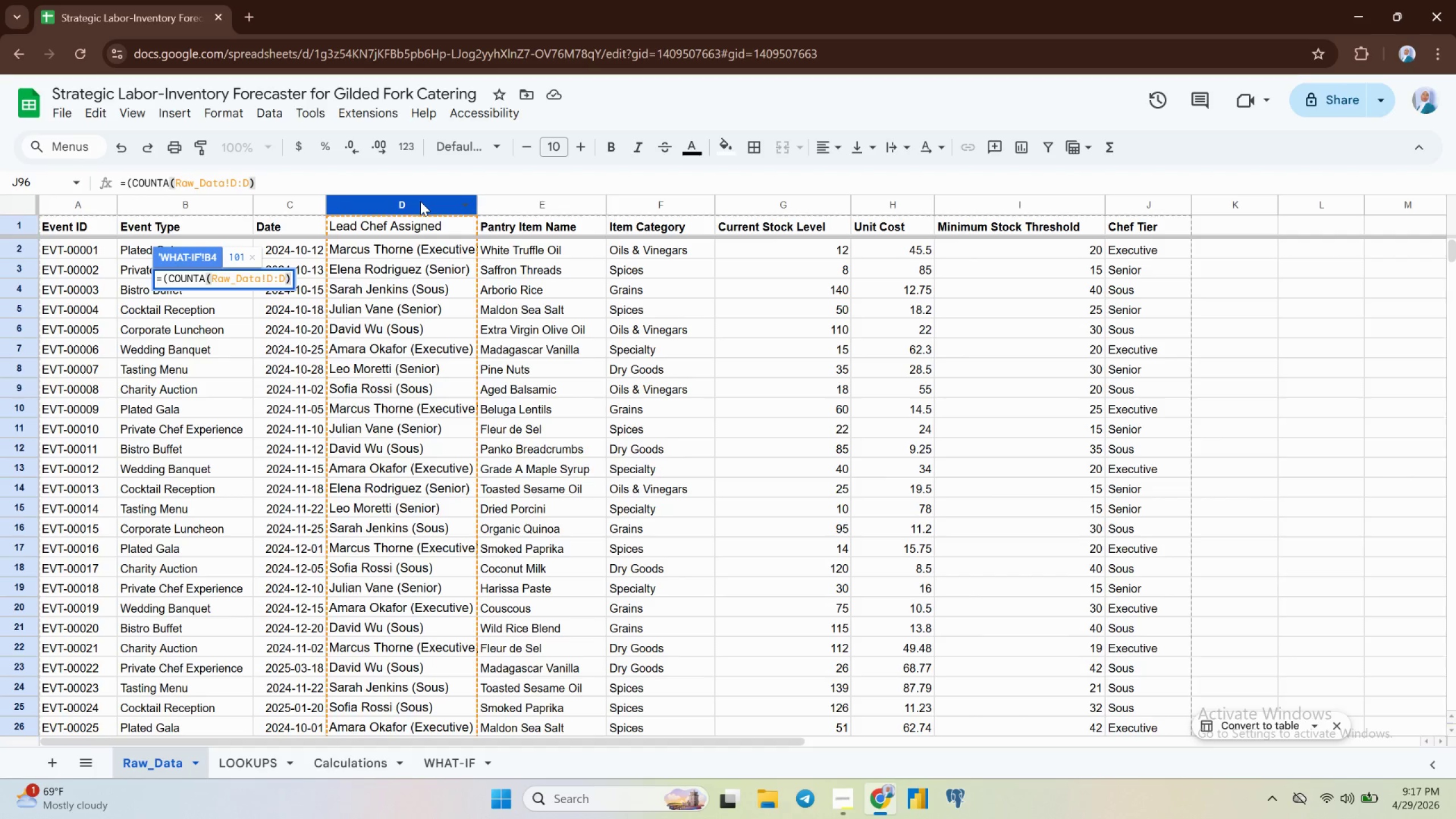 
hold_key(key=ShiftRight, duration=0.83)
 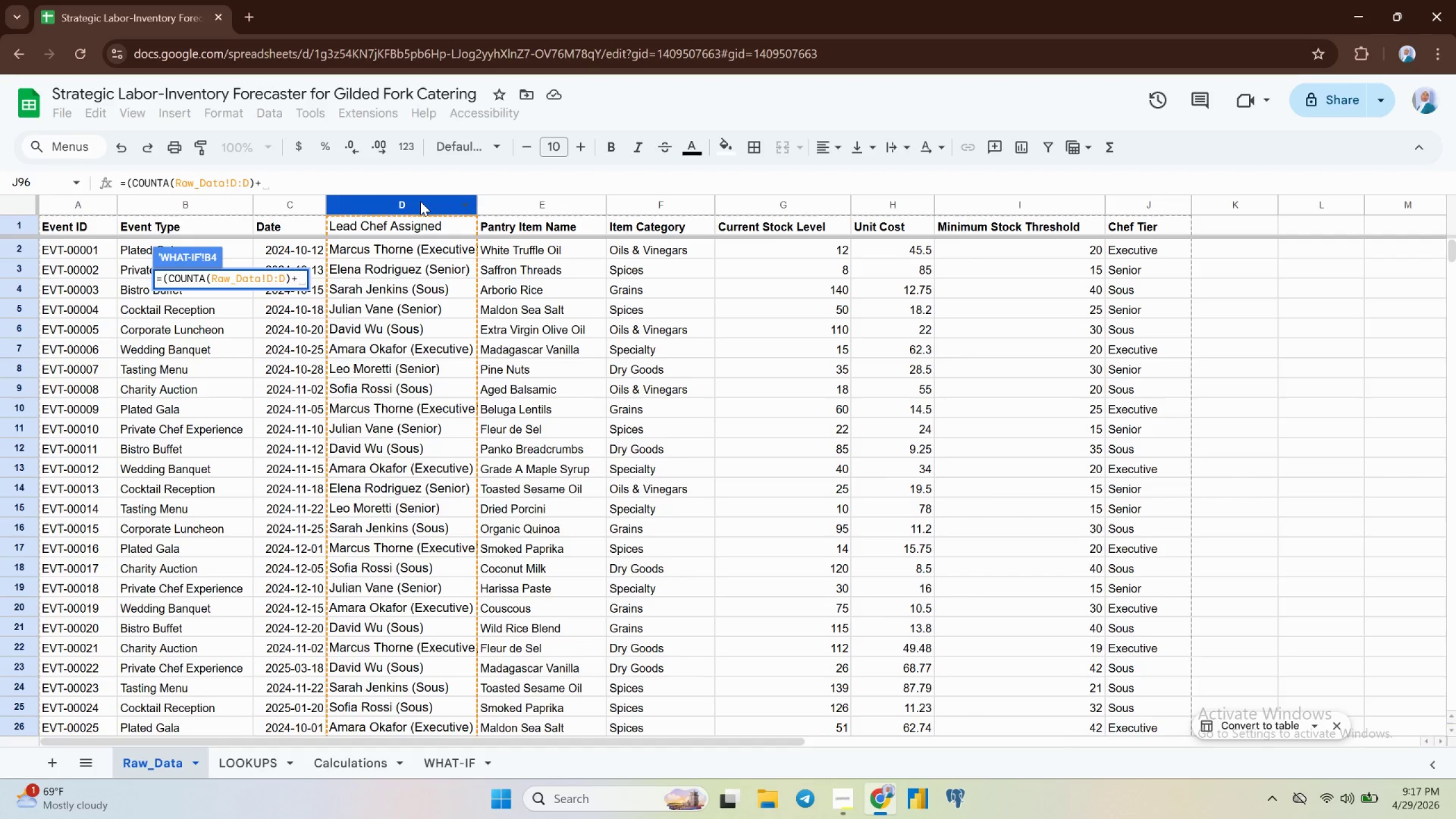 
hold_key(key=Equal, duration=0.31)
 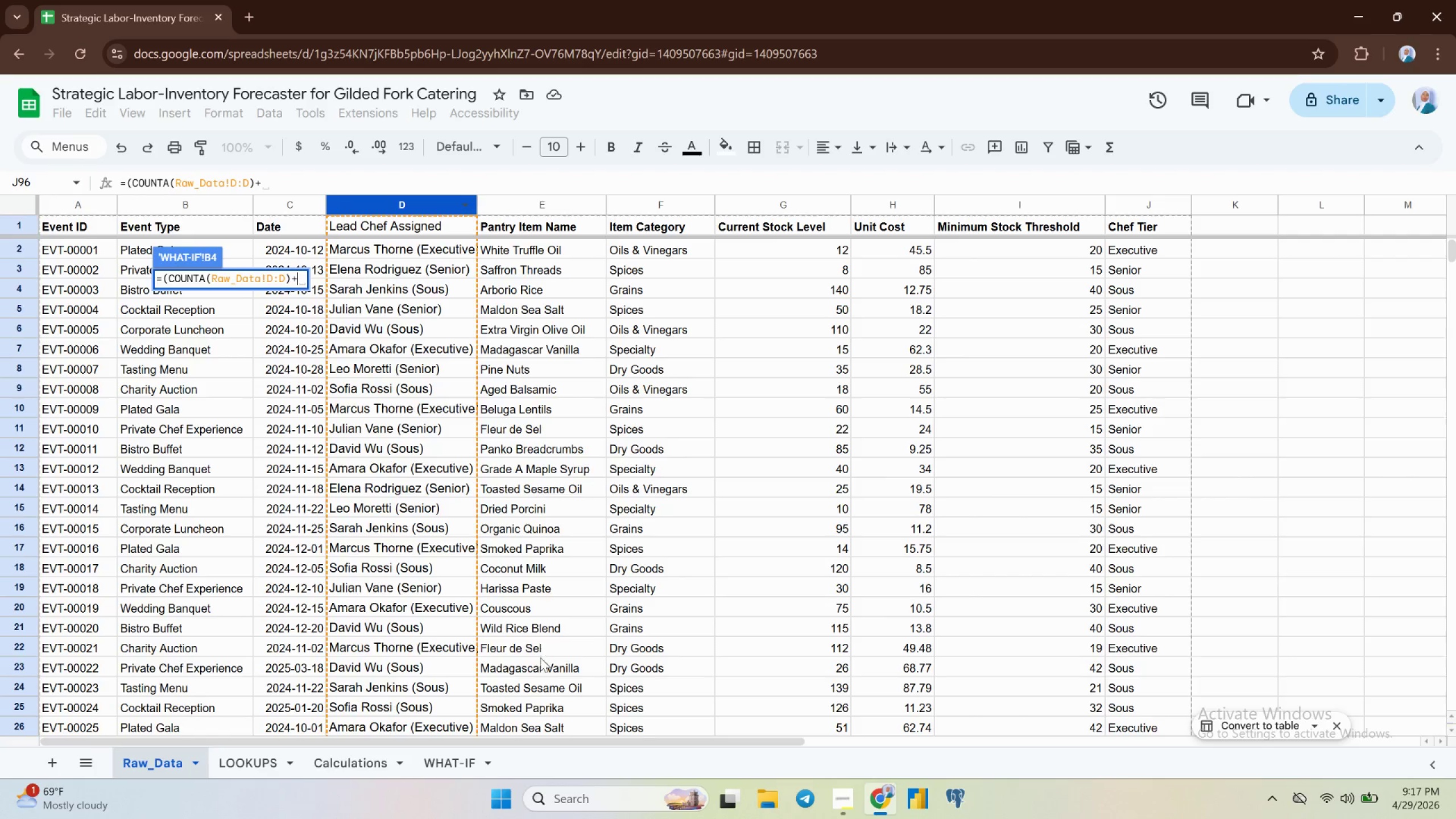 
left_click([446, 760])
 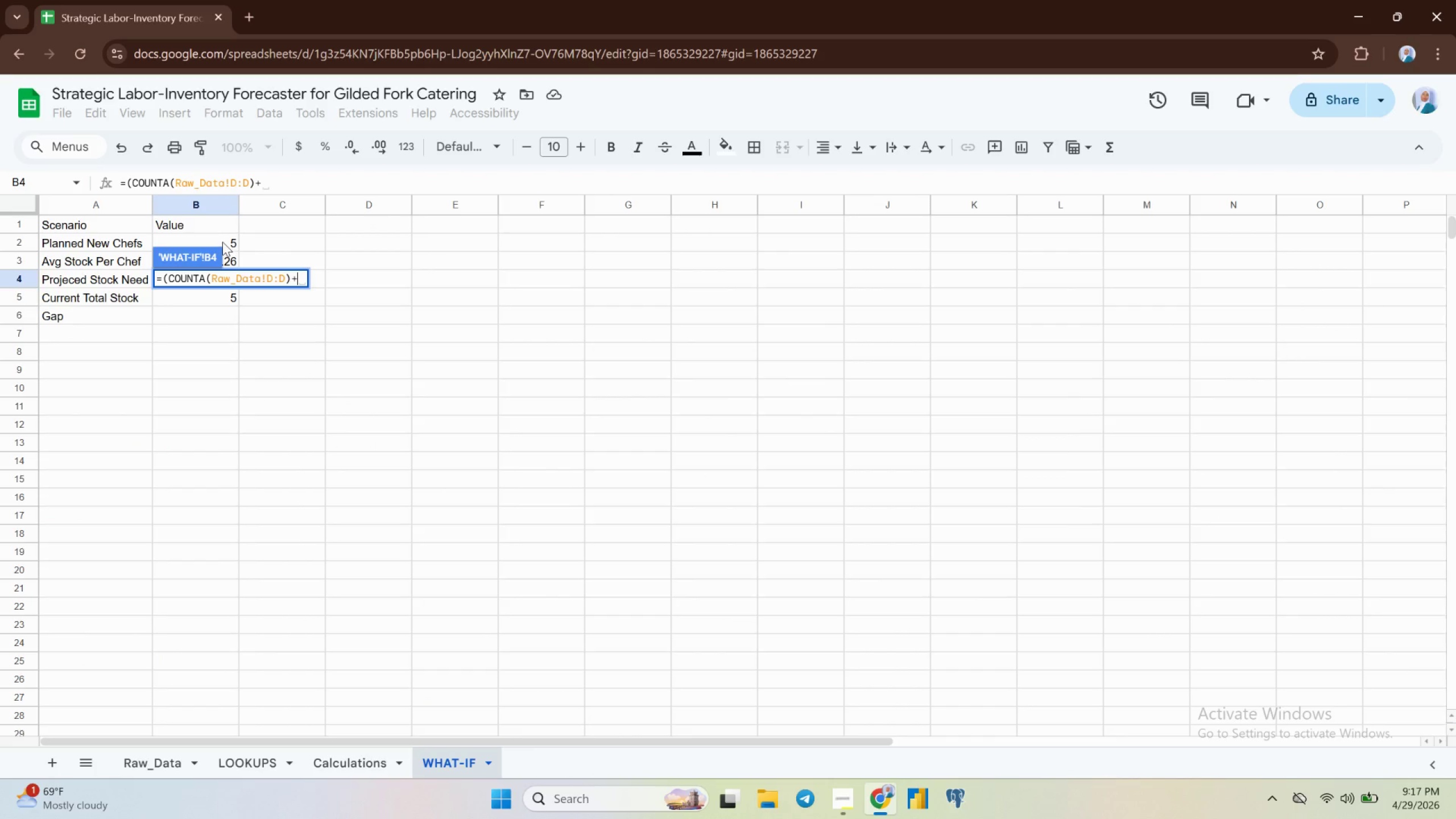 
left_click([223, 242])
 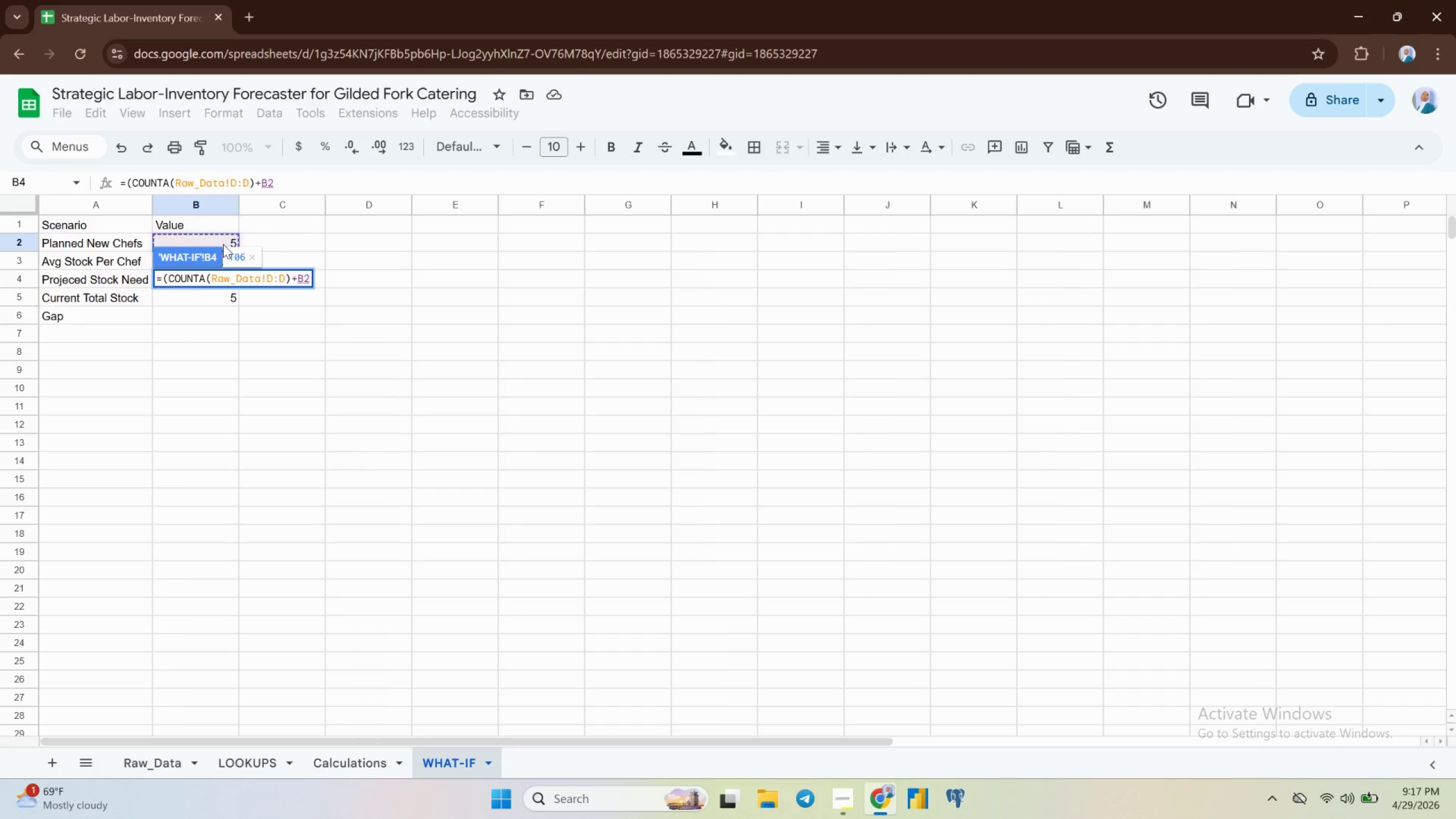 
key(Shift+0)
 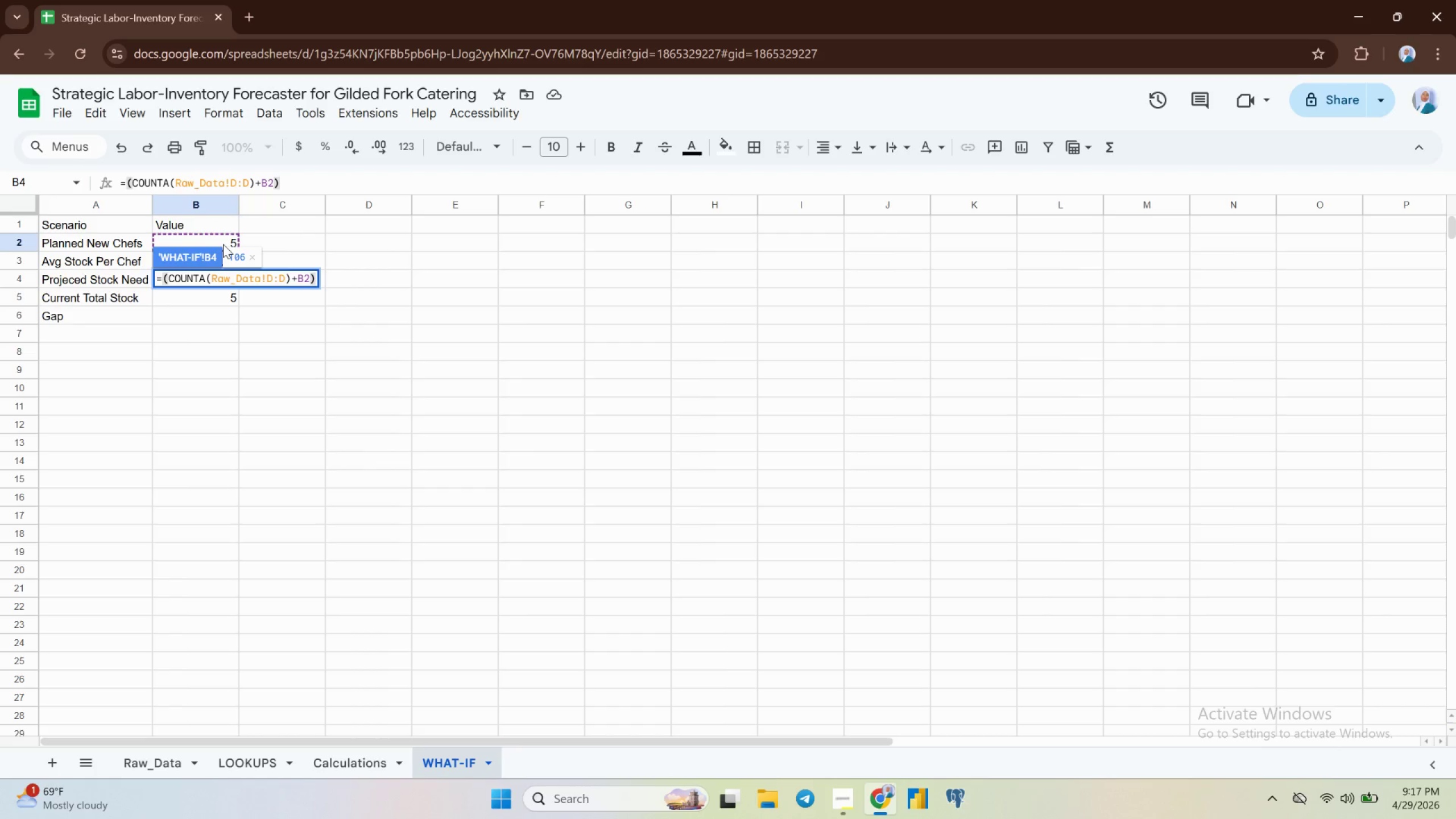 
hold_key(key=ShiftRight, duration=1.39)
 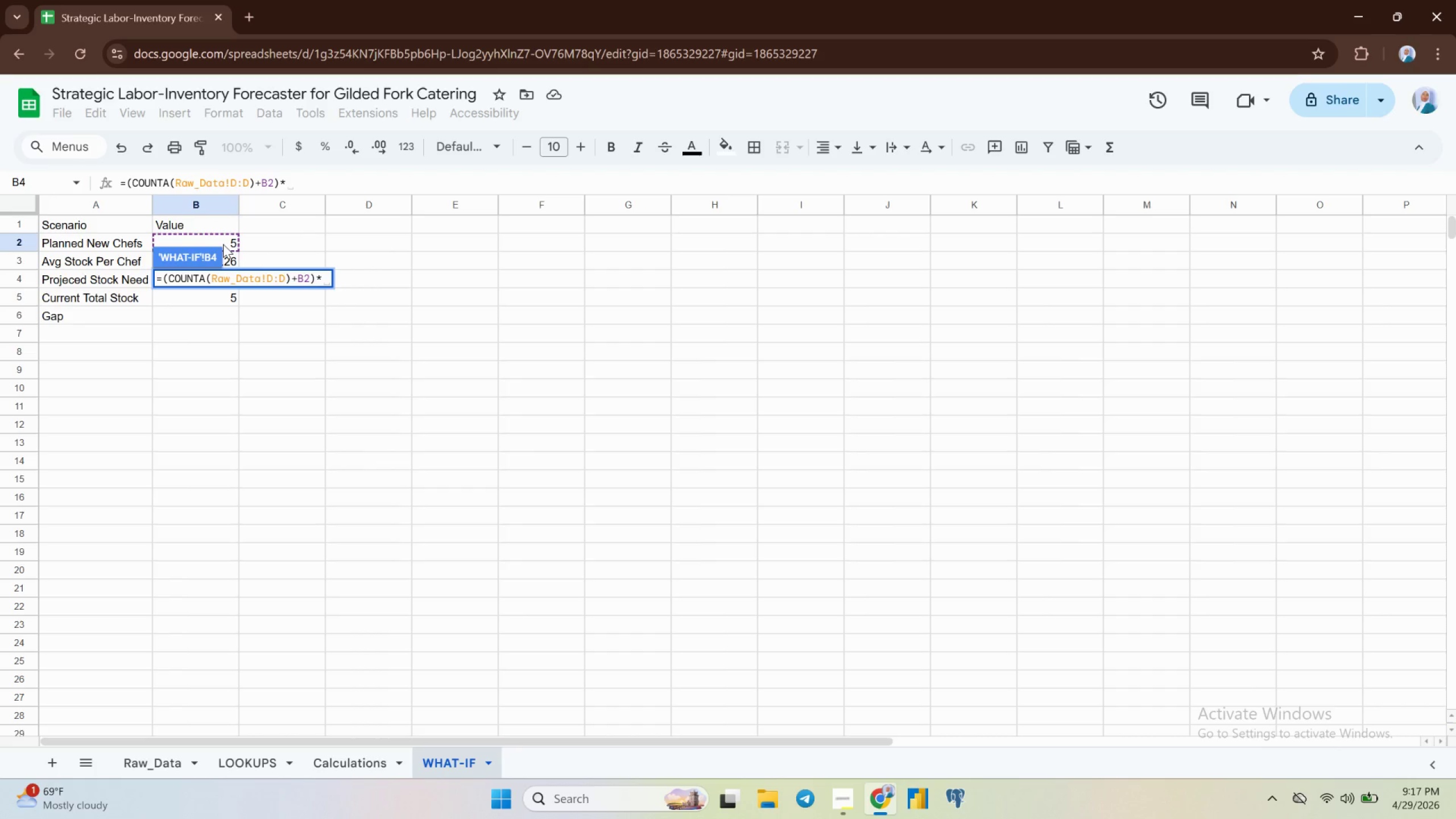 
hold_key(key=8, duration=0.35)
 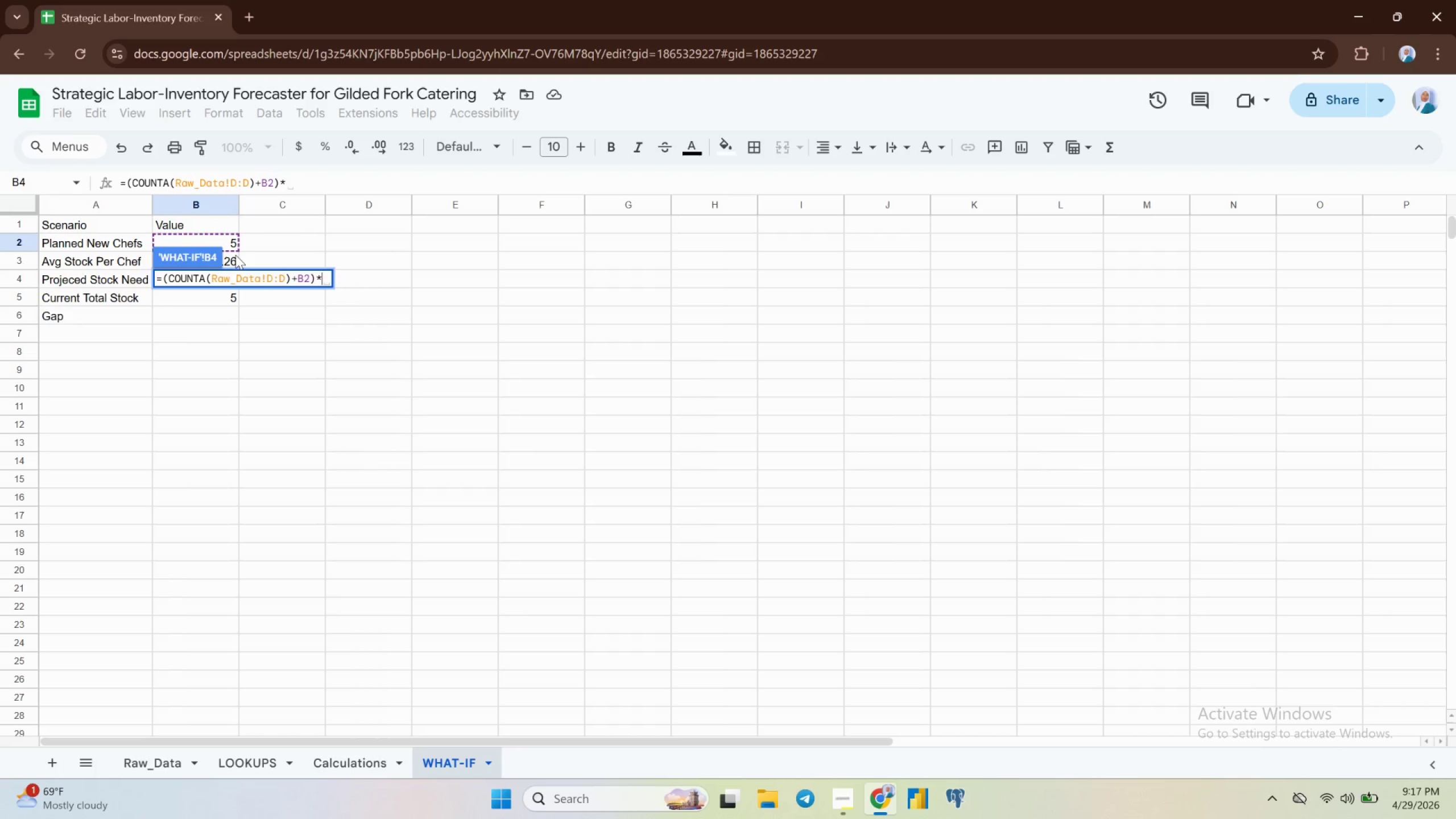 
left_click([232, 255])
 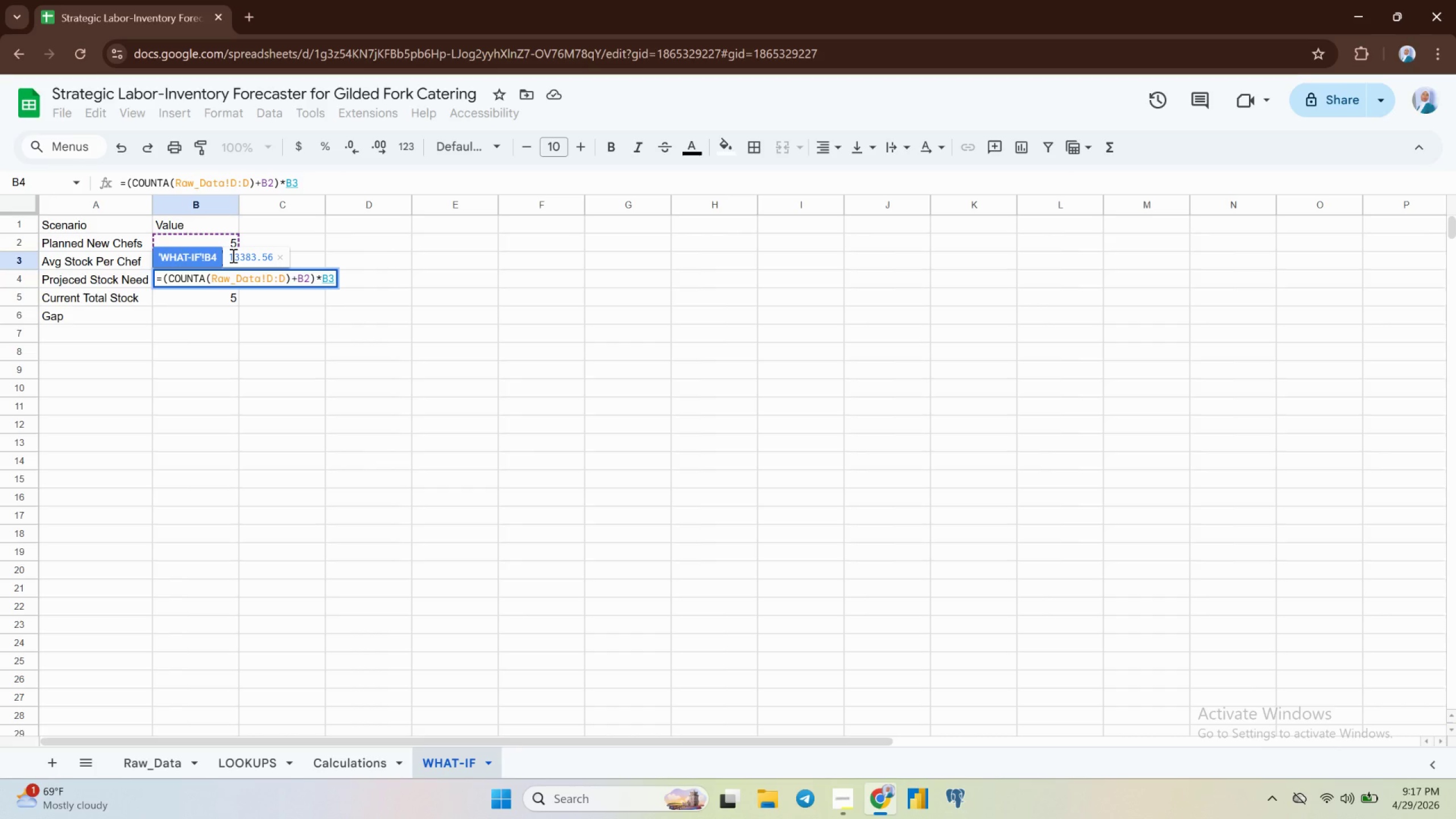 
wait(6.68)
 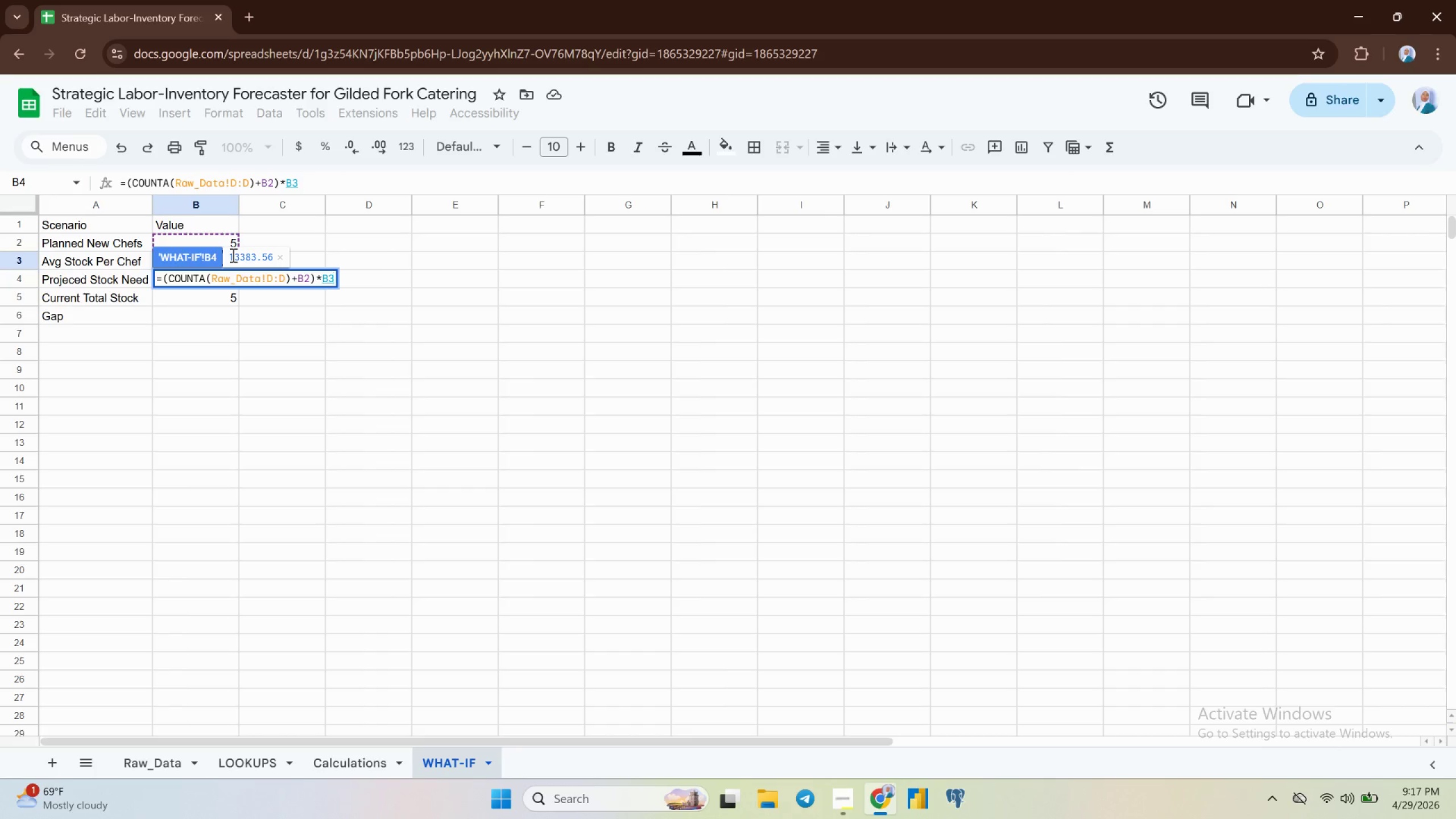 
key(Enter)
 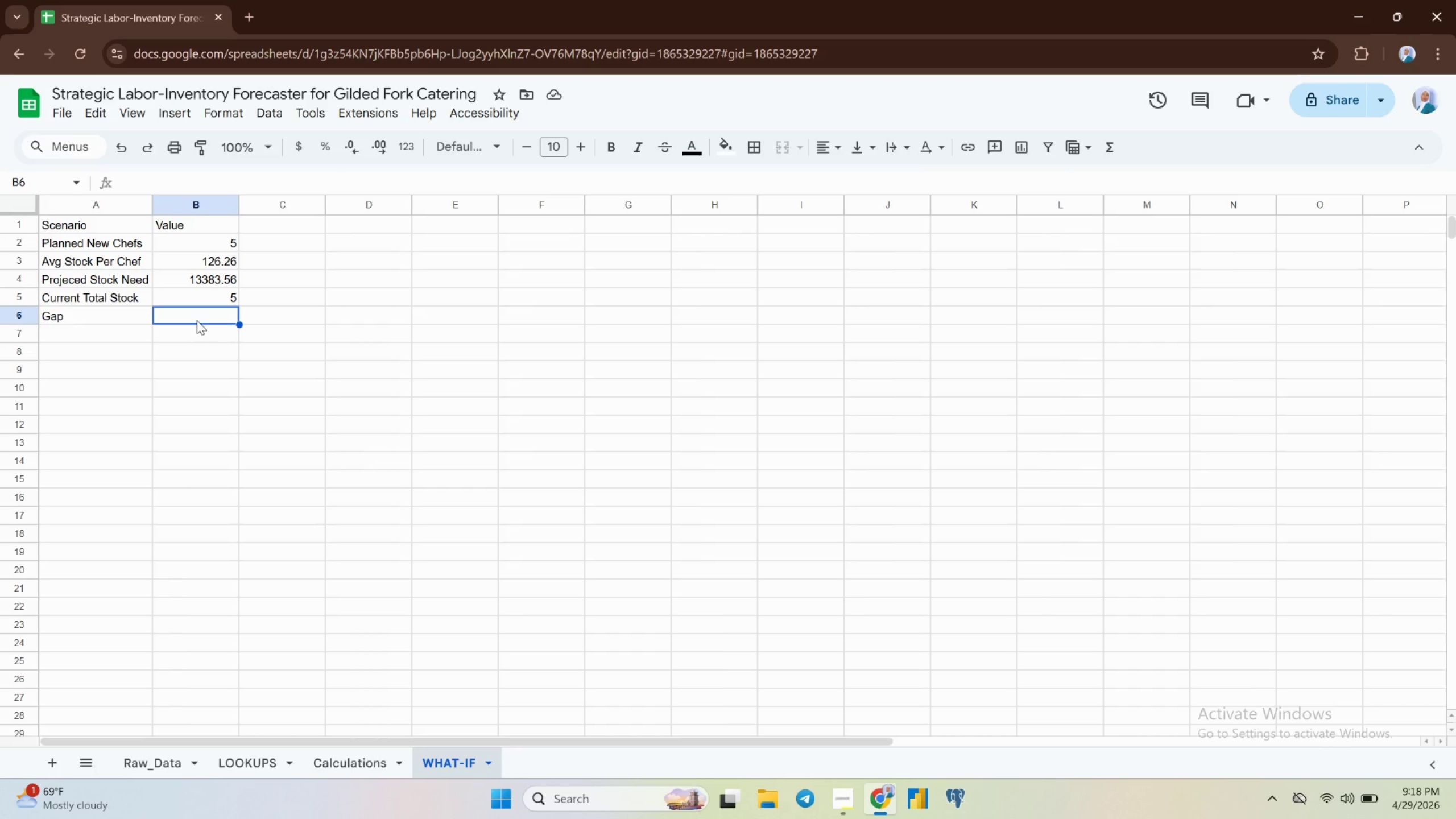 
wait(27.98)
 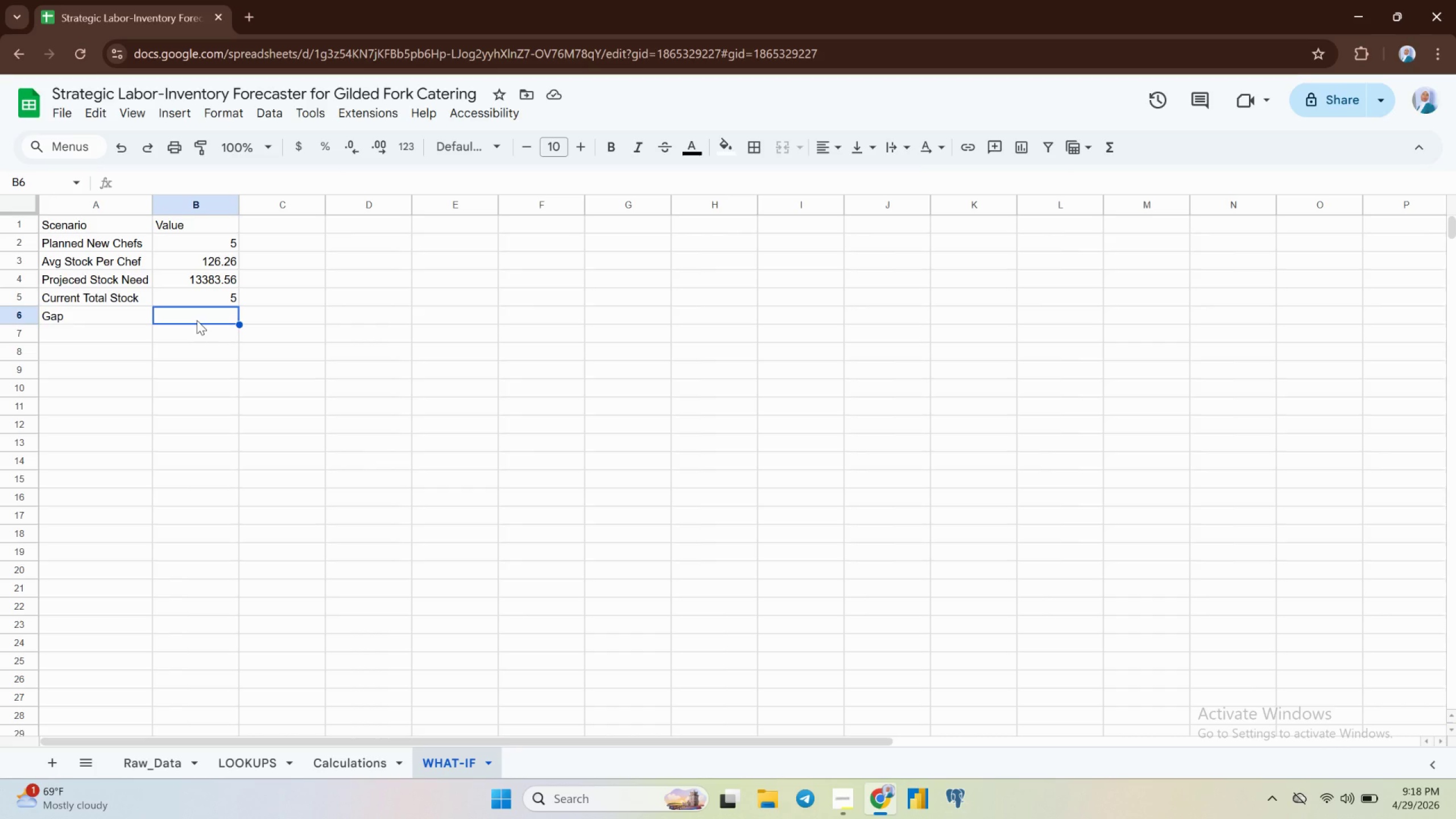 
left_click([195, 297])
 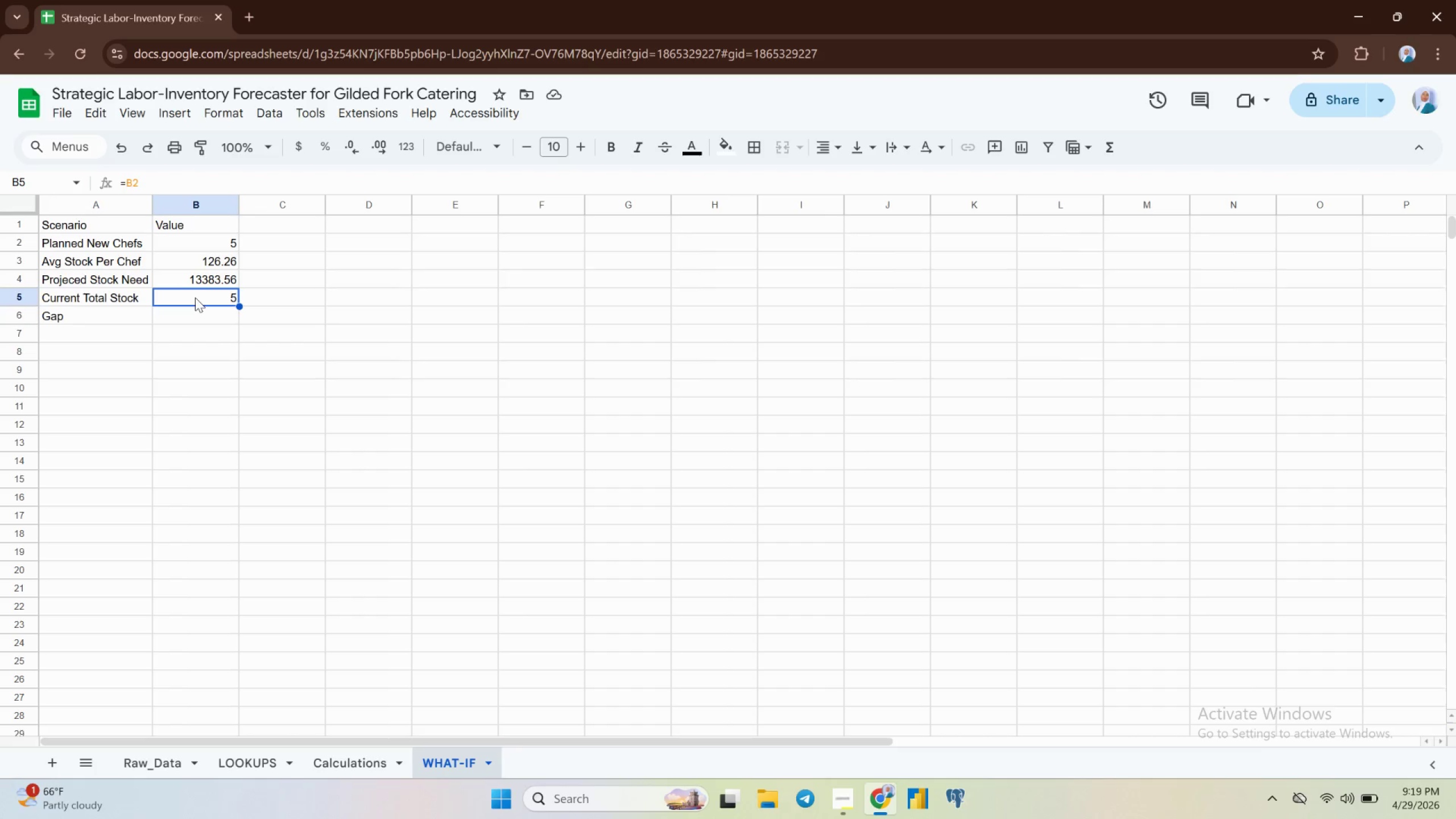 
wait(41.58)
 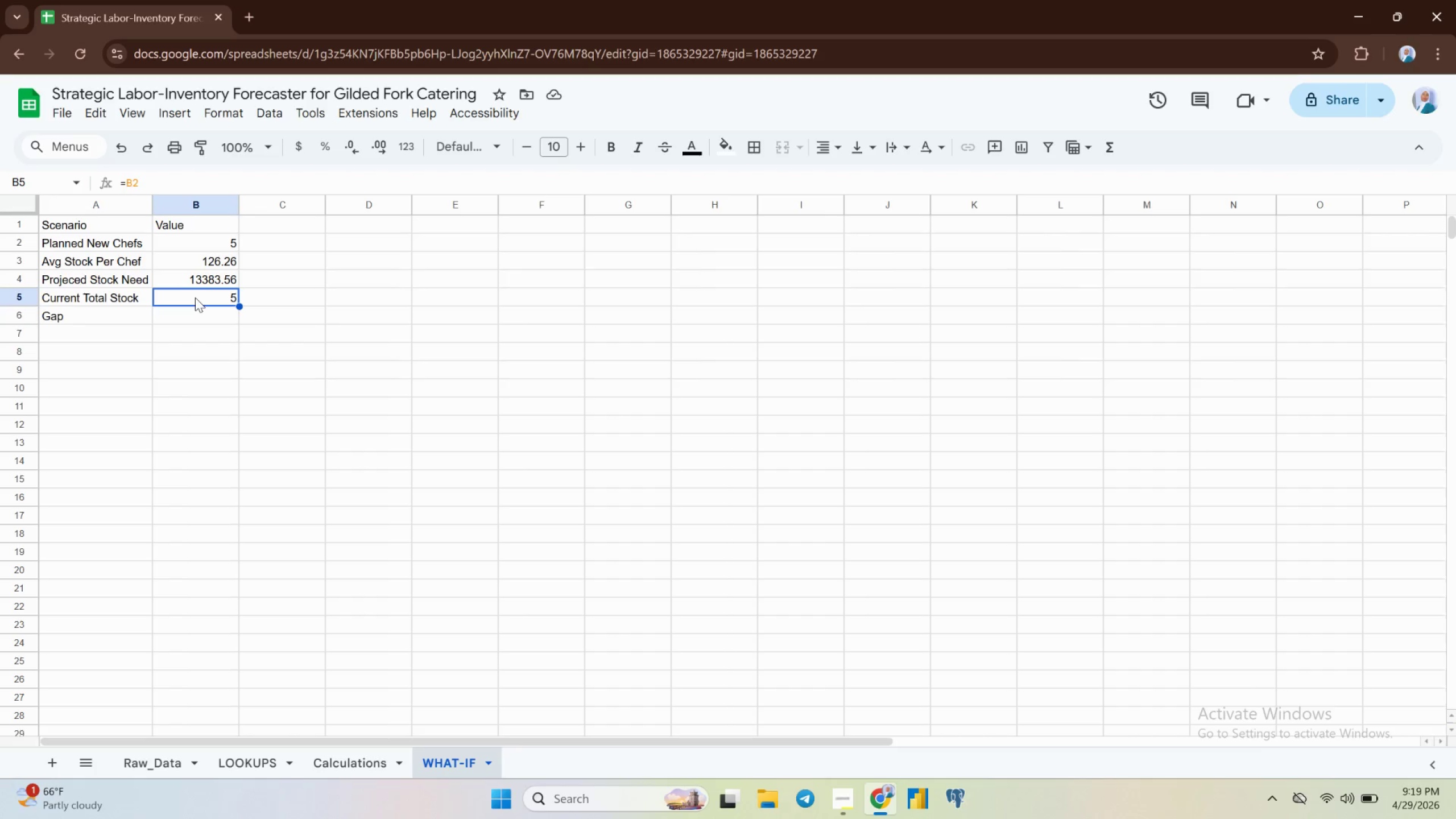 
type(=sum)
 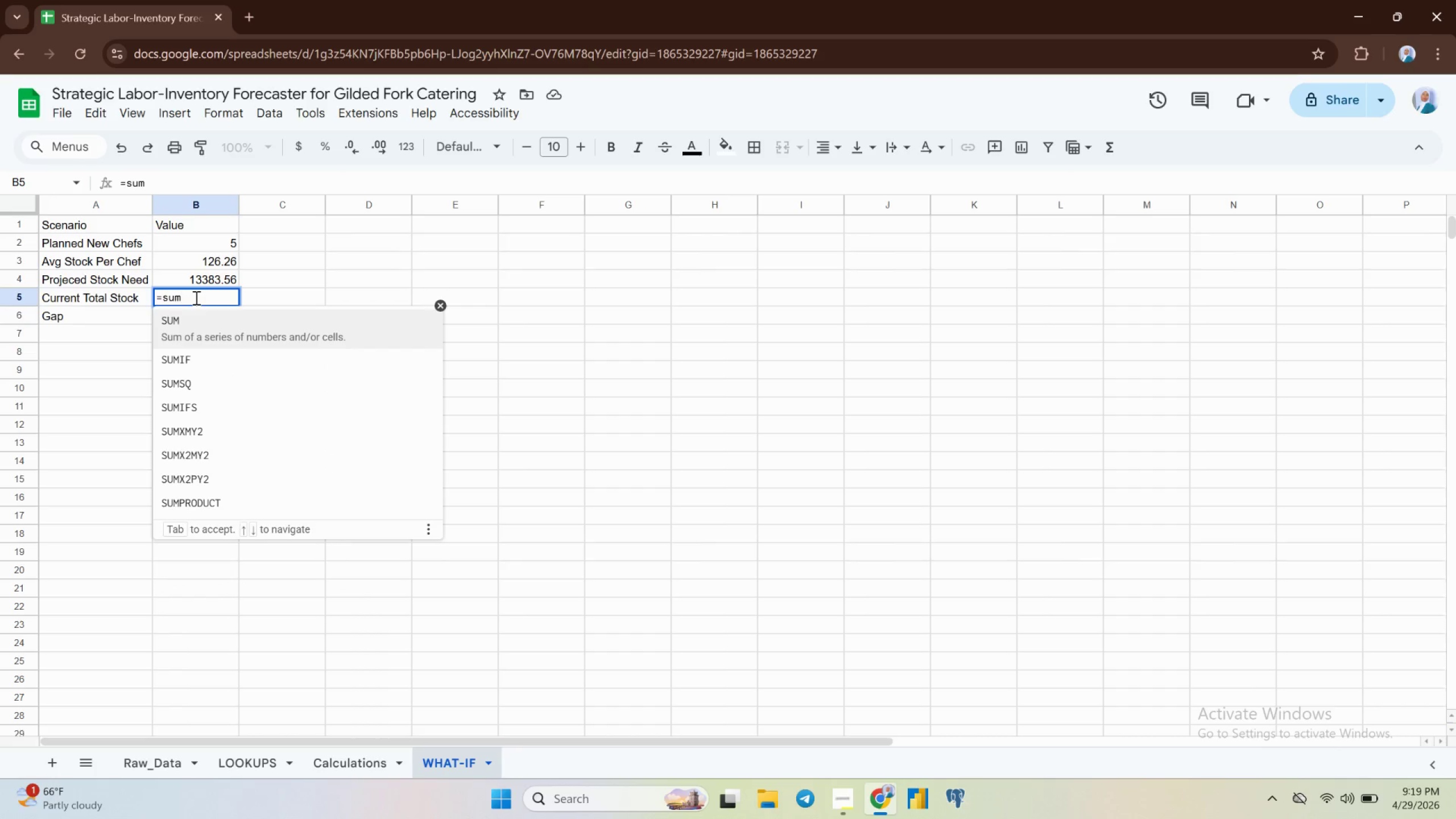 
key(Enter)
 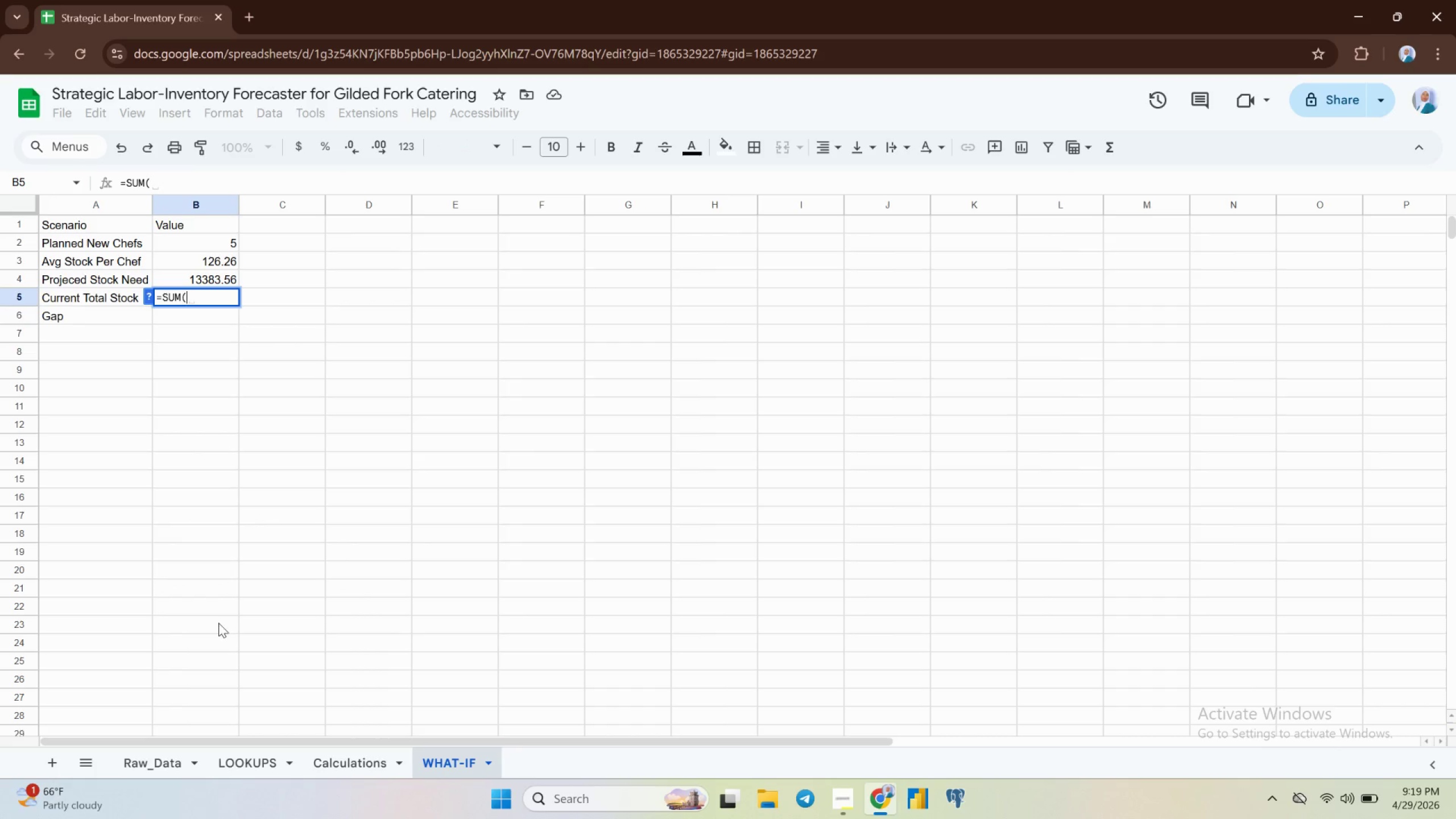 
left_click([169, 760])
 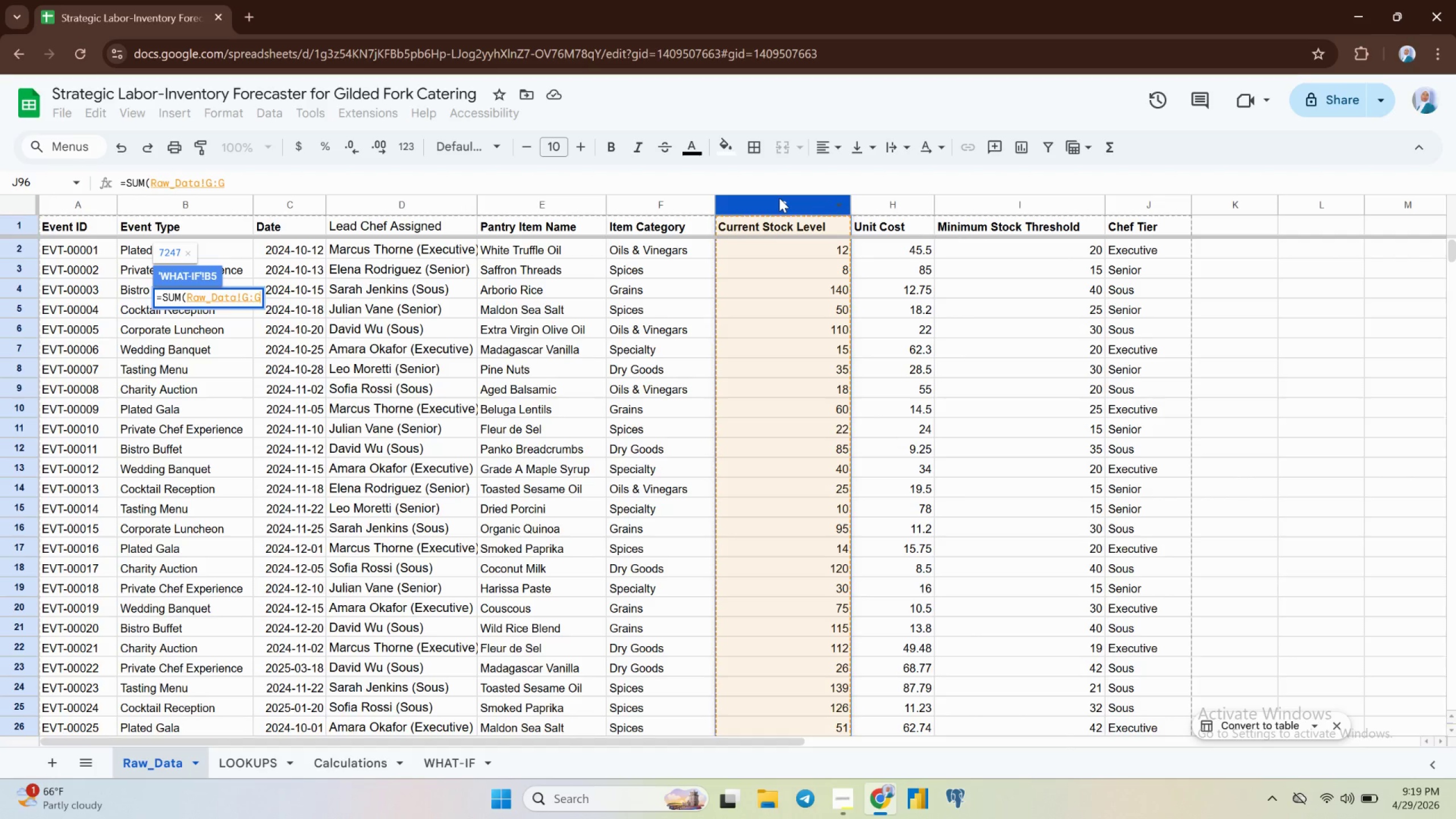 
wait(11.1)
 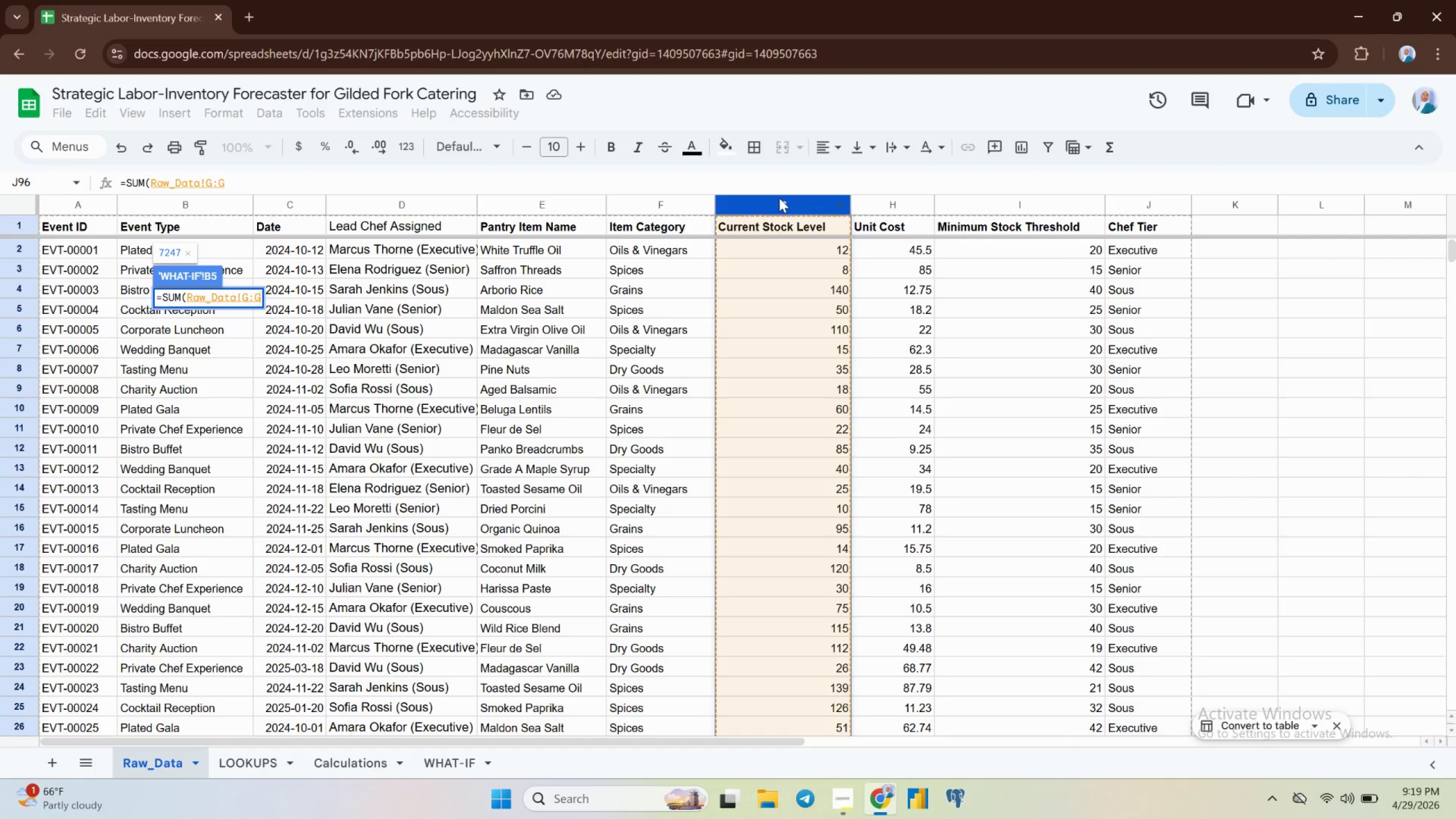 
key(Enter)
 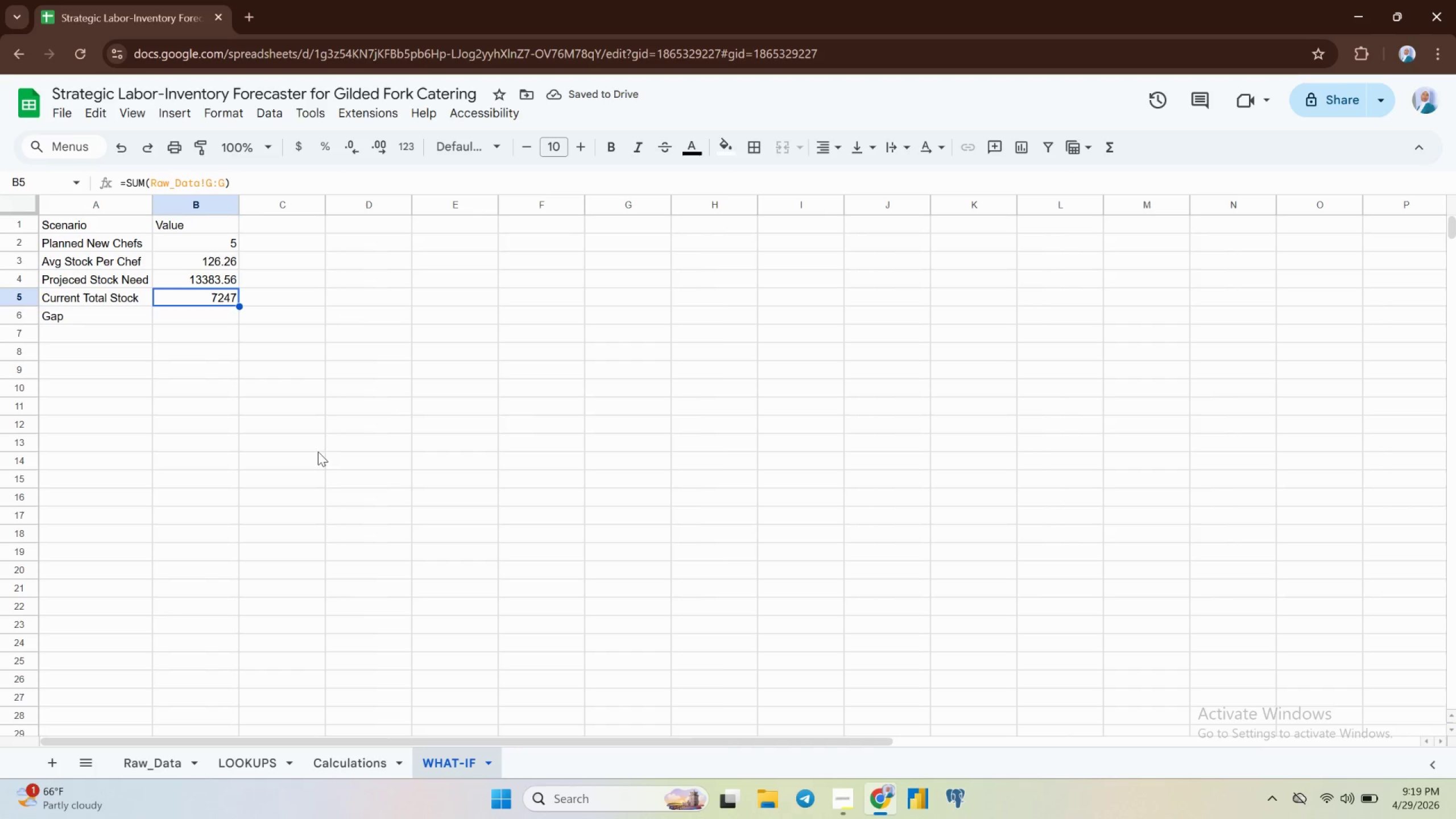 
wait(5.93)
 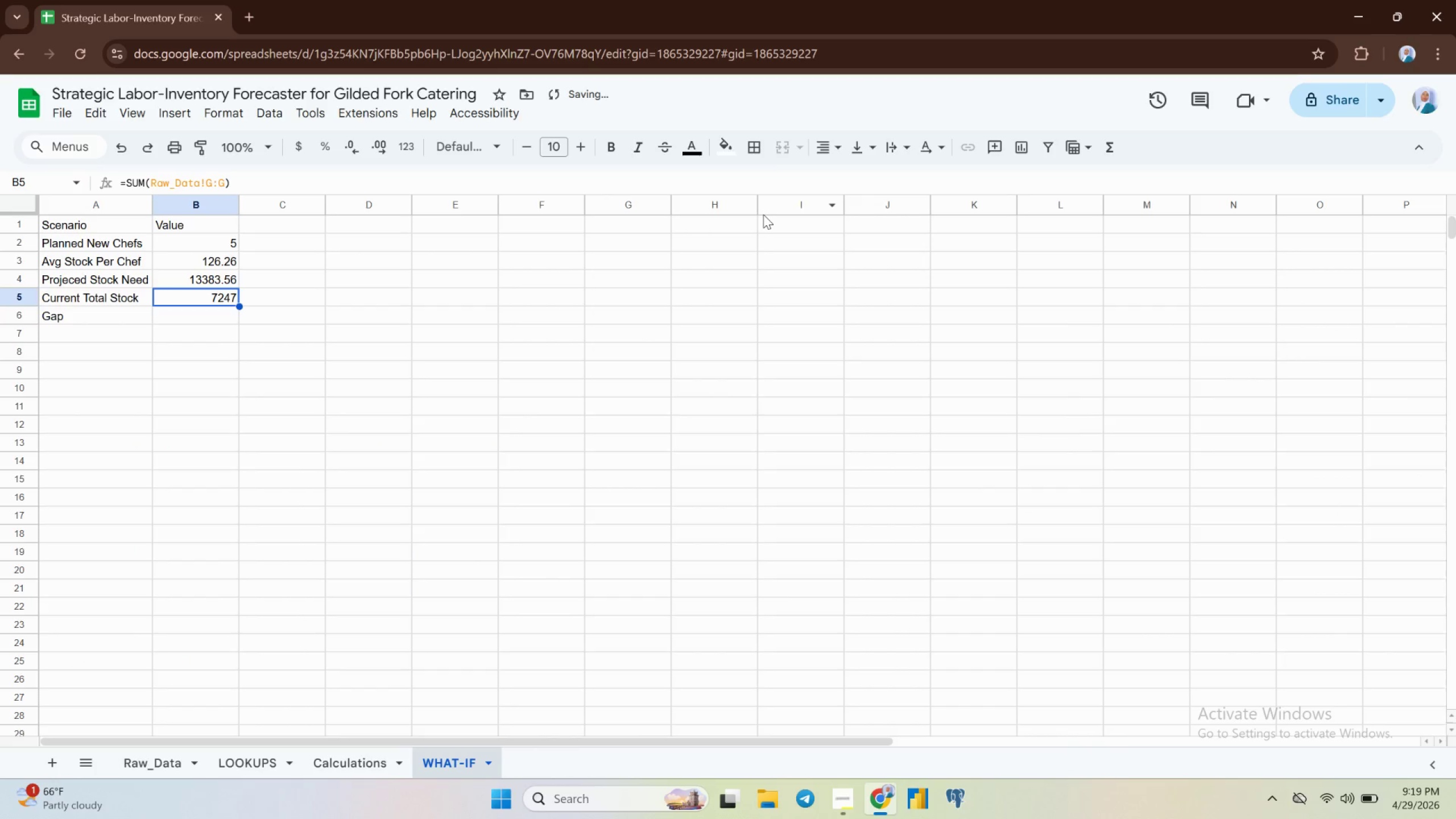 
left_click([180, 311])
 